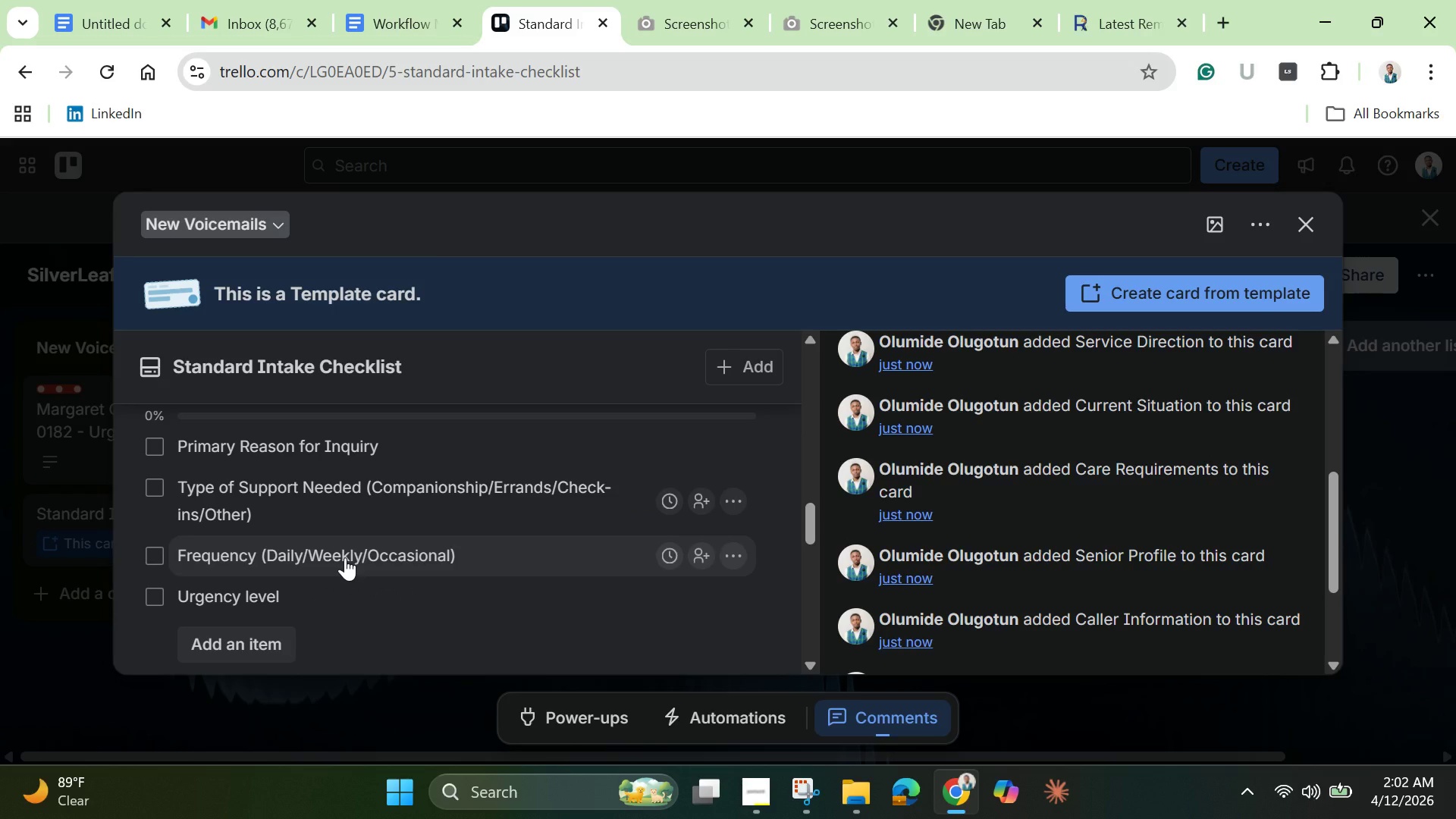 
wait(13.98)
 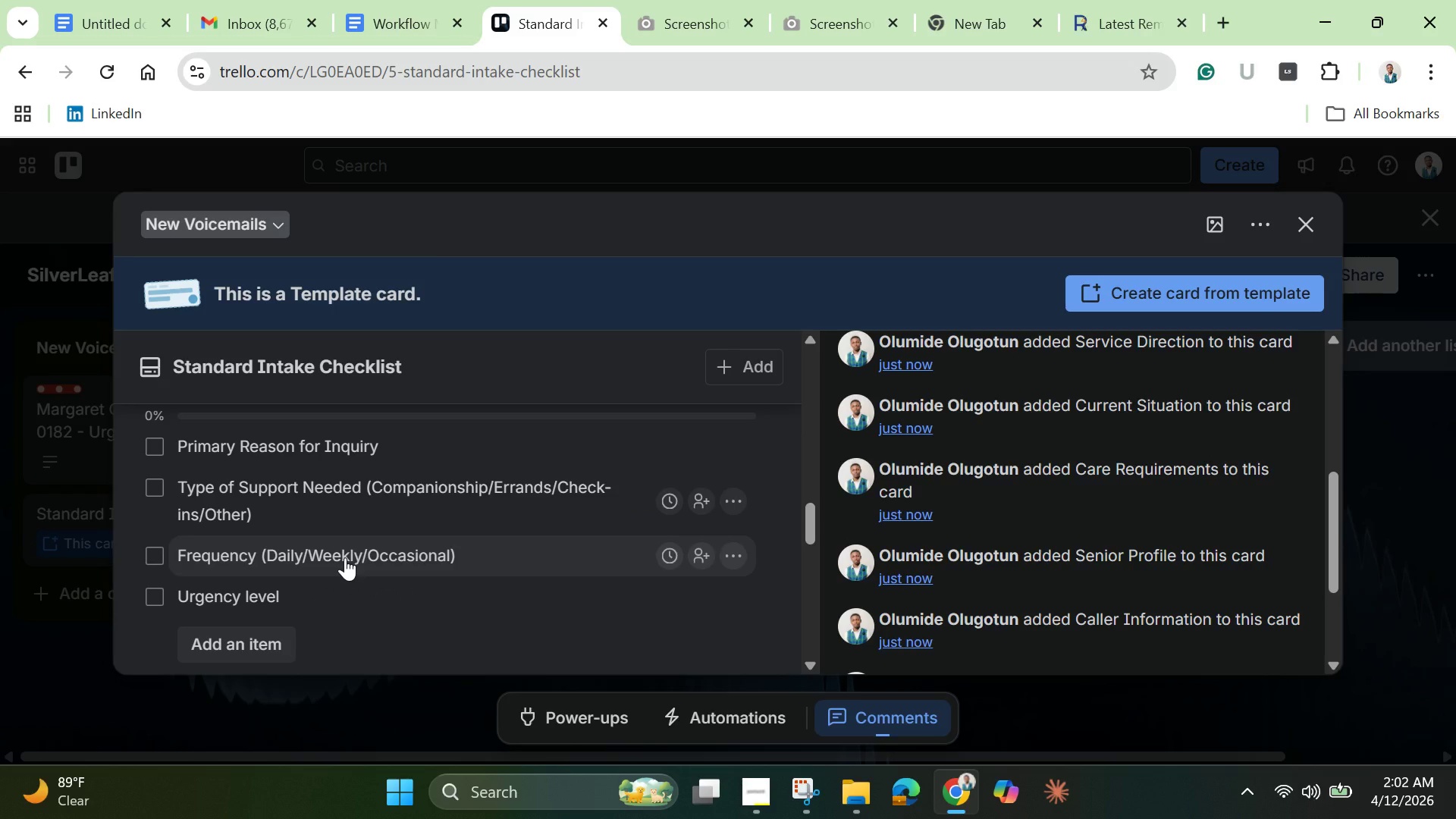 
left_click([255, 560])
 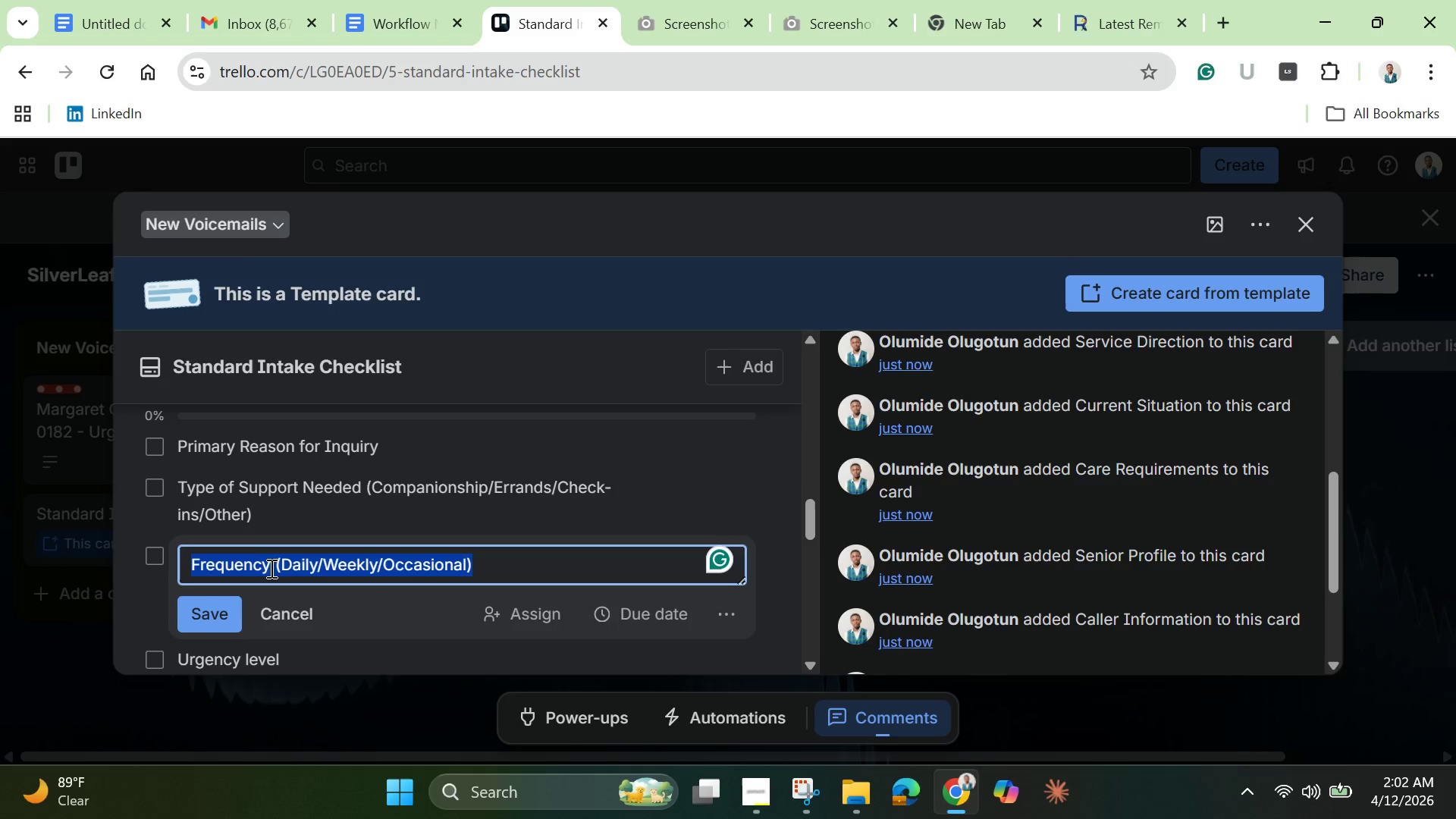 
left_click([276, 570])
 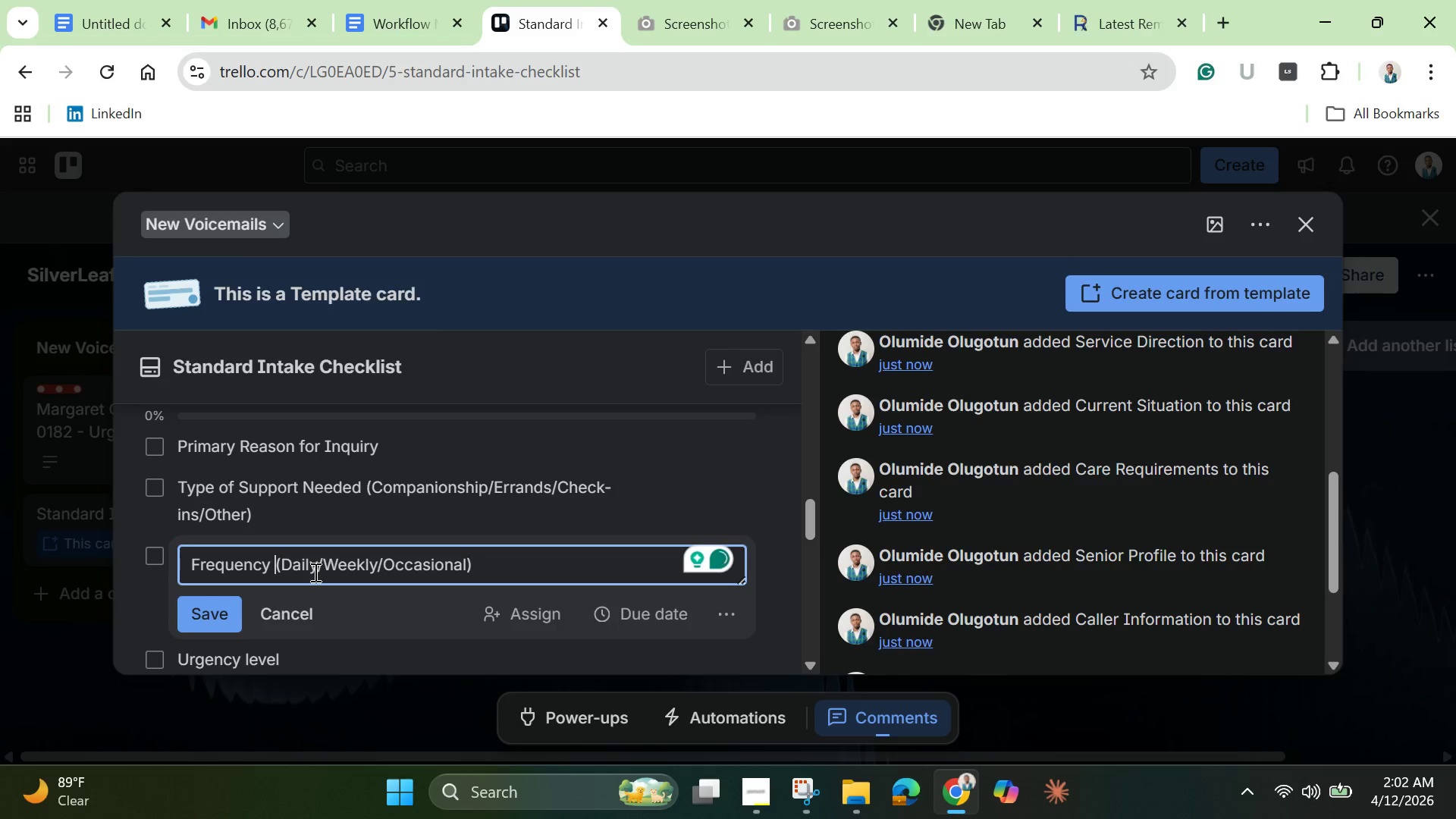 
type(Required )
 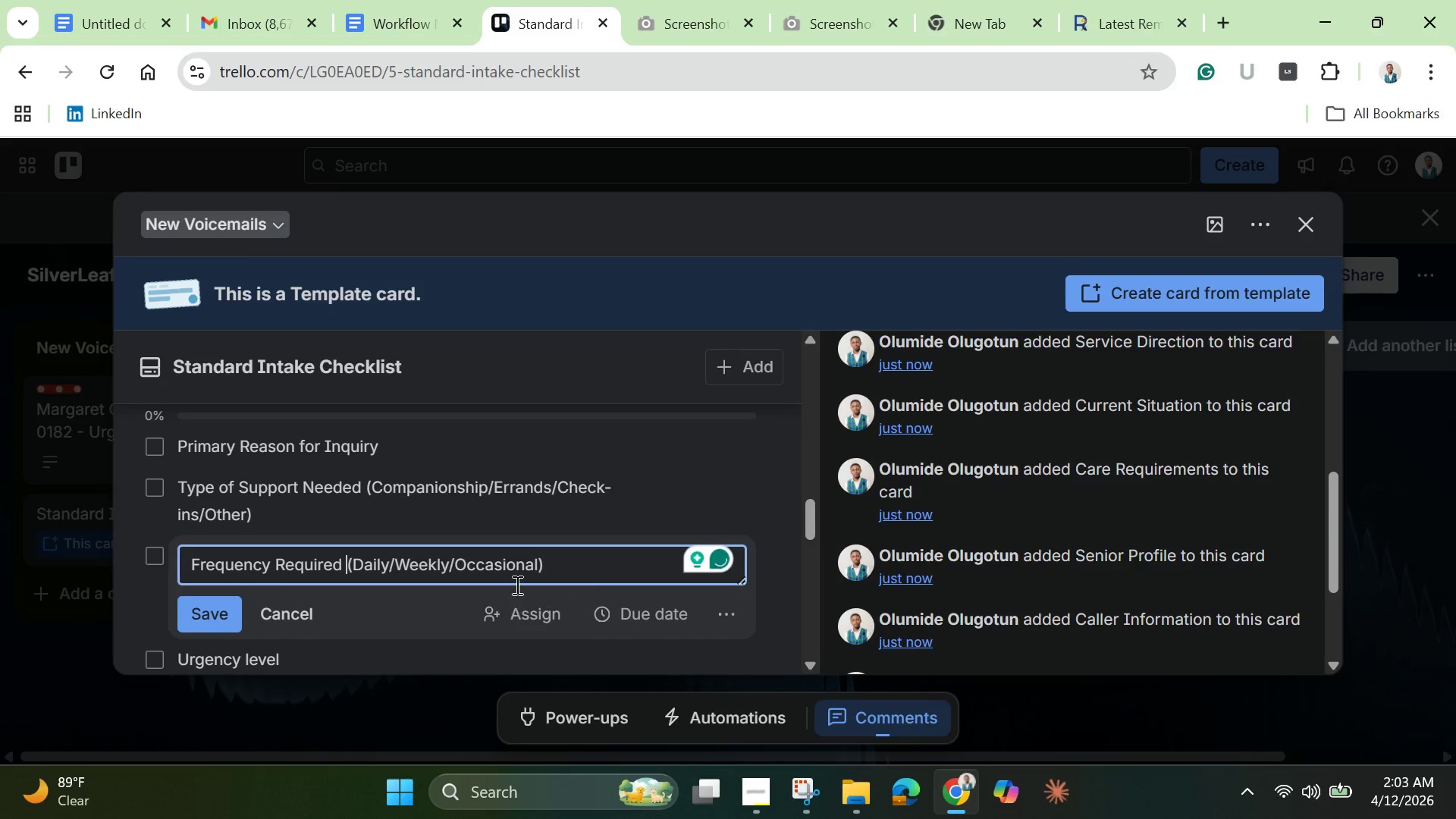 
left_click([209, 619])
 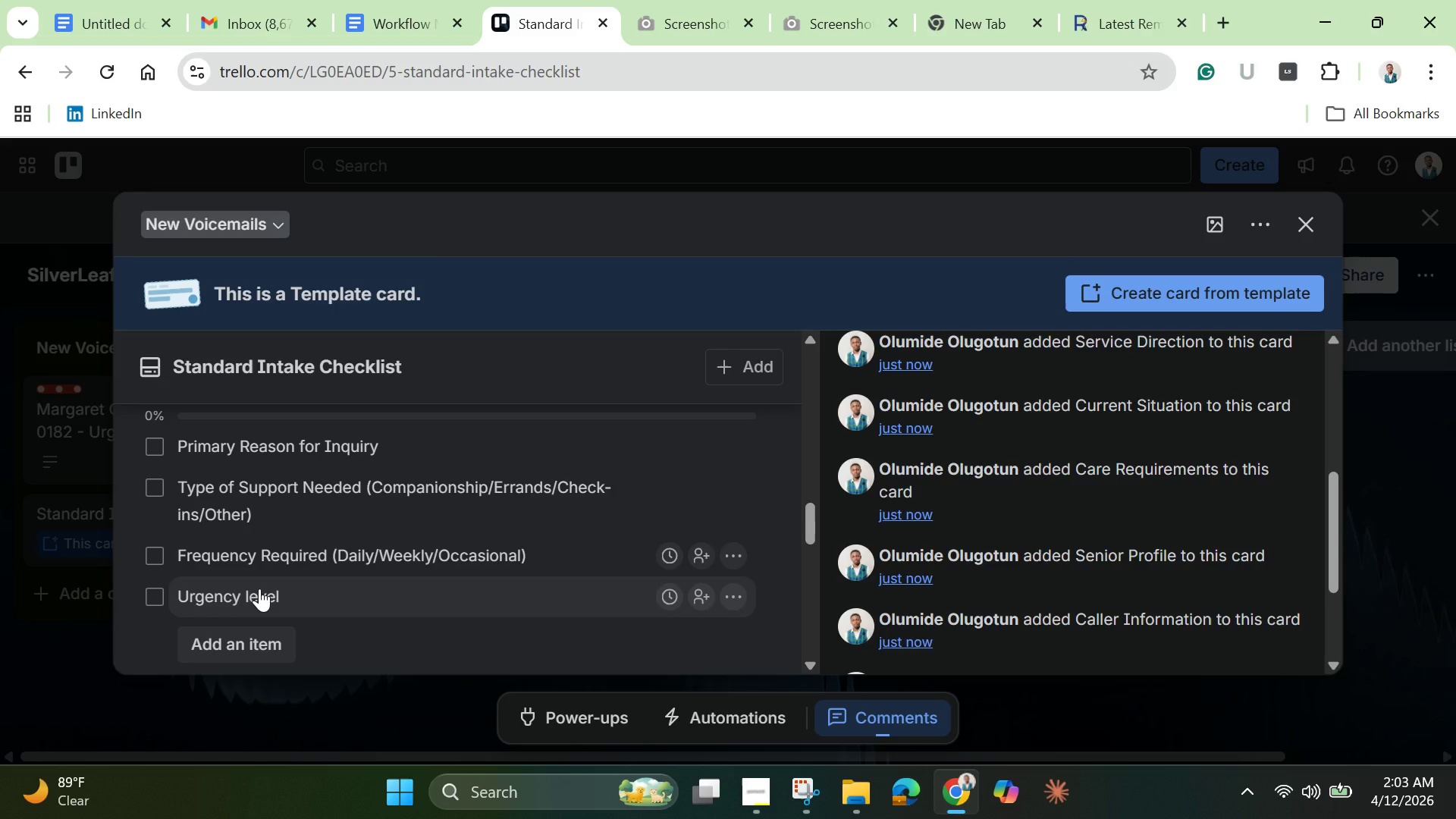 
wait(8.2)
 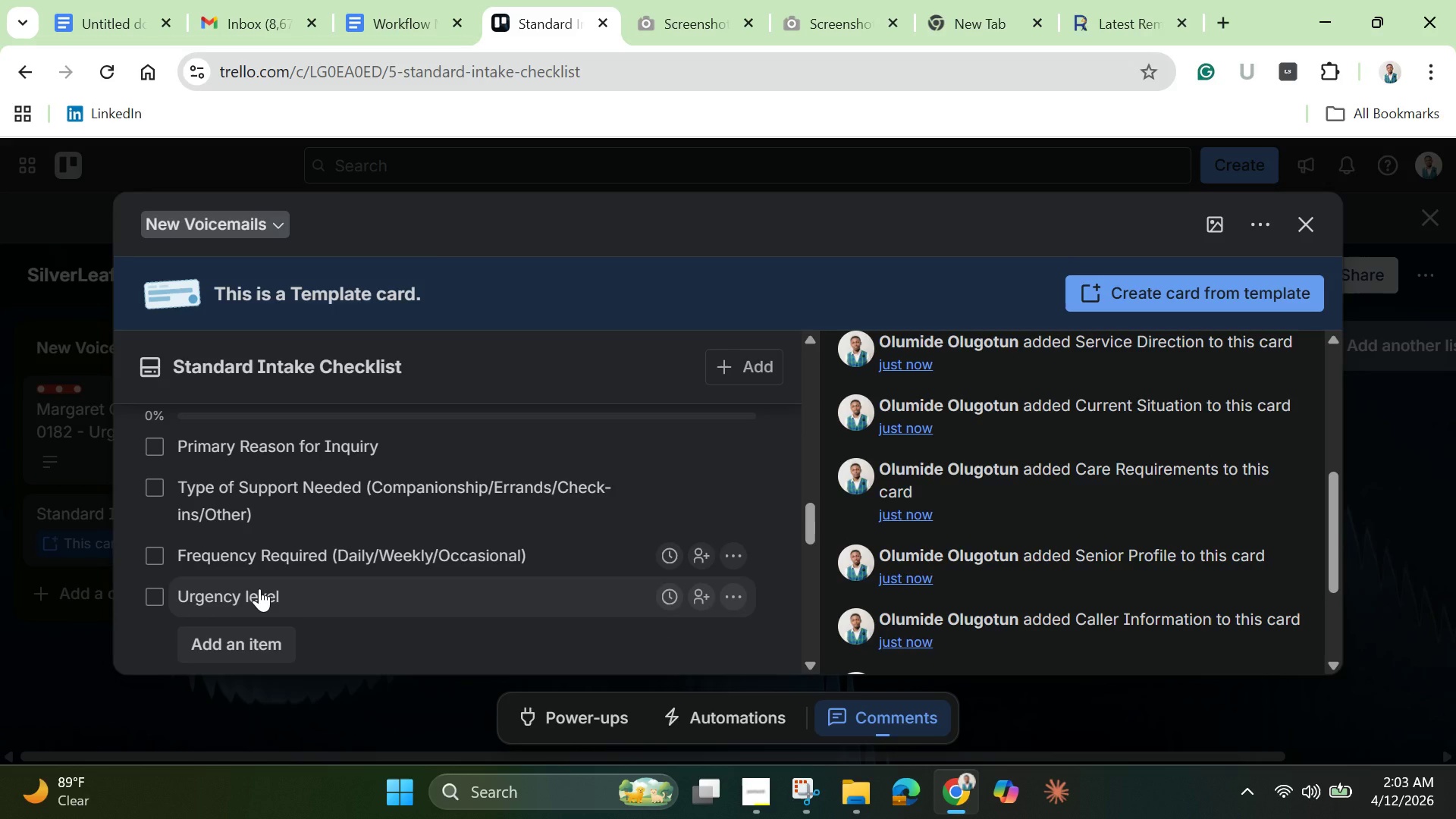 
left_click([265, 642])
 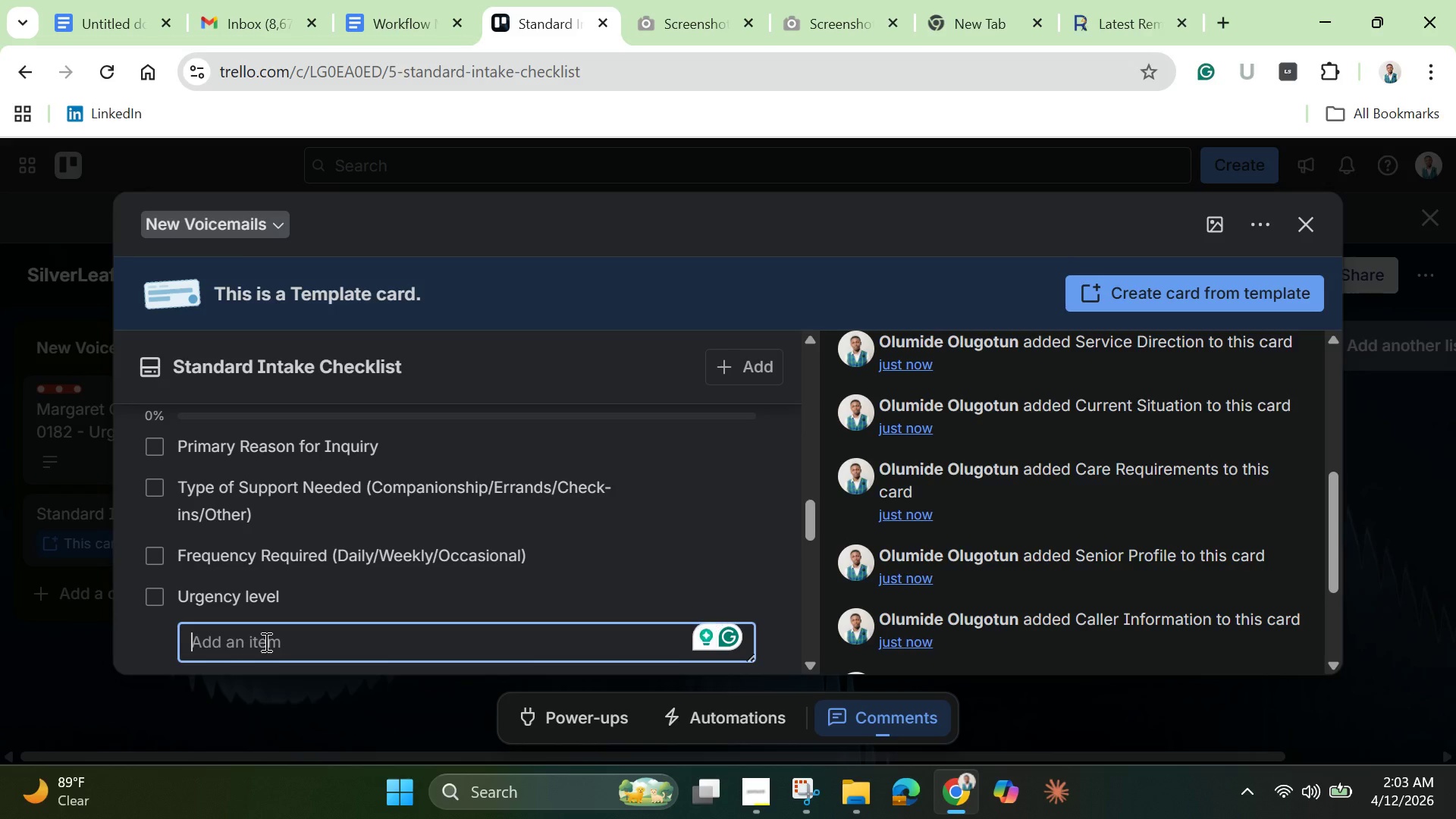 
type(Preferred Visu)
key(Backspace)
type(it Duration (e.g., 2 hrs, 4 hrs))
 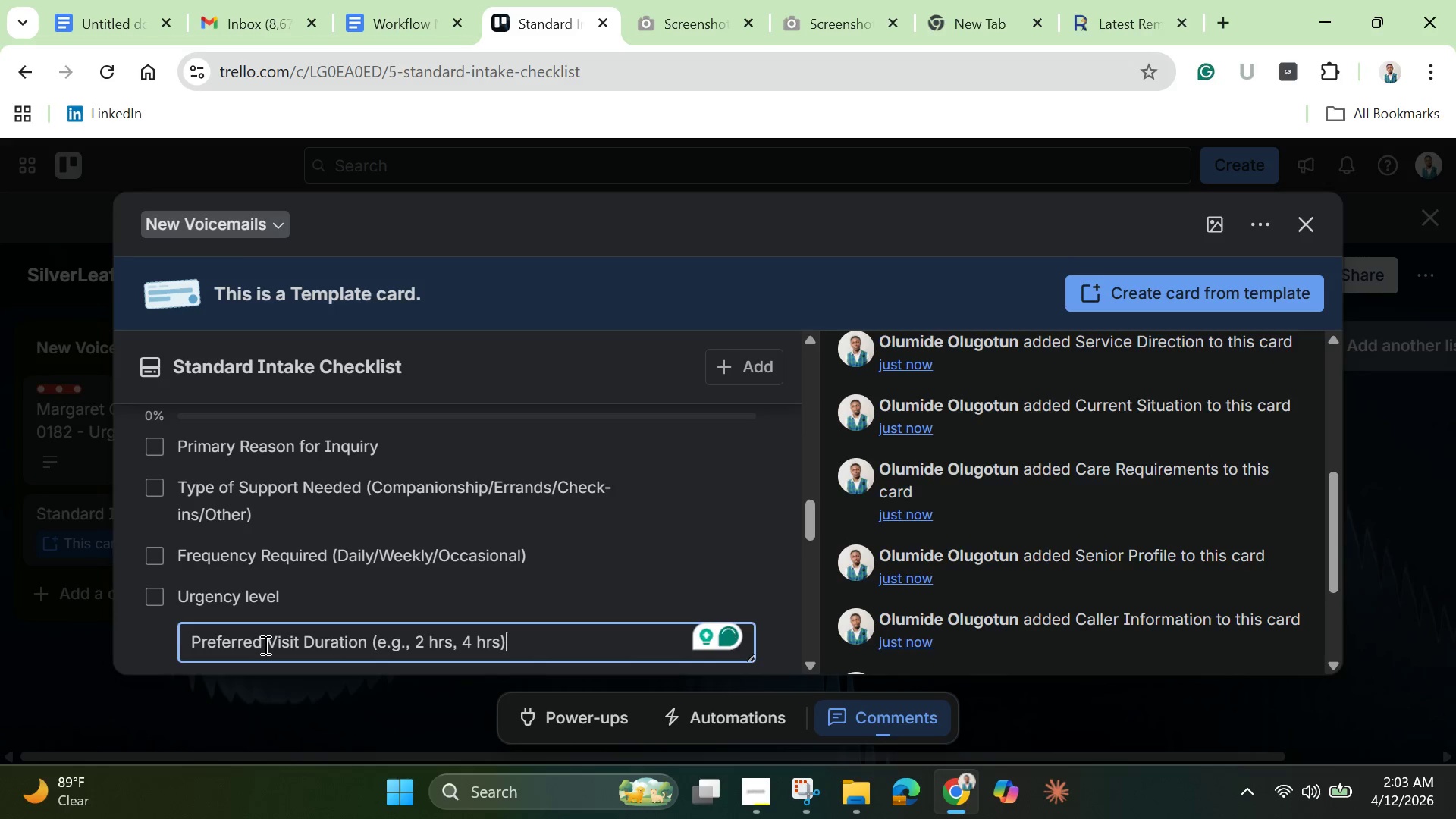 
key(Enter)
 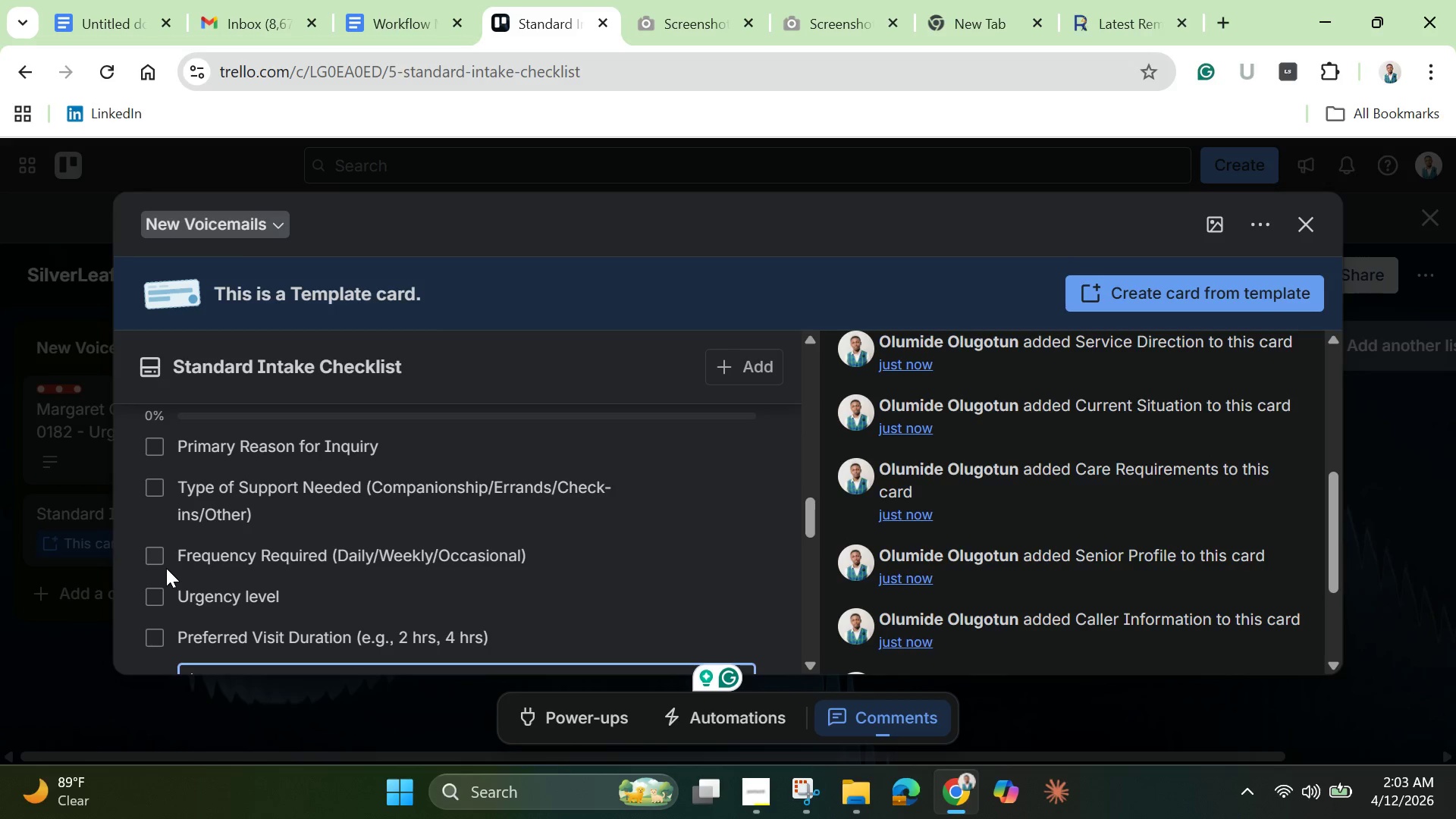 
left_click([245, 602])
 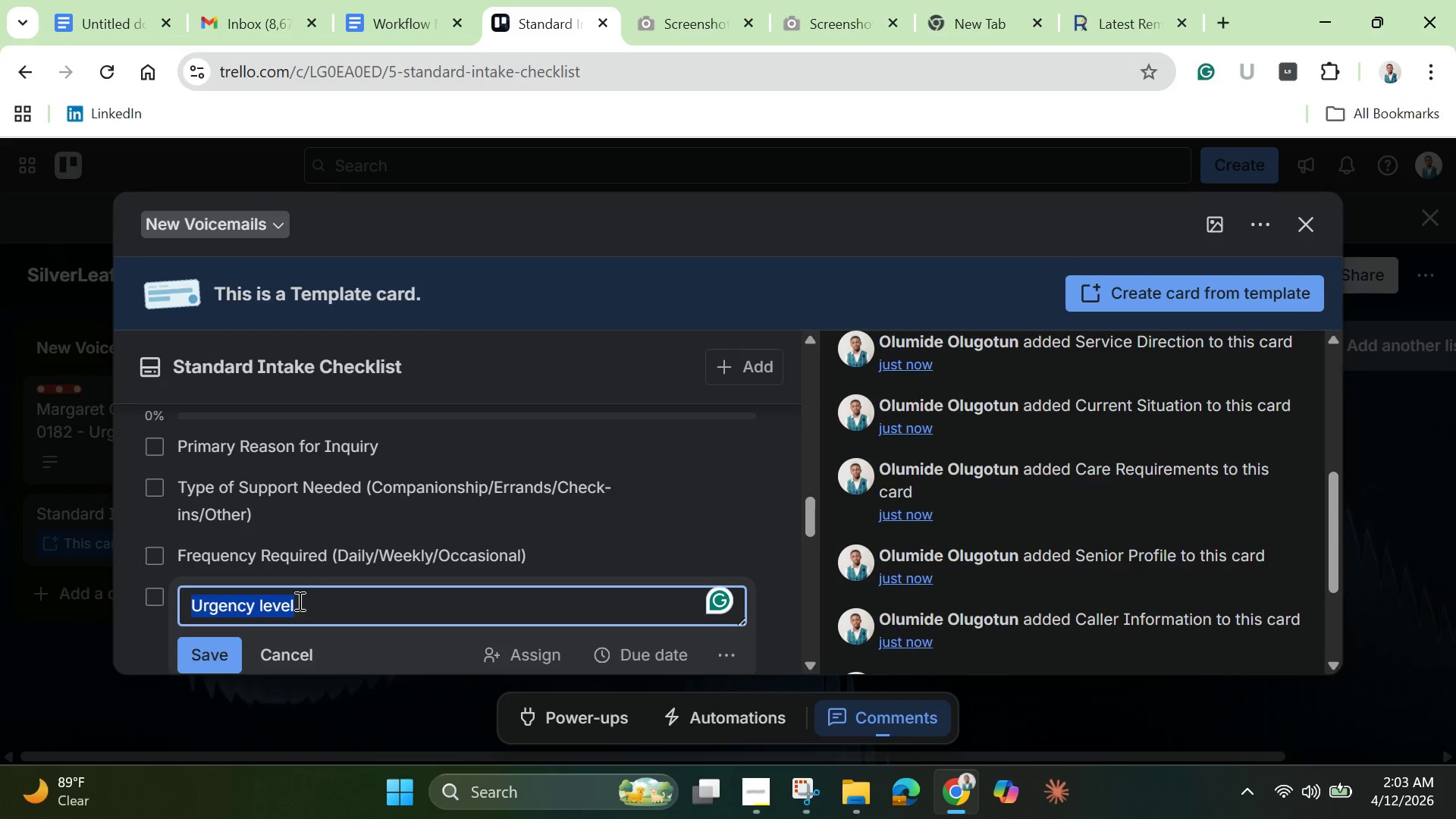 
left_click([312, 604])
 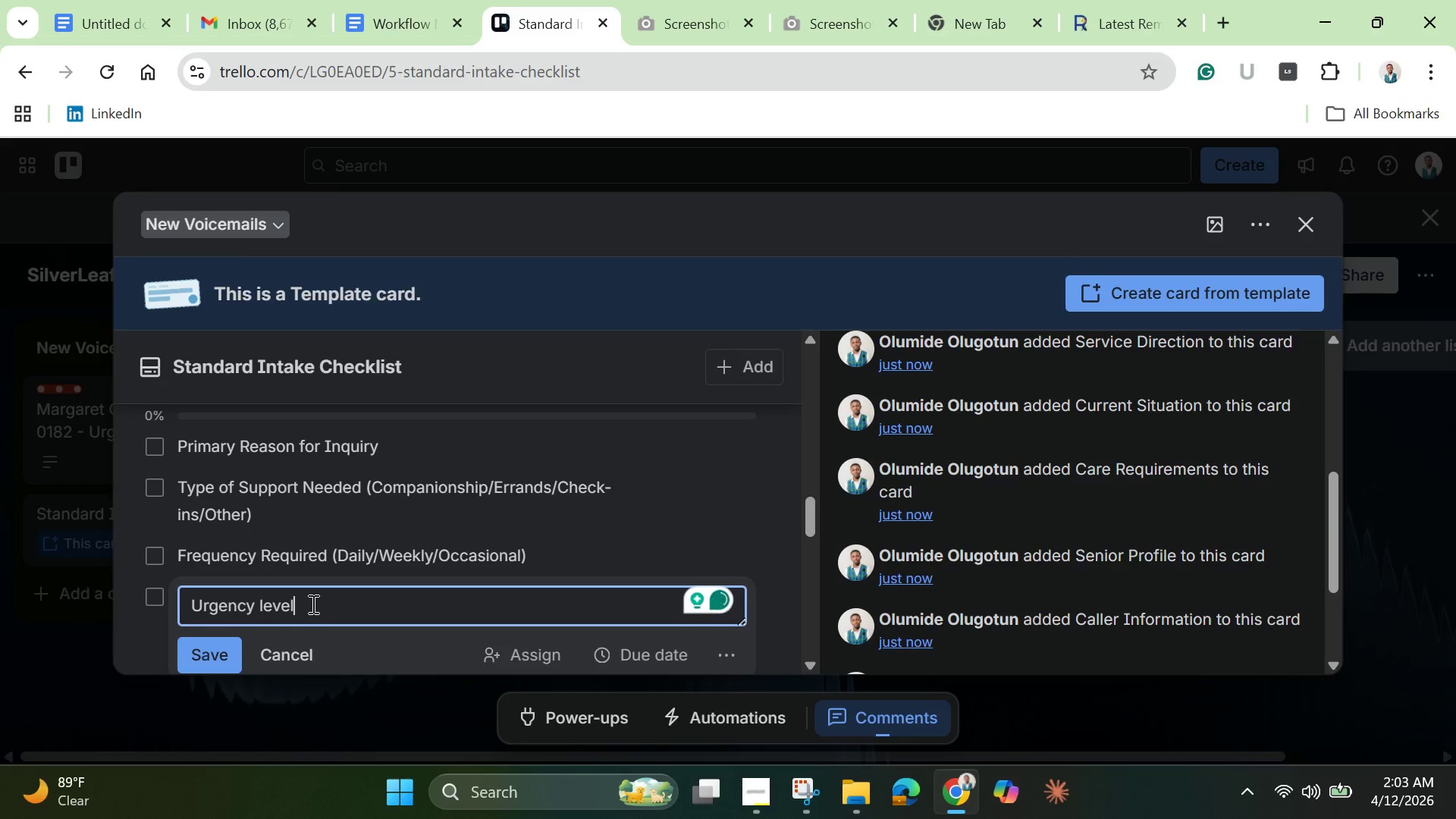 
type( (Immediate )
key(Backspace)
type(/Within a week)
 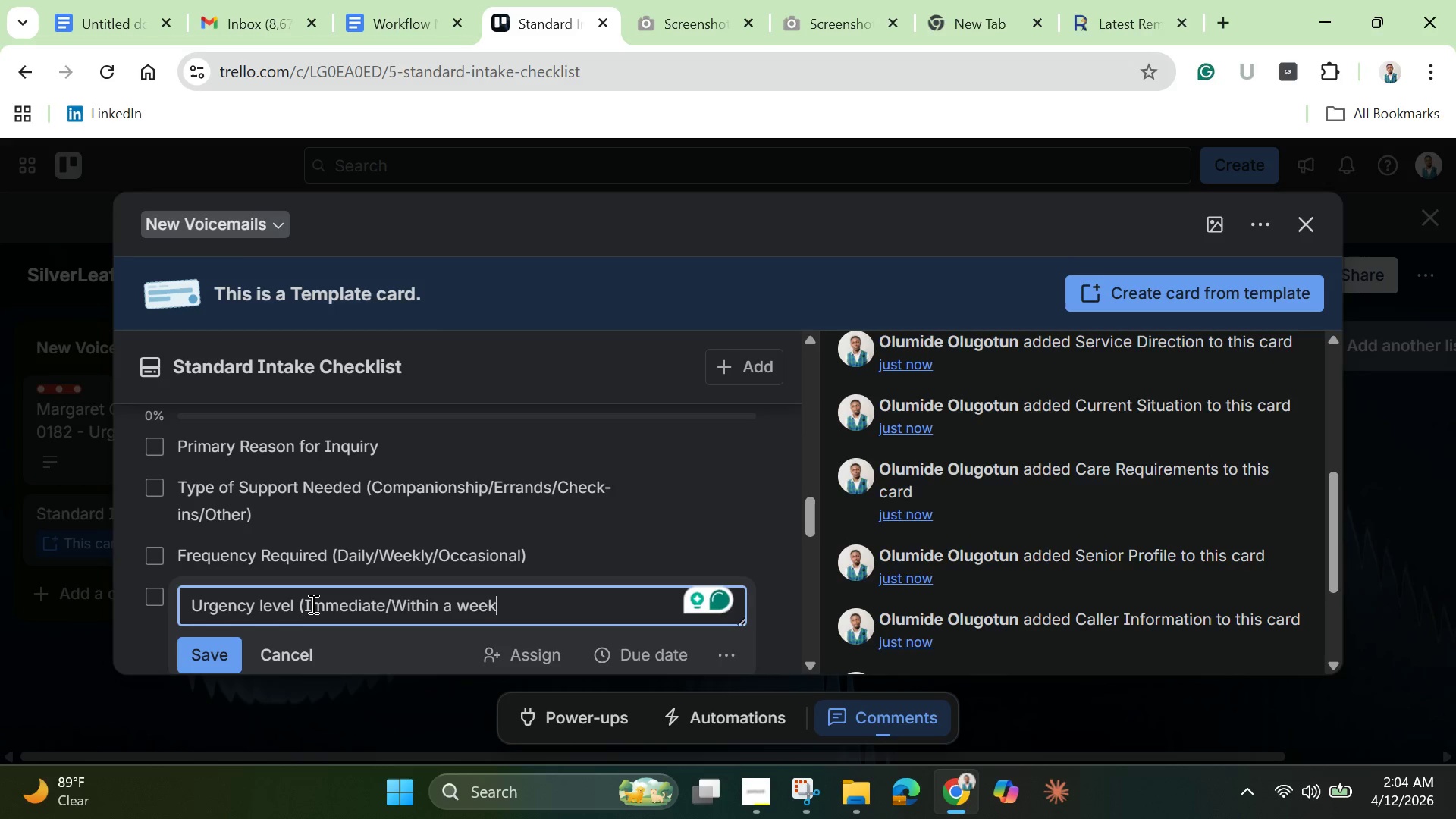 
type(/Exploring options)
 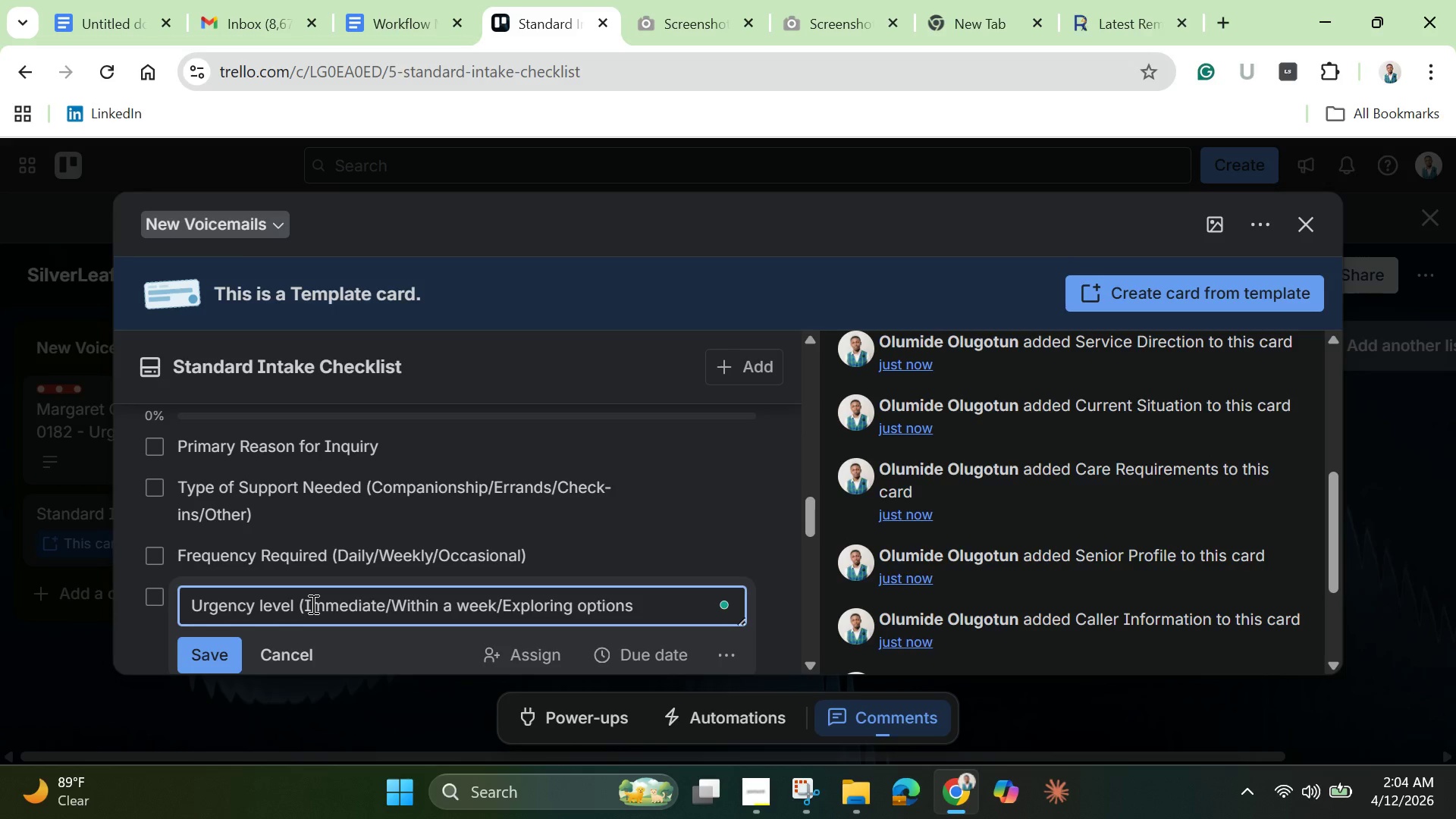 
key(Shift+0)
 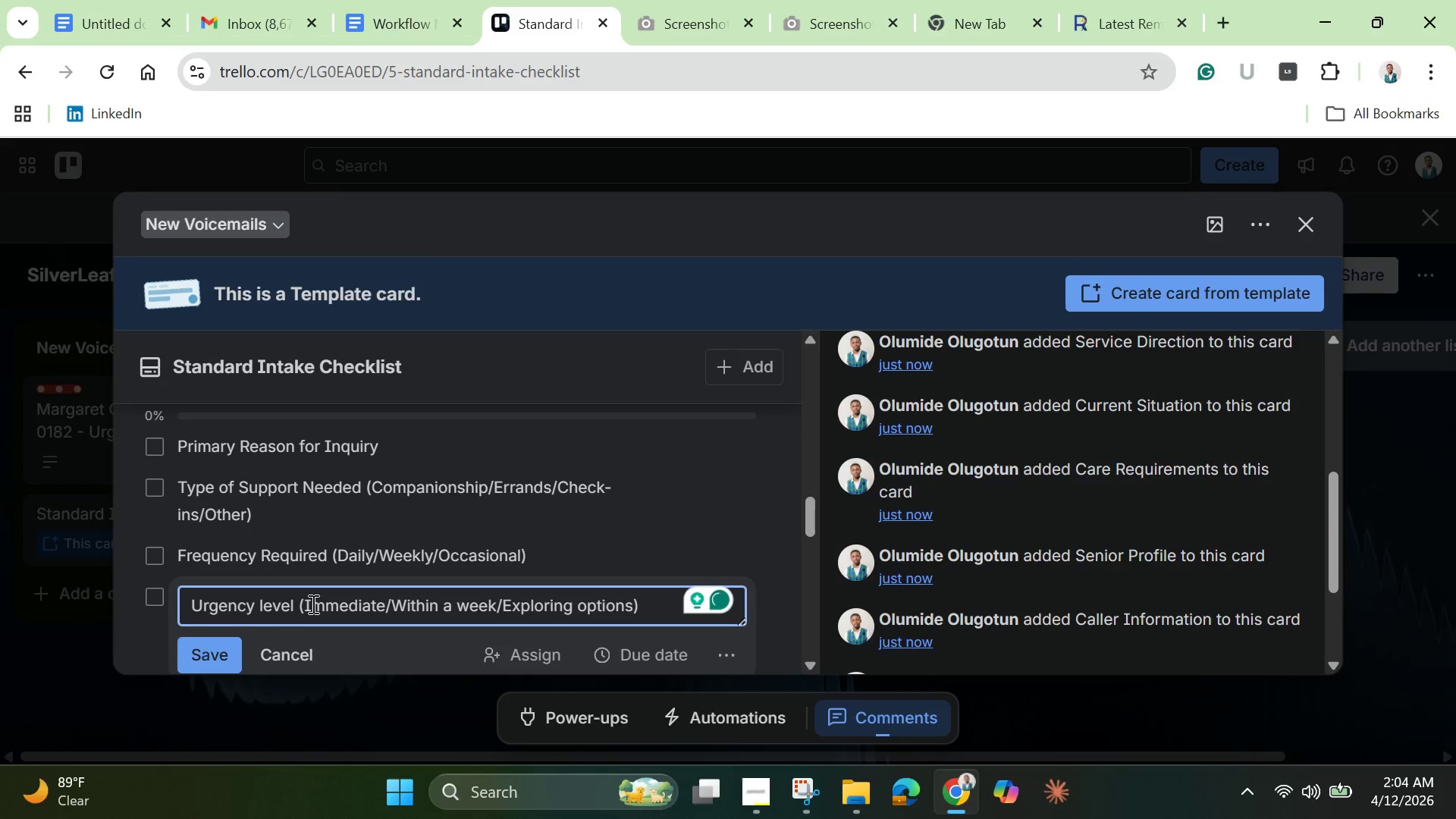 
wait(9.11)
 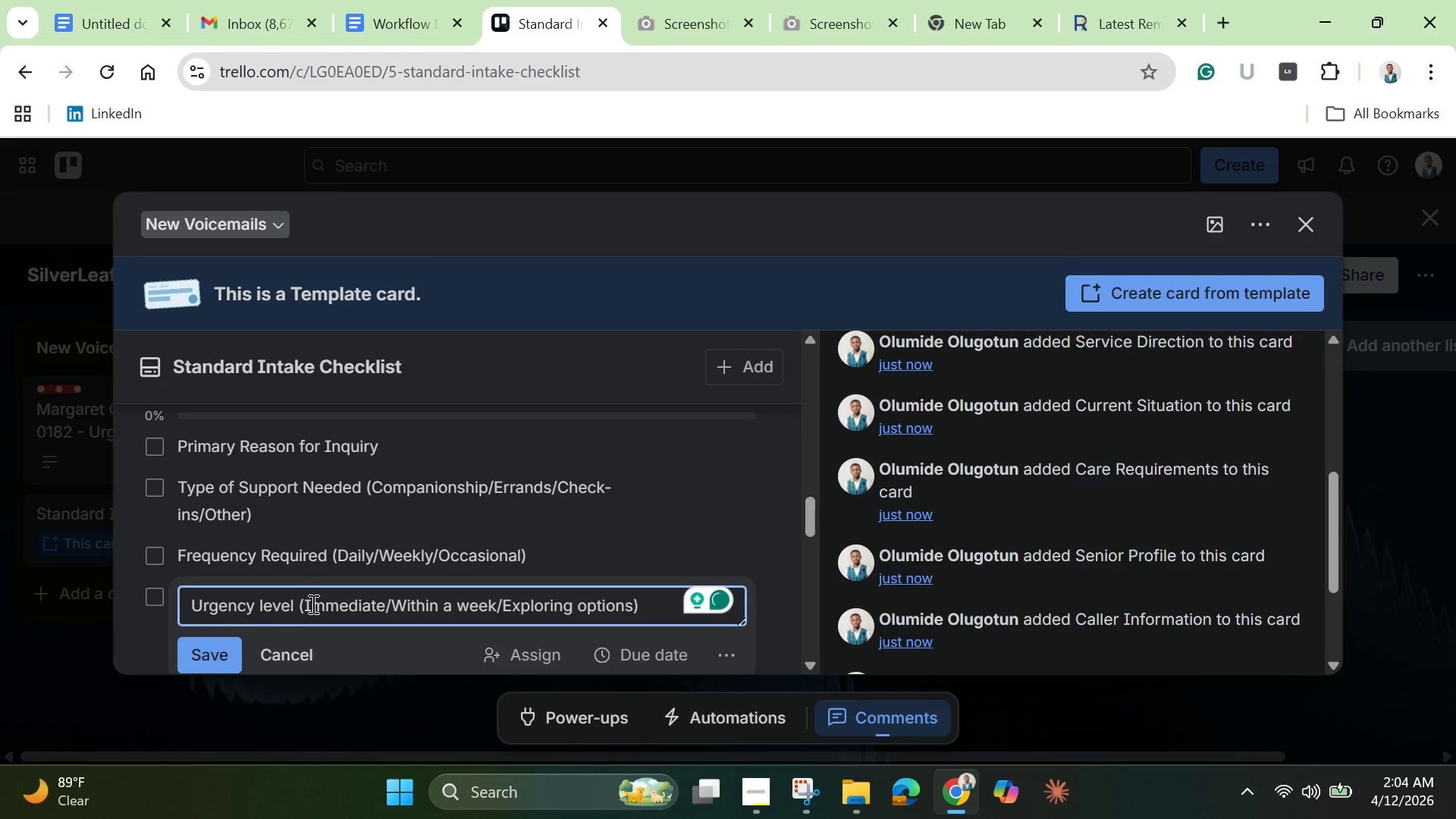 
left_click([212, 658])
 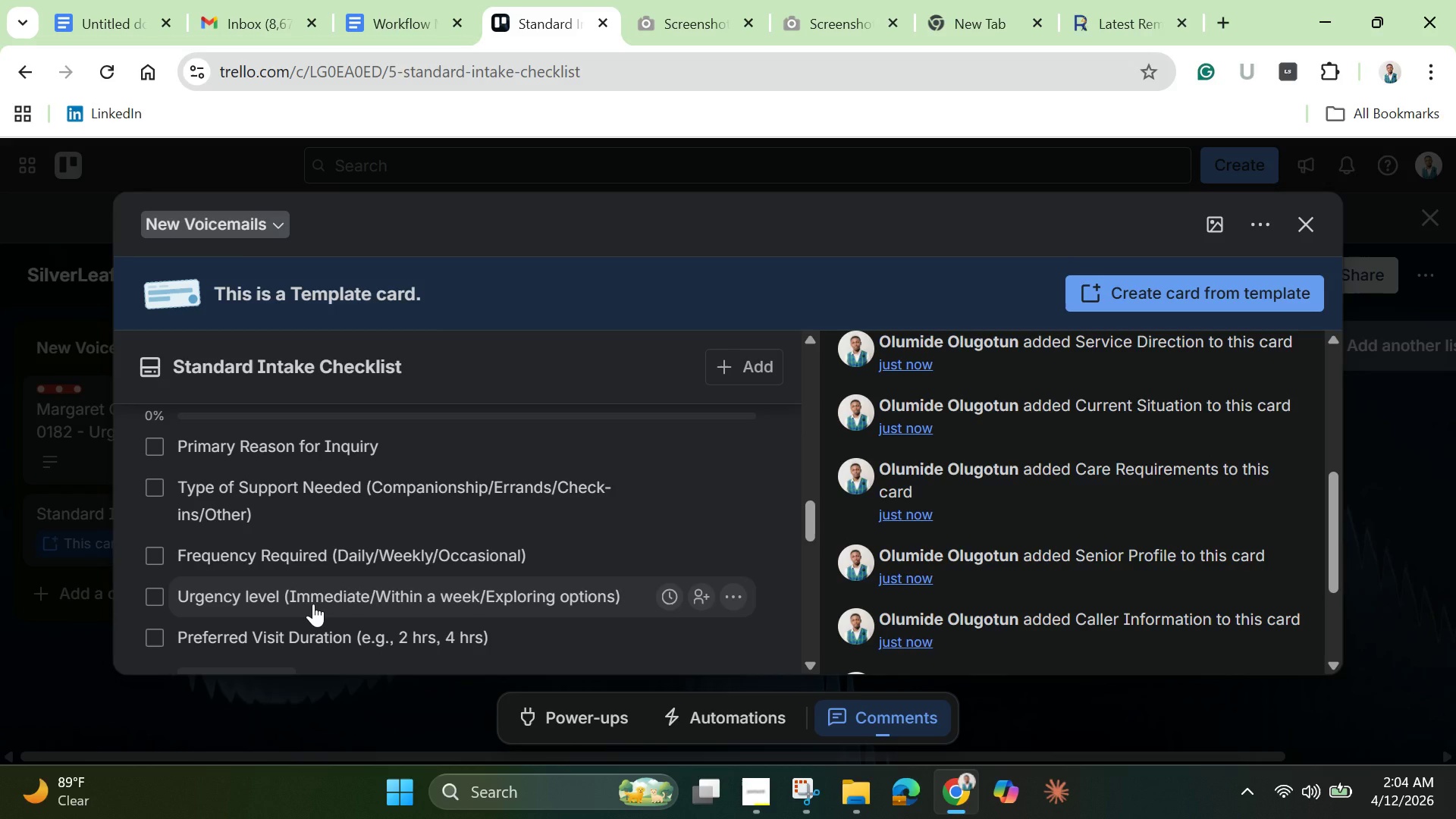 
scroll: coordinate [313, 604], scroll_direction: down, amount: 1.0
 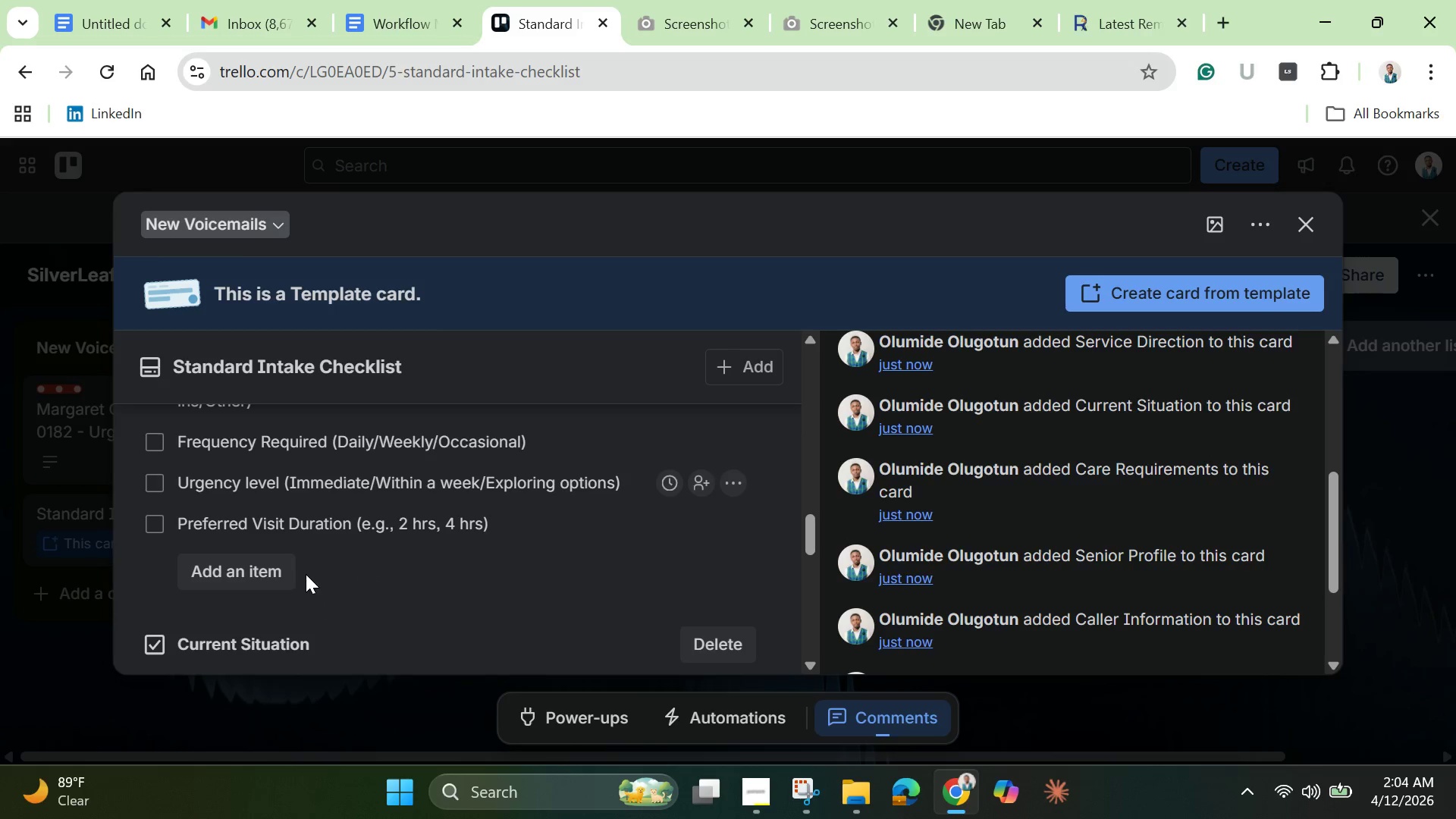 
left_click_drag(start_coordinate=[313, 526], to_coordinate=[309, 478])
 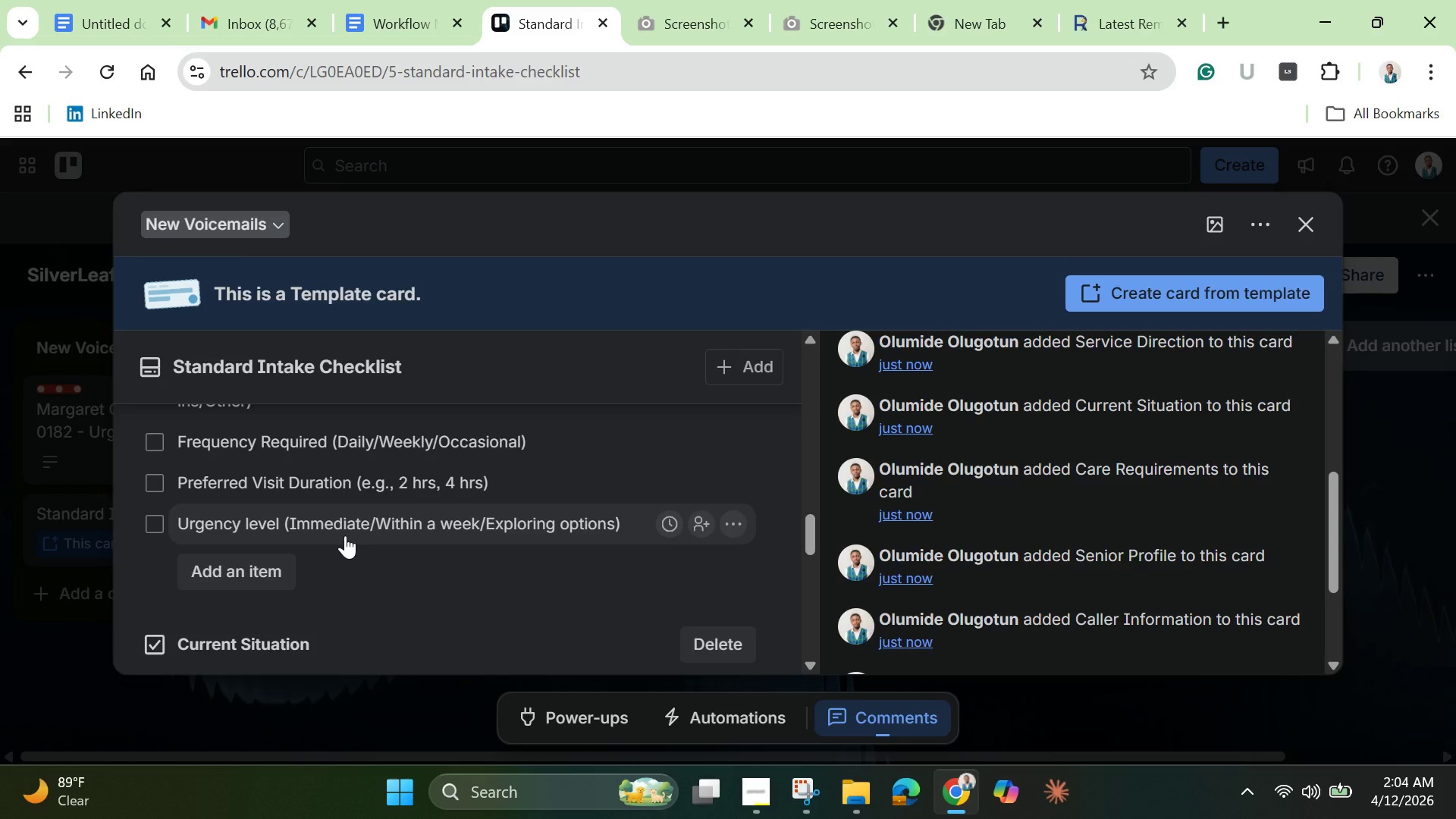 
wait(16.08)
 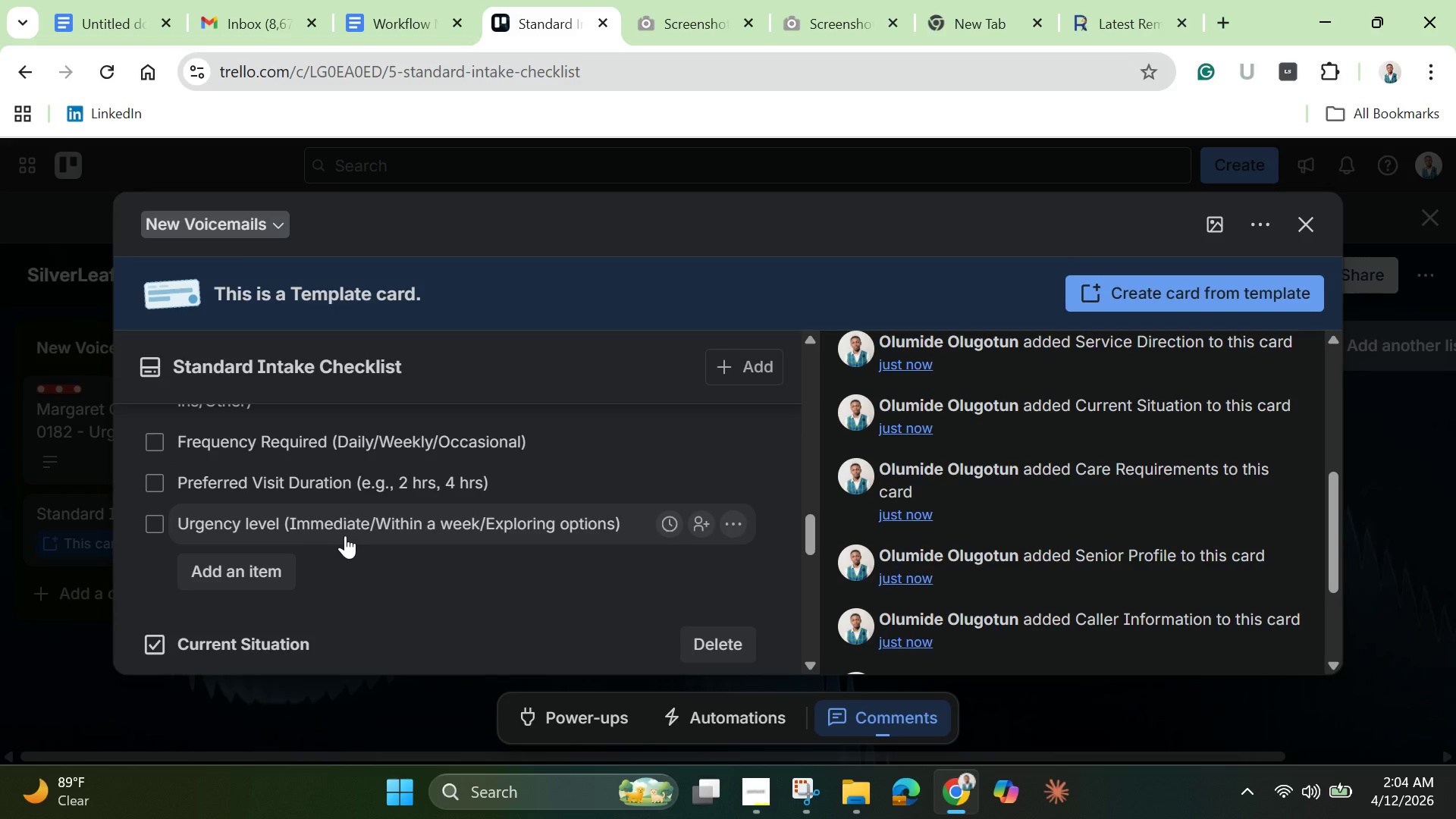 
left_click([232, 564])
 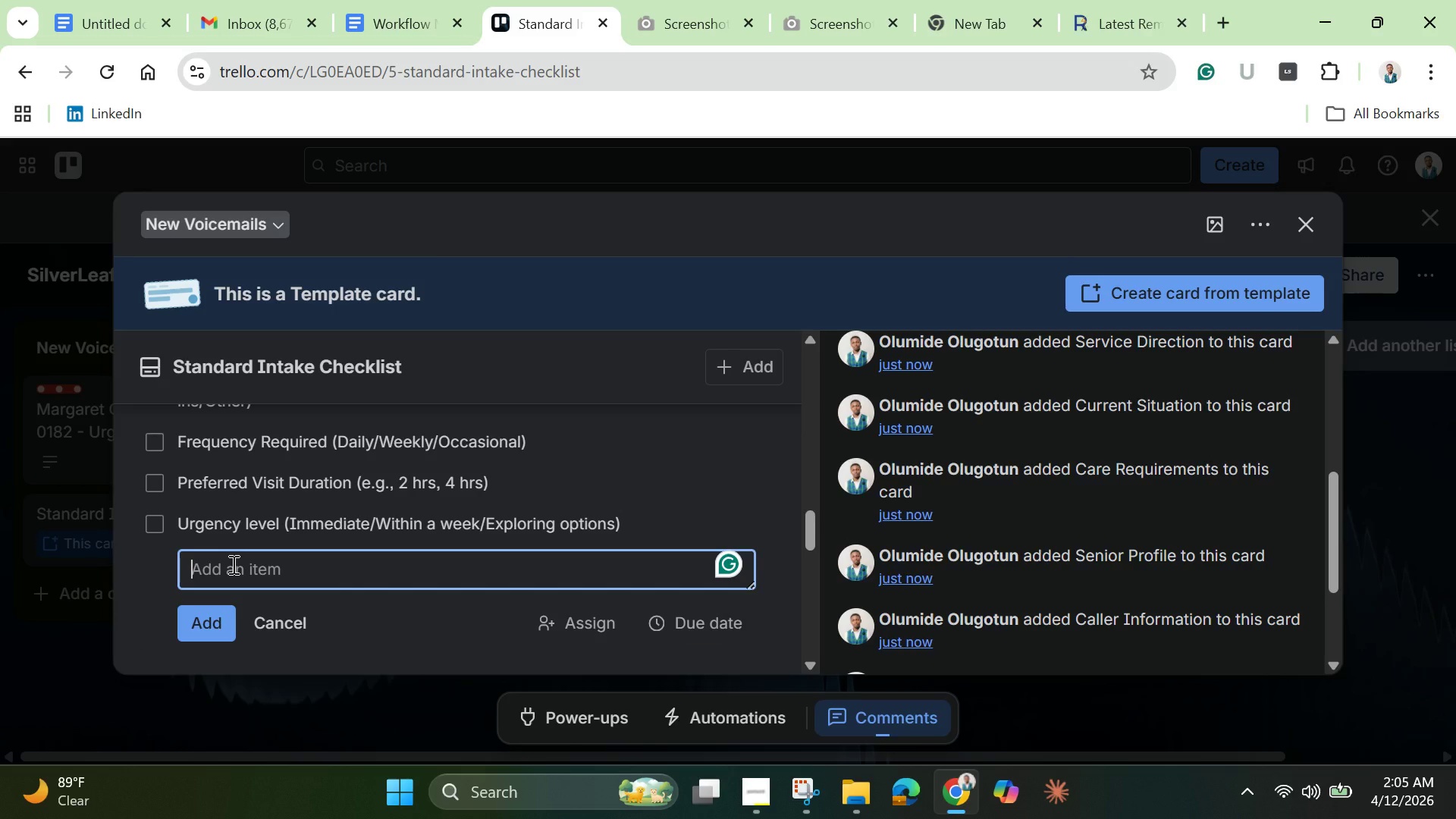 
wait(10.06)
 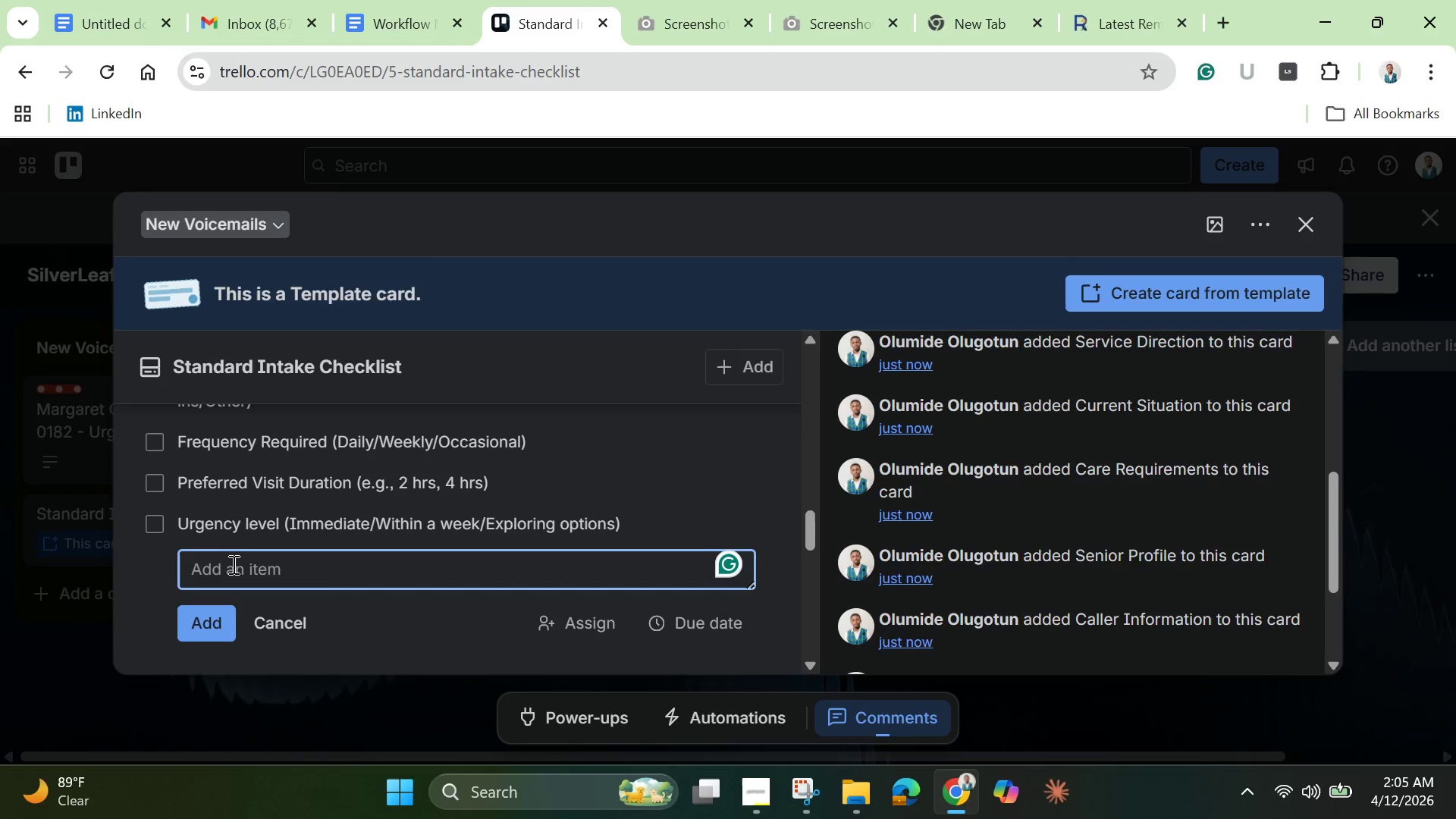 
type(Any Meidcal or Cognitive Considerations (non-clinical notes only))
 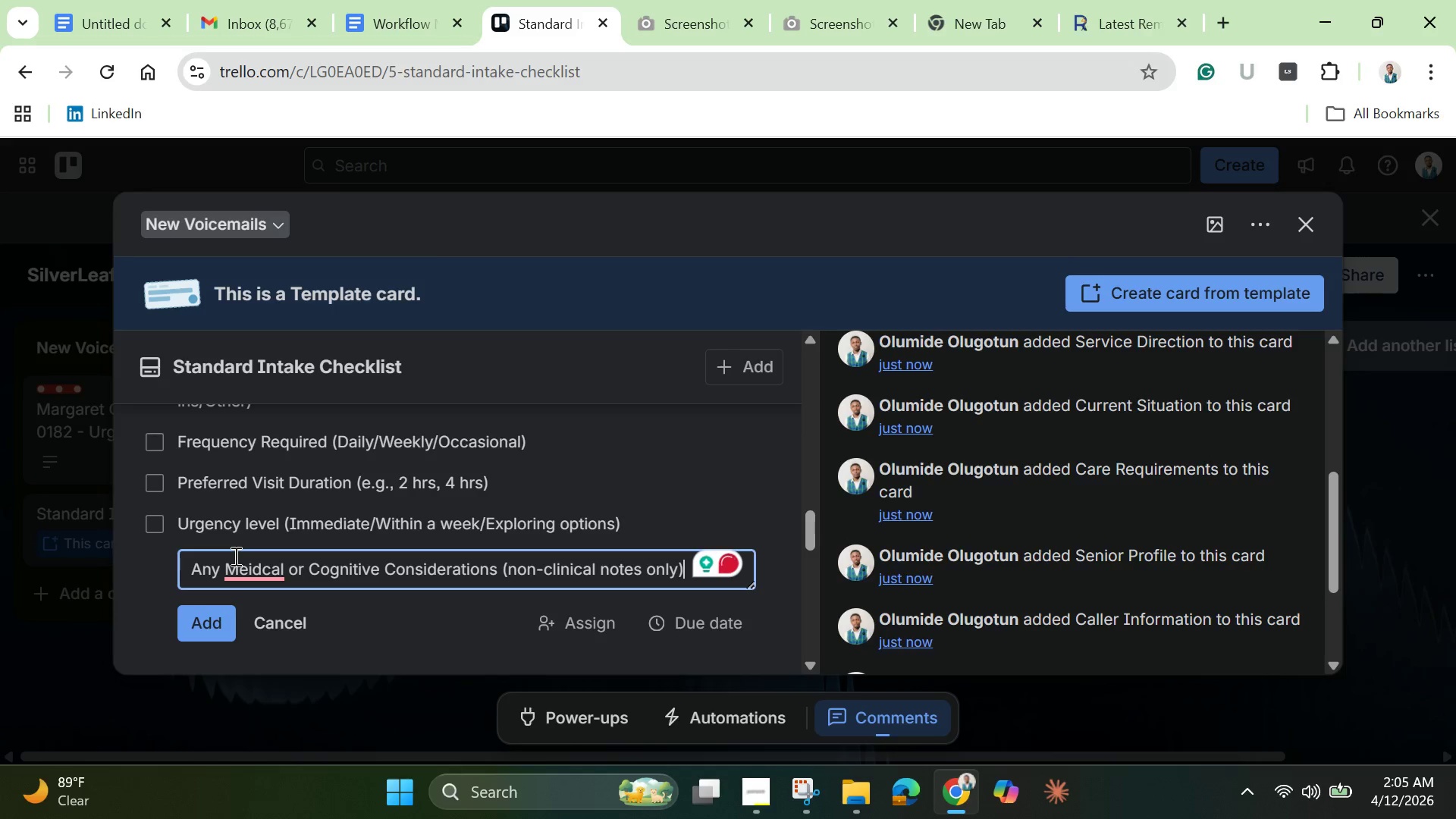 
left_click([260, 570])
 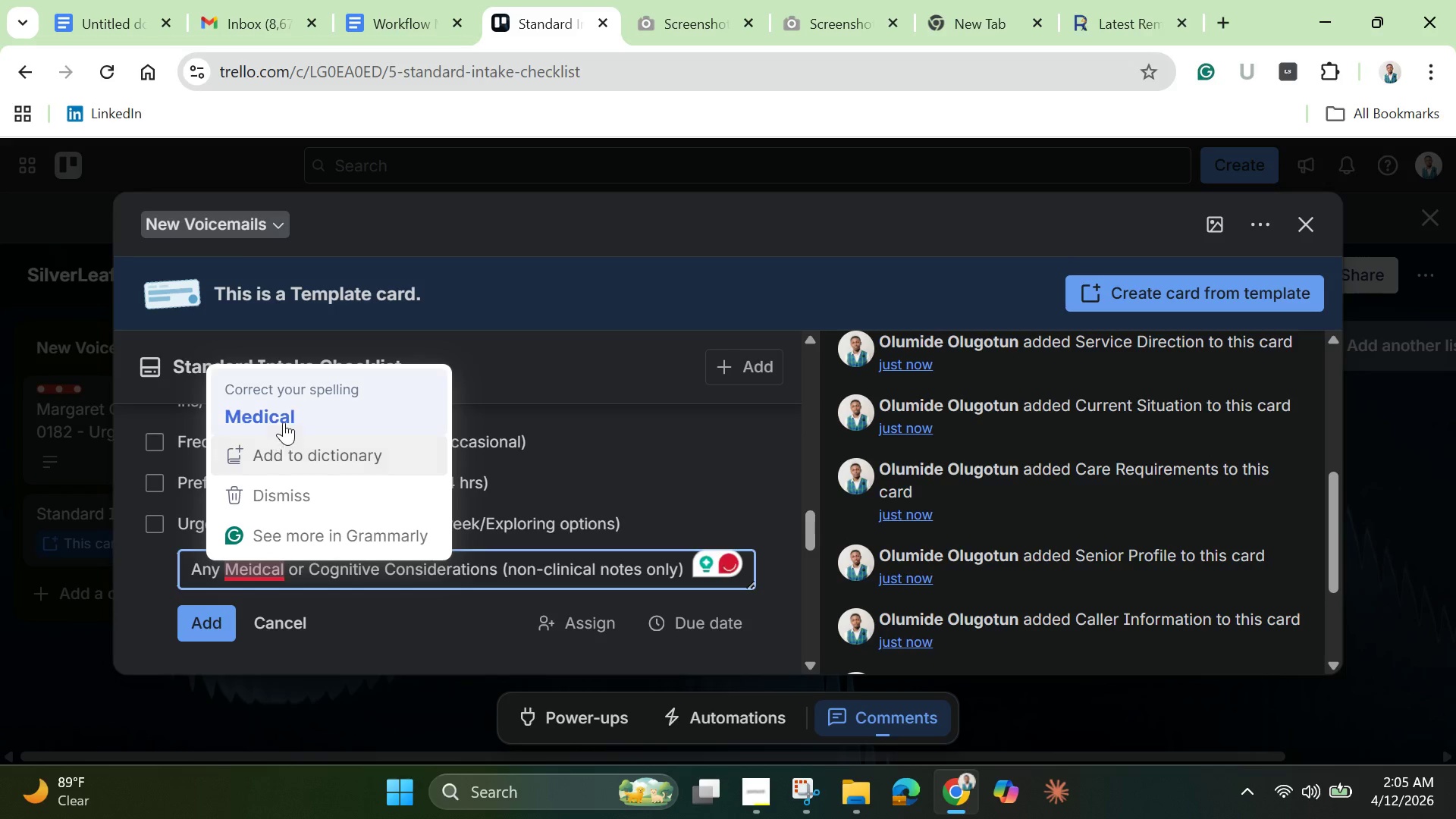 
left_click([290, 408])
 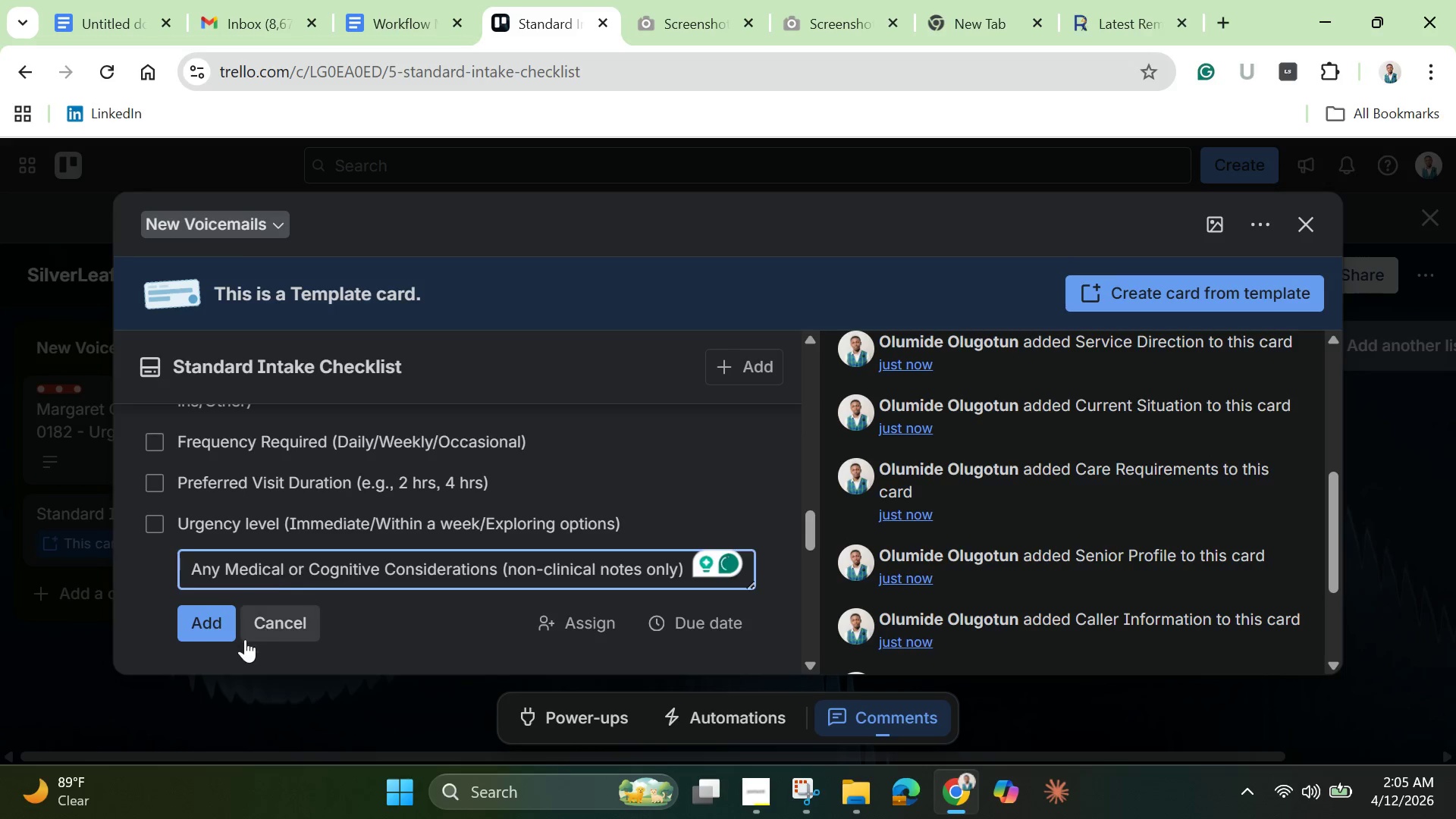 
mouse_move([215, 619])
 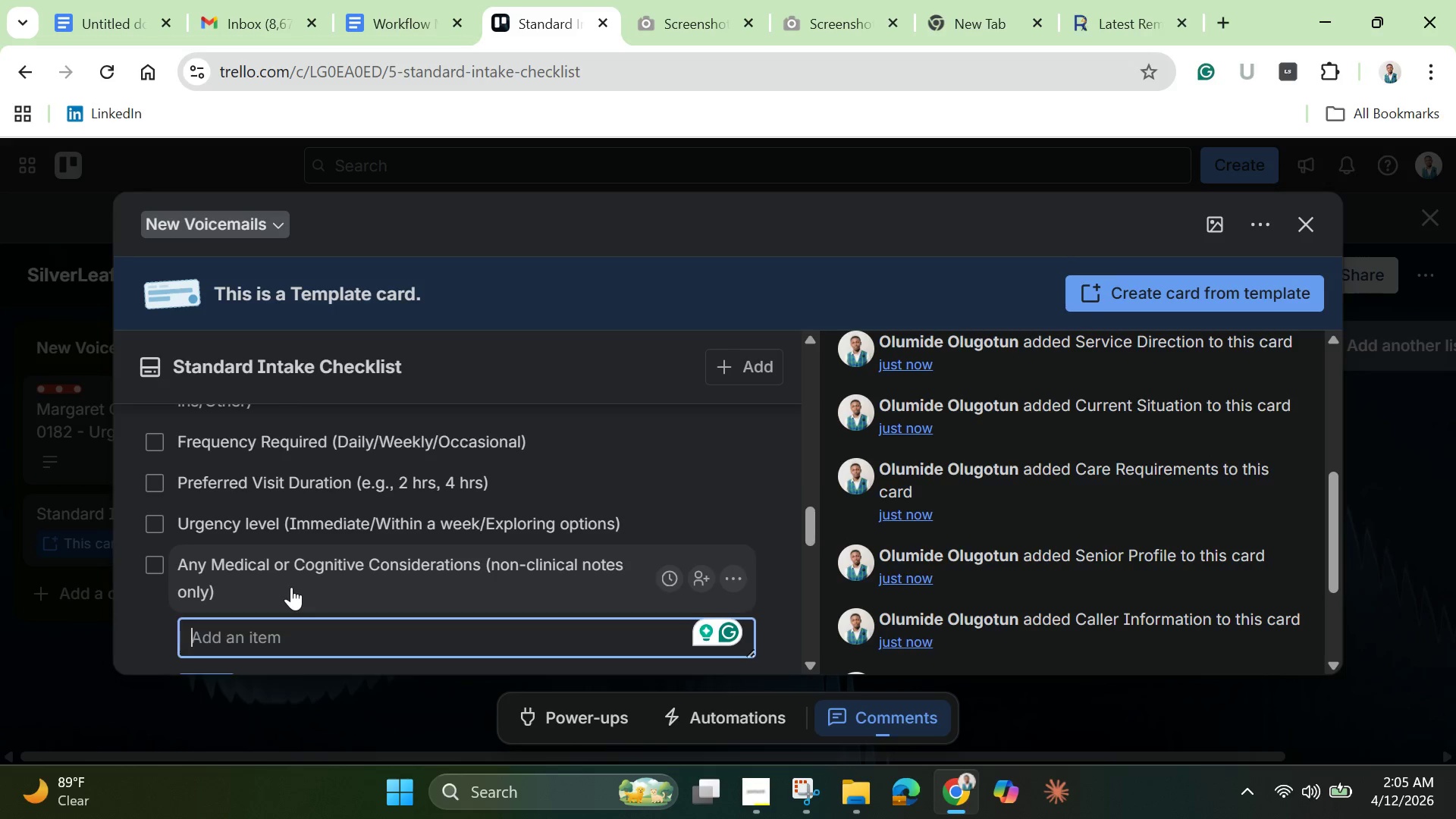 
scroll: coordinate [291, 587], scroll_direction: down, amount: 2.0
 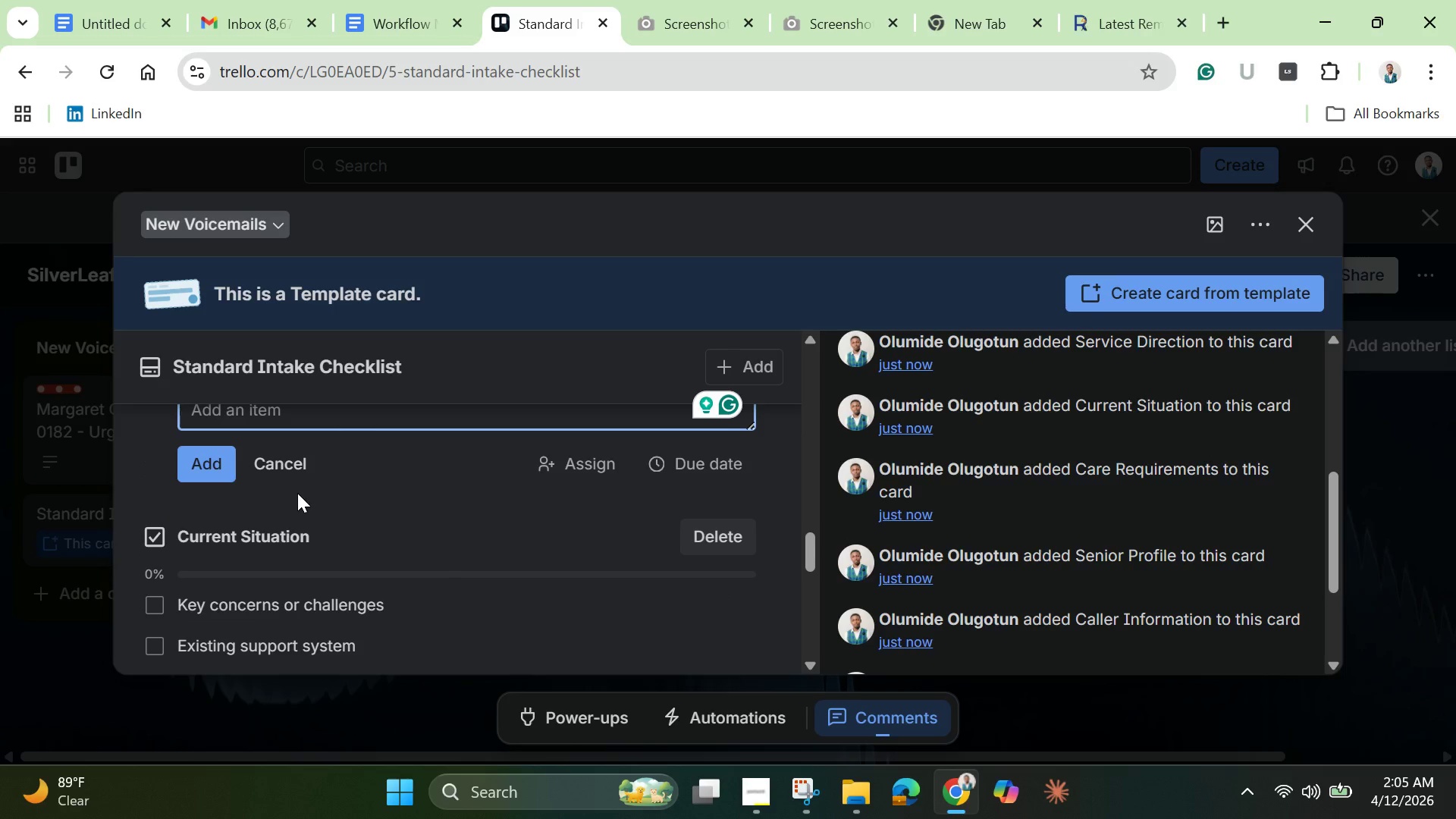 
mouse_move([313, 501])
 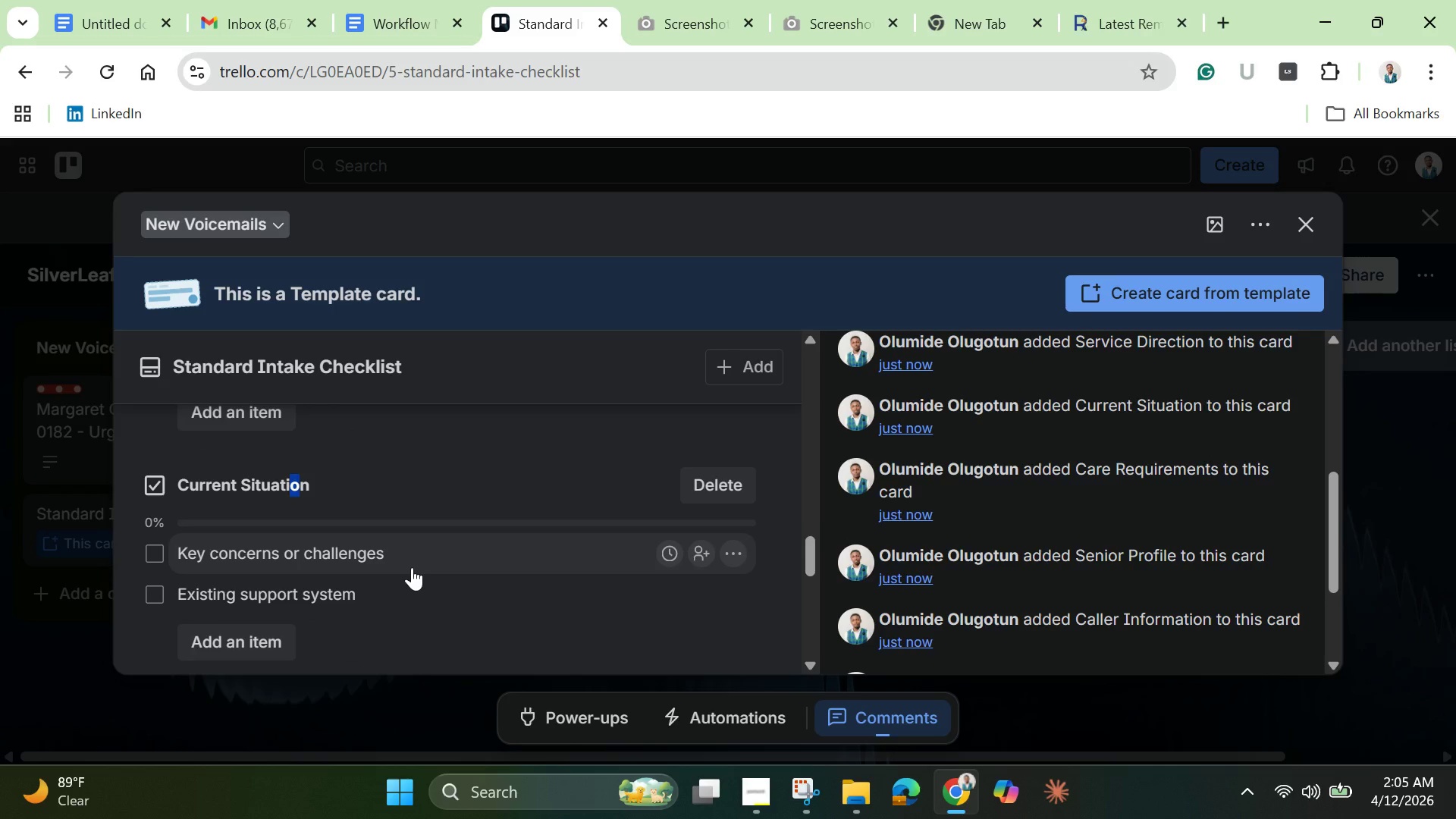 
scroll: coordinate [412, 567], scroll_direction: down, amount: 1.0
 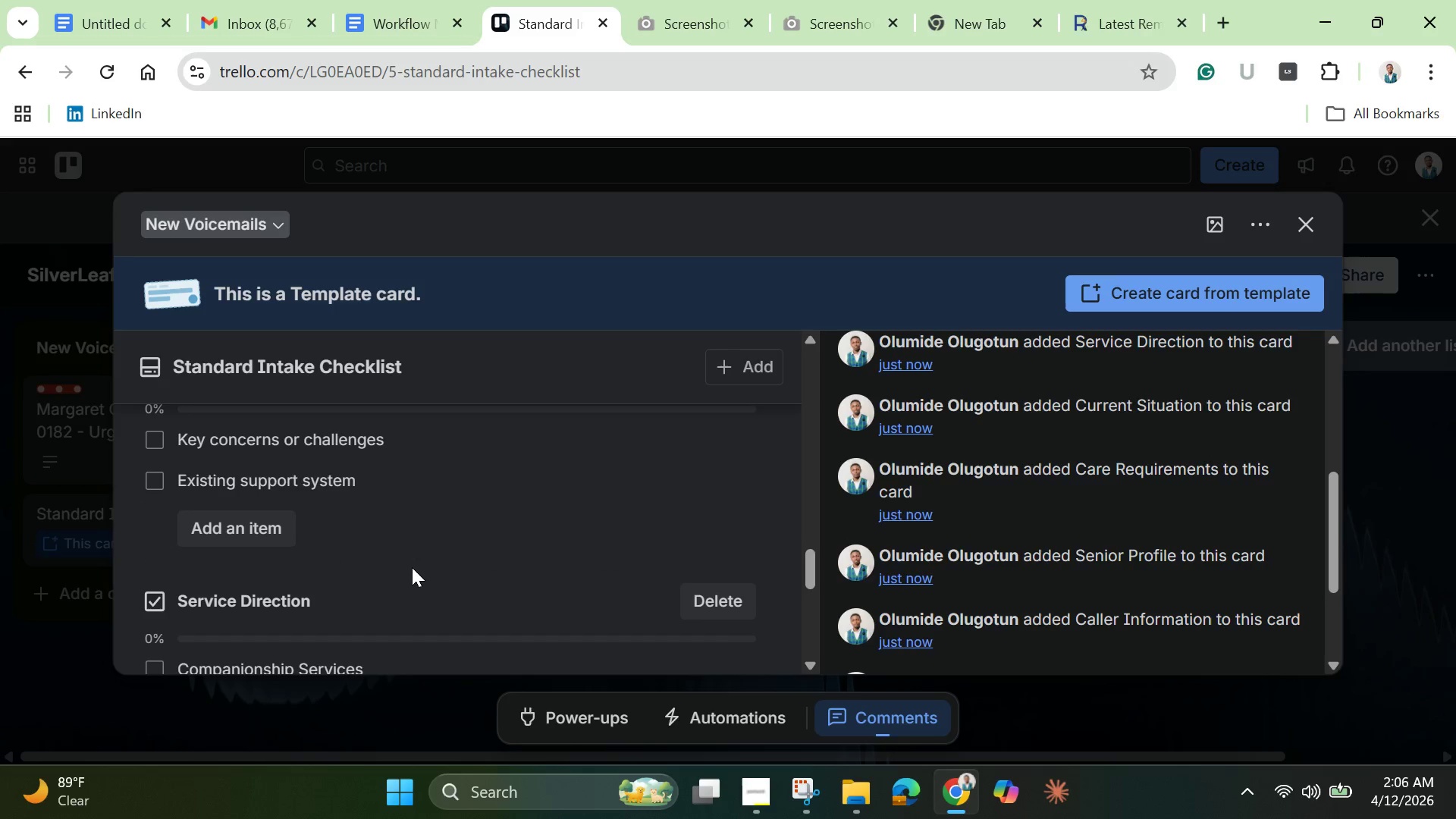 
scroll: coordinate [412, 567], scroll_direction: up, amount: 1.0
 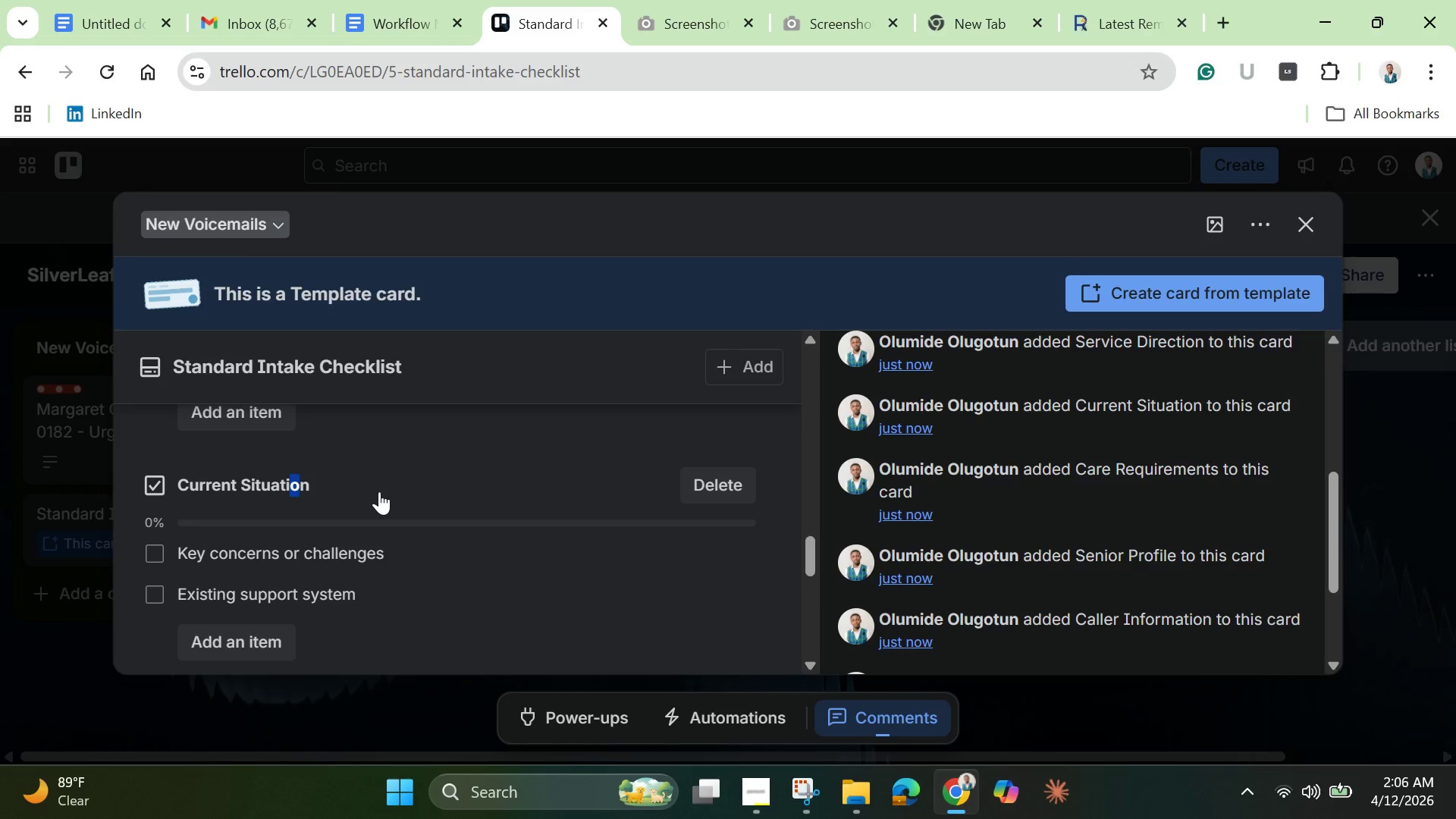 
wait(46.0)
 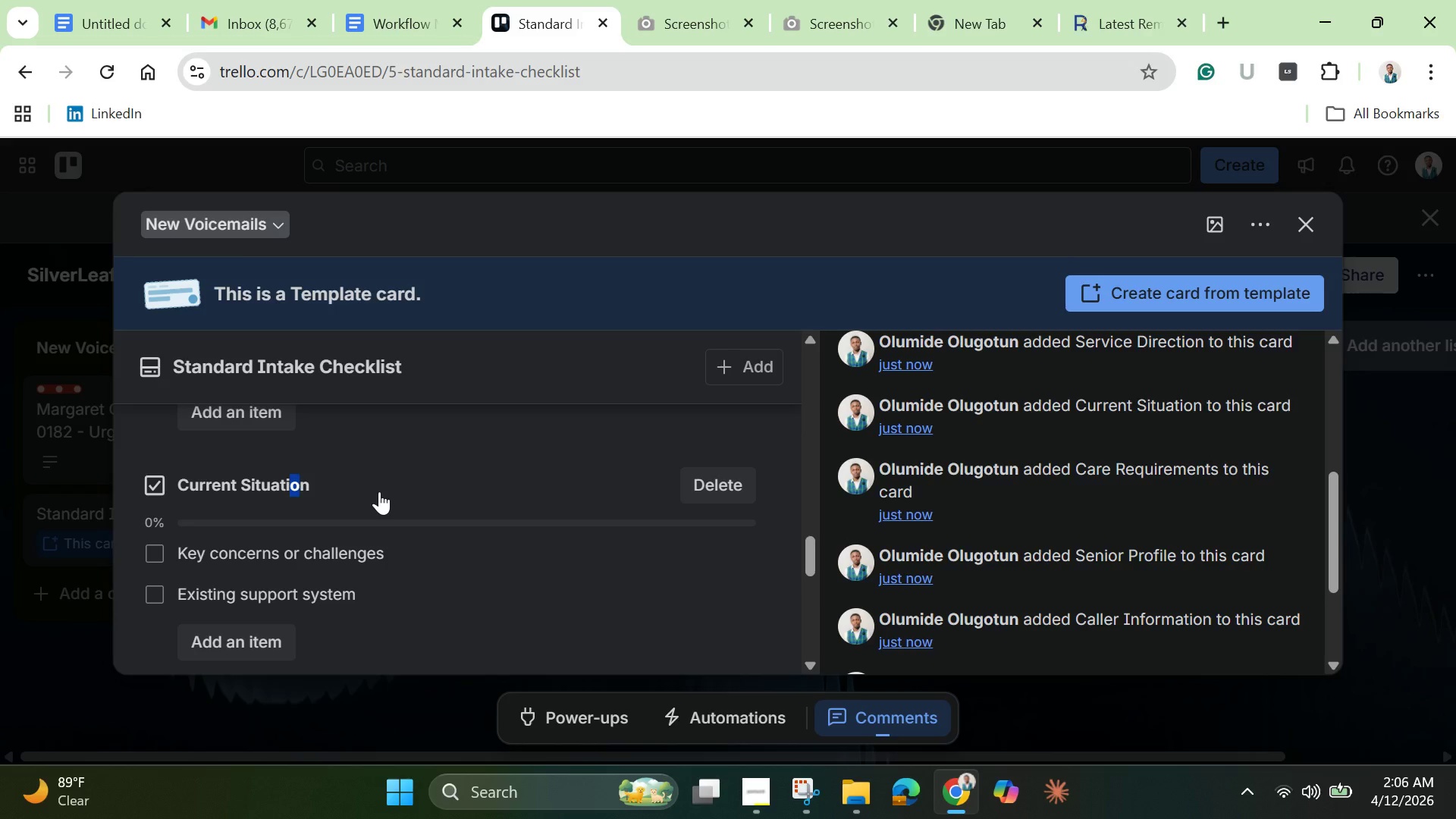 
scroll: coordinate [333, 543], scroll_direction: up, amount: 4.0
 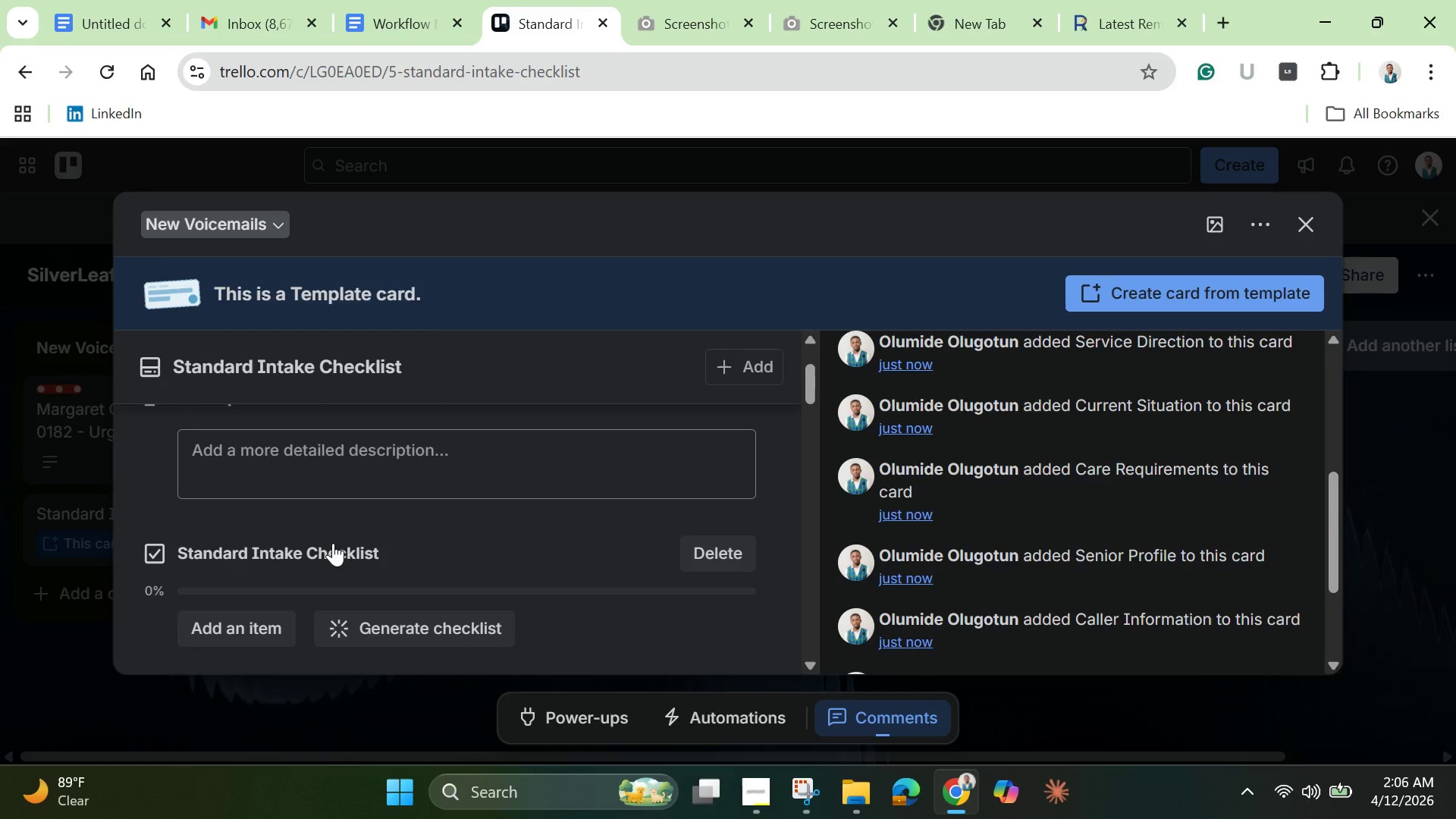 
scroll: coordinate [333, 543], scroll_direction: down, amount: 8.0
 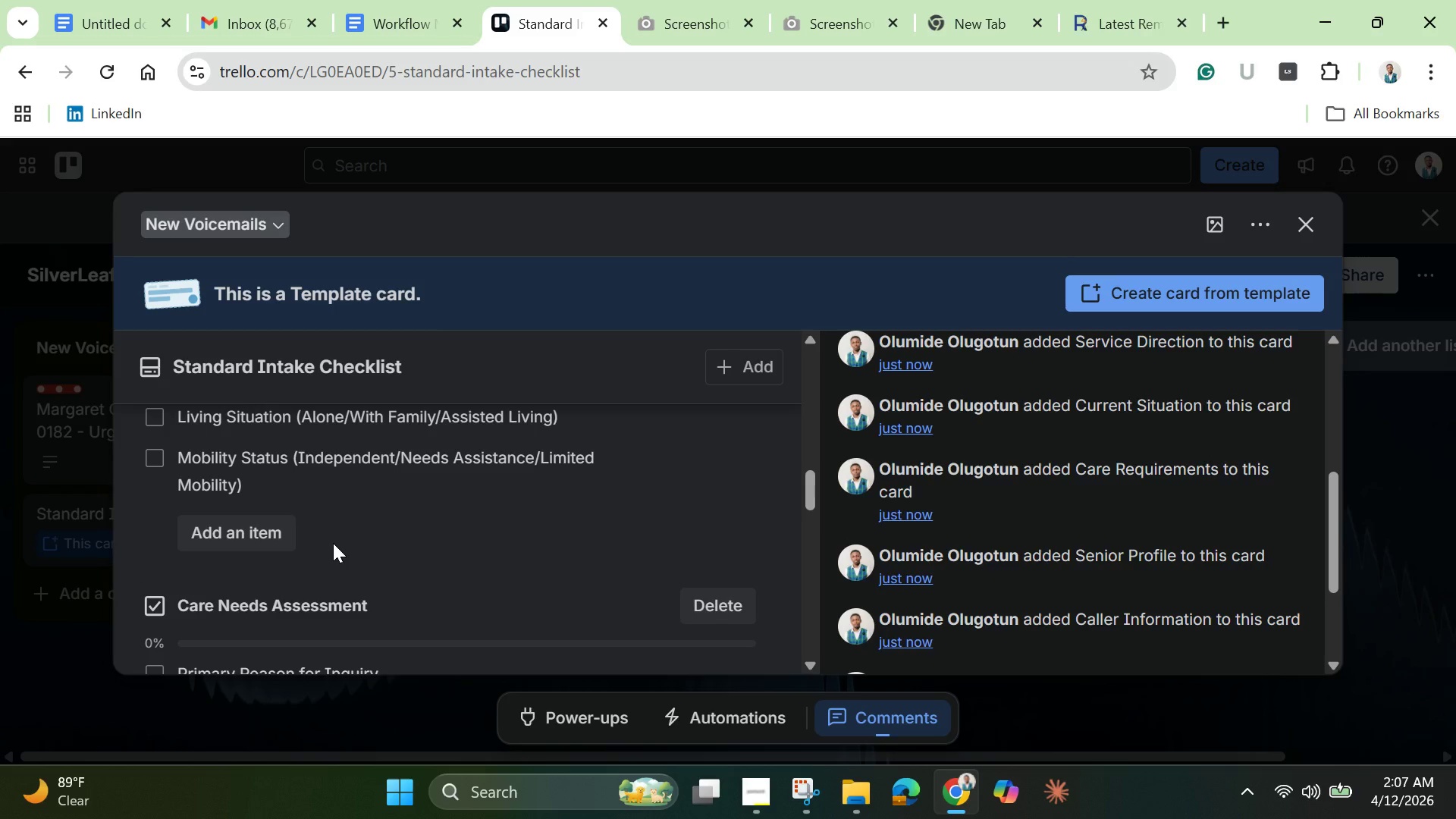 
wait(37.33)
 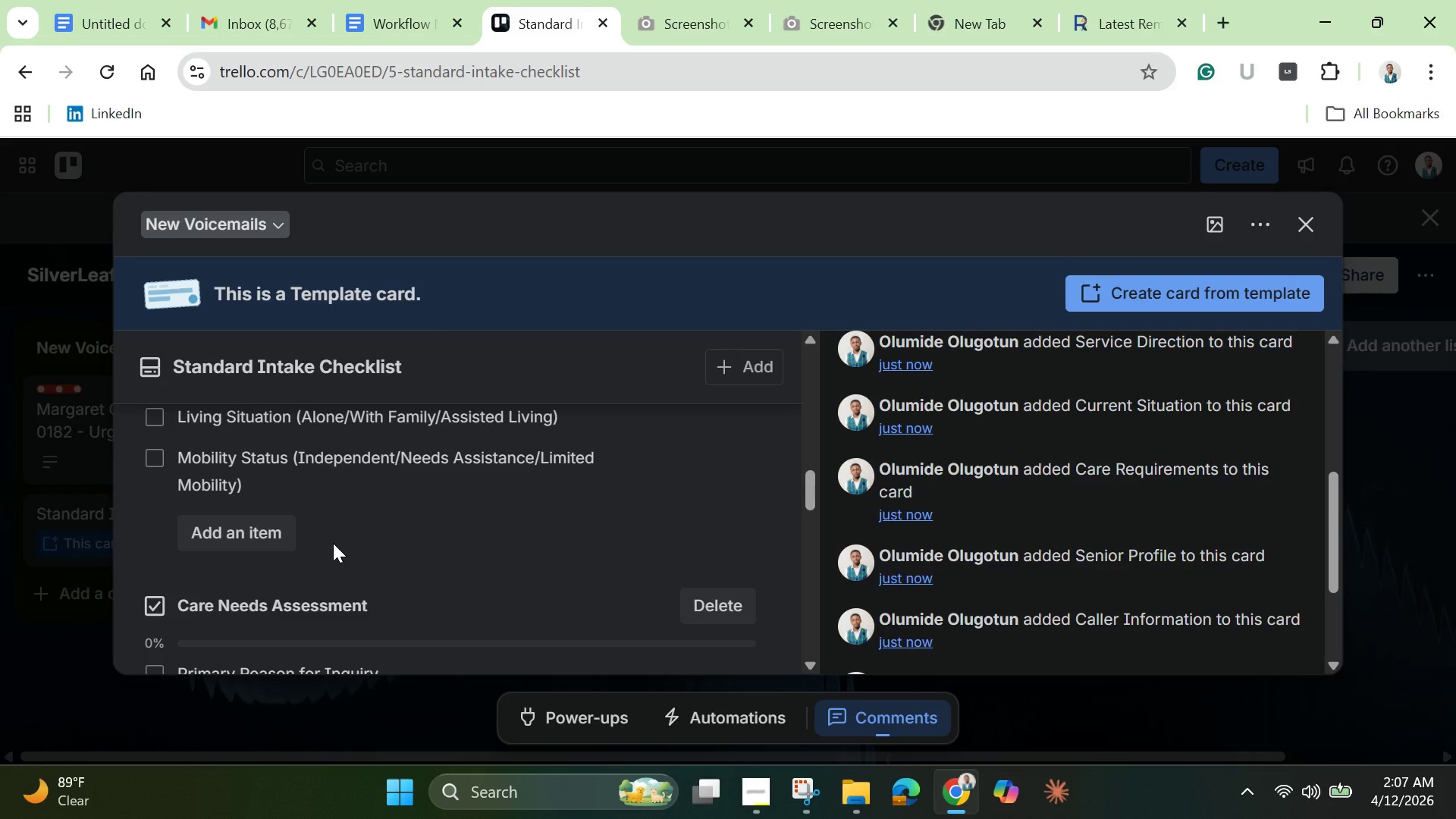 
scroll: coordinate [337, 520], scroll_direction: down, amount: 4.0
 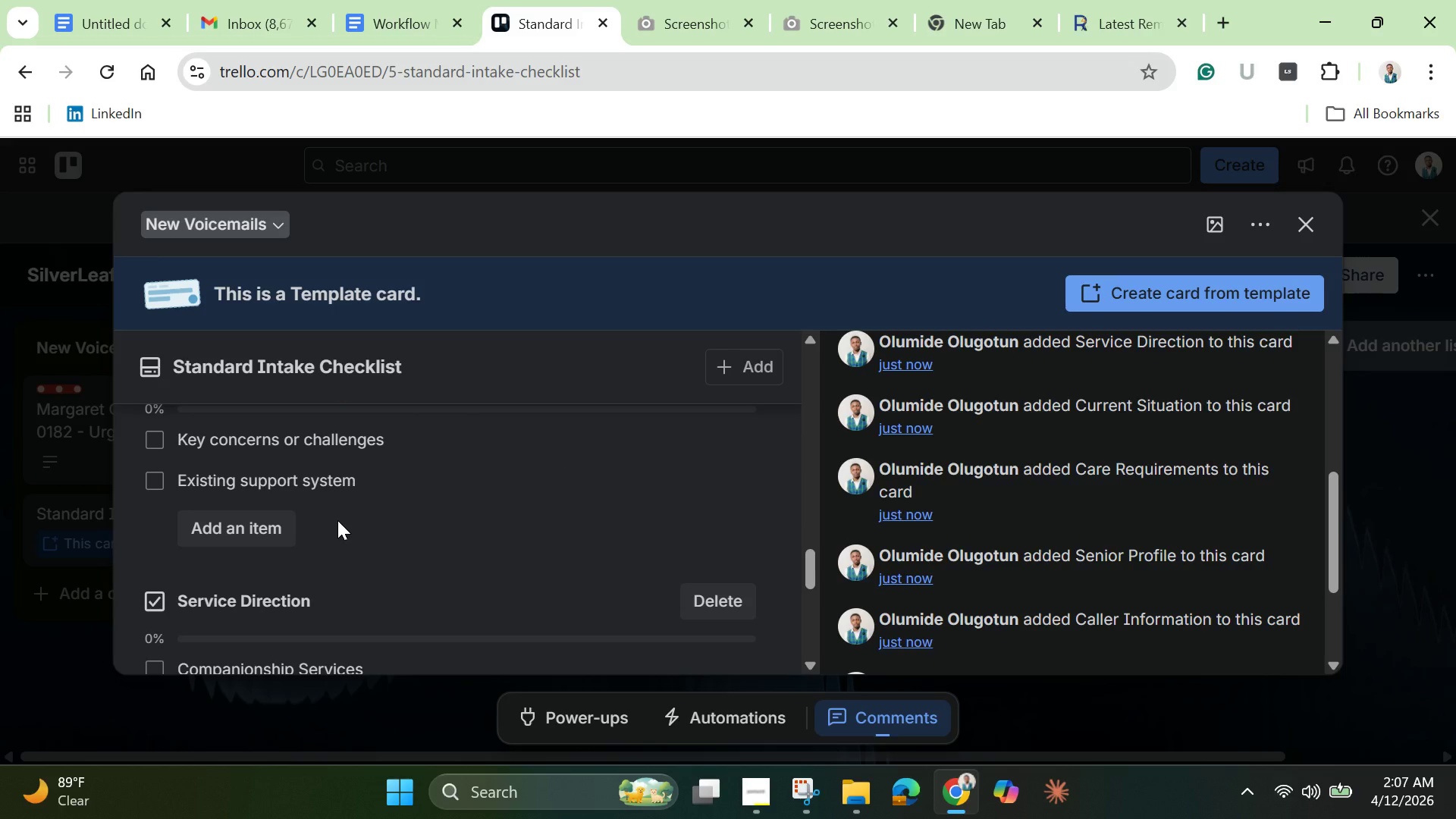 
scroll: coordinate [337, 520], scroll_direction: up, amount: 1.0
 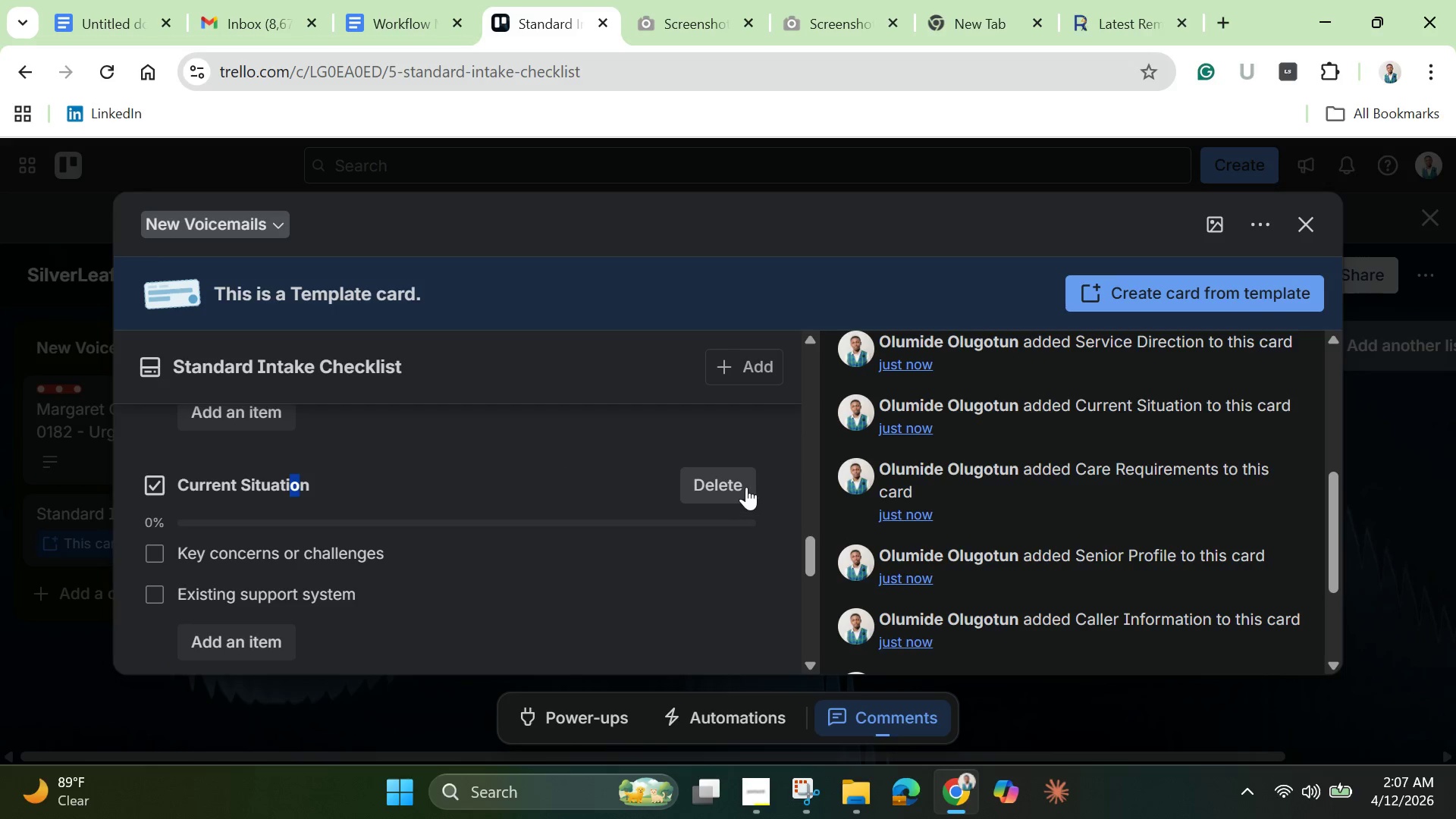 
left_click([748, 482])
 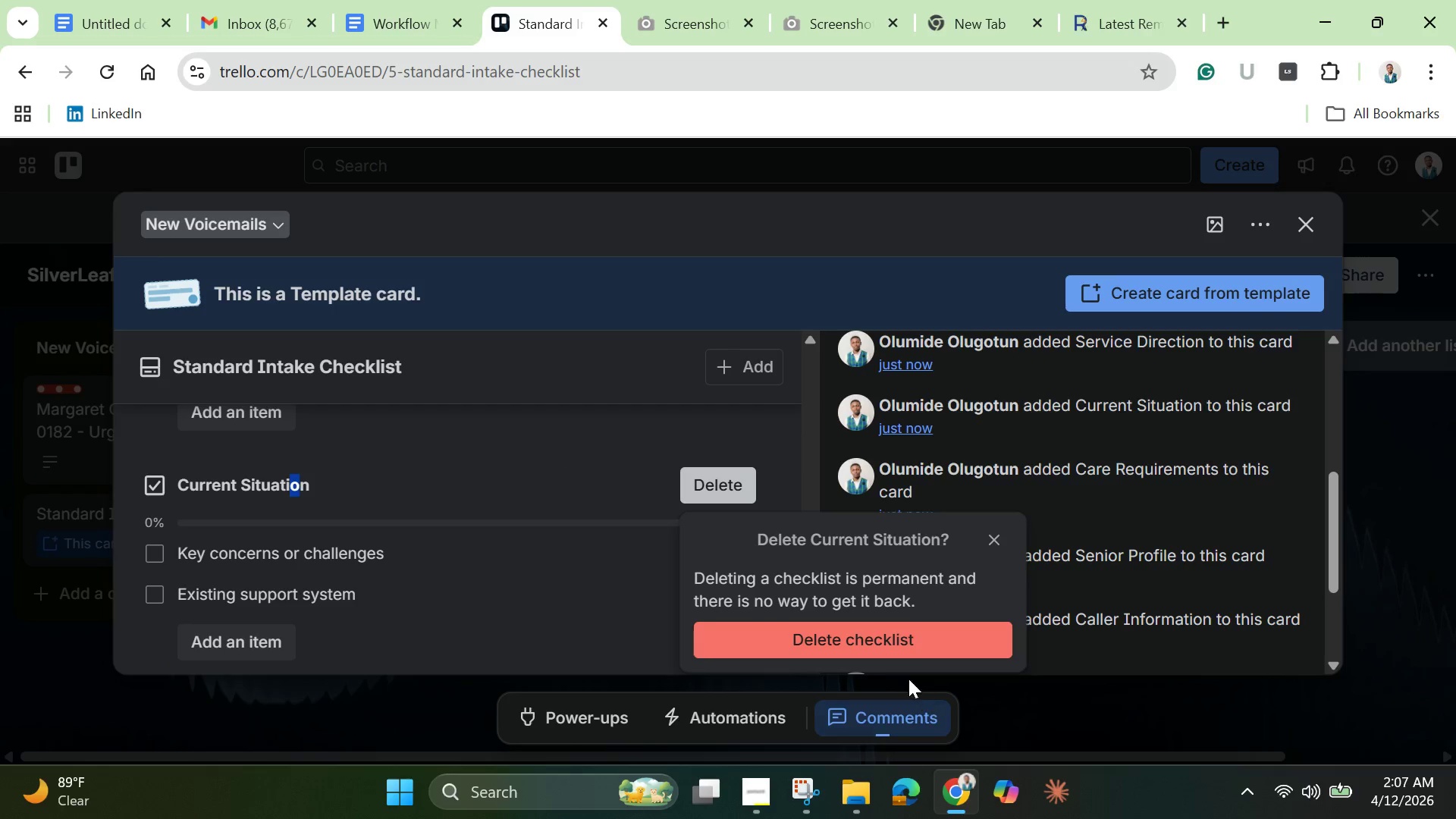 
mouse_move([867, 646])
 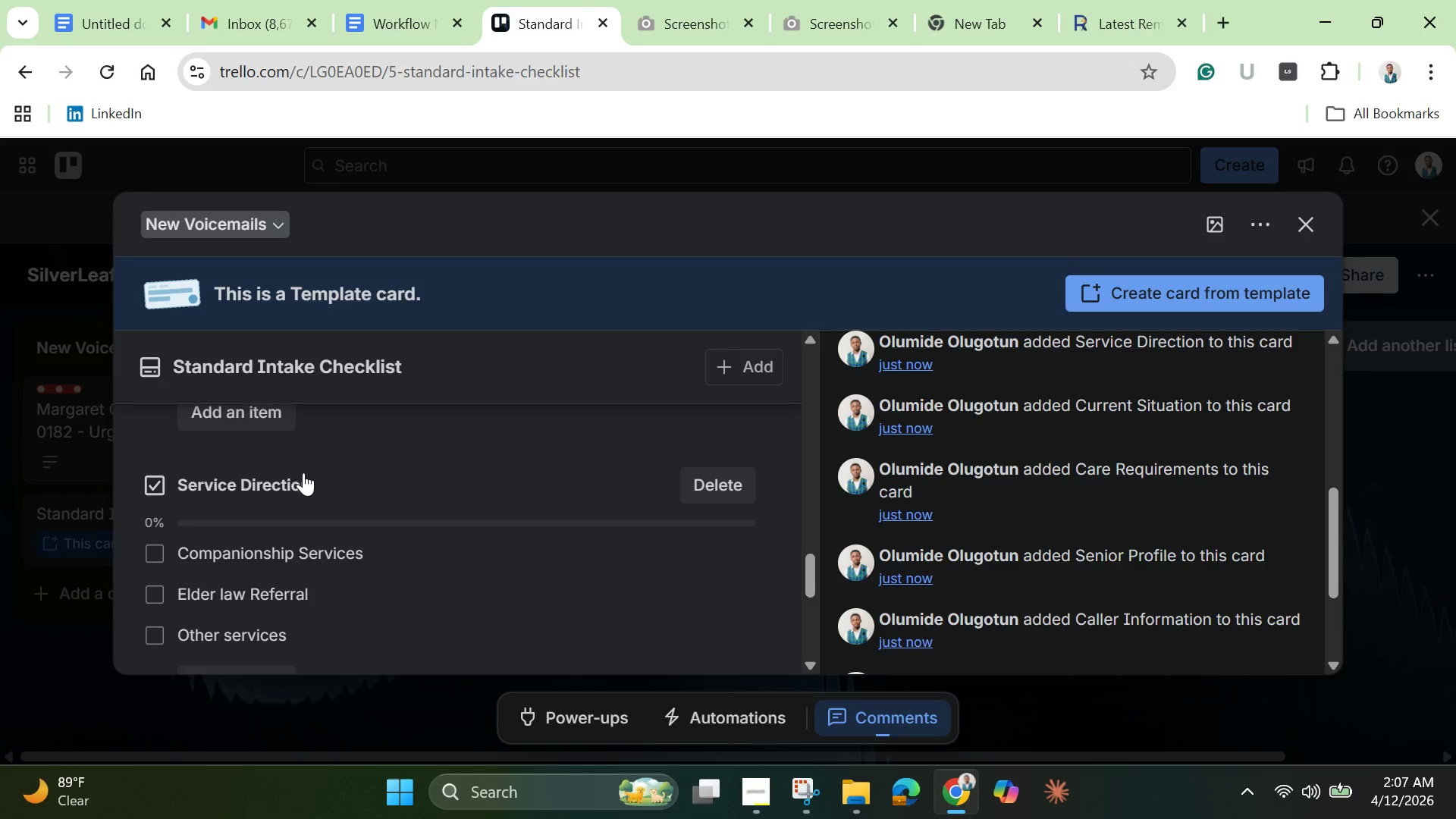 
left_click([293, 474])
 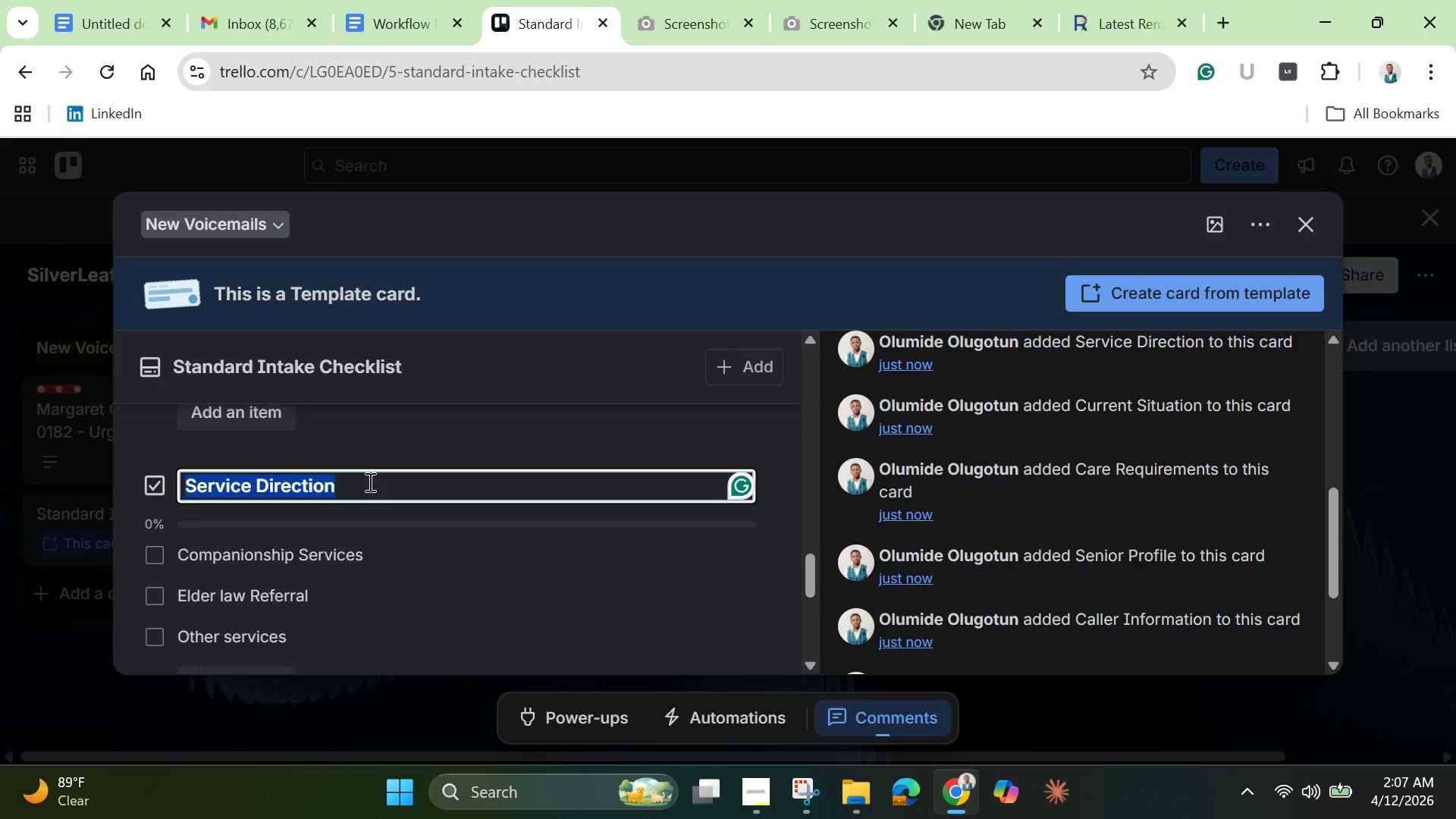 
left_click([369, 482])
 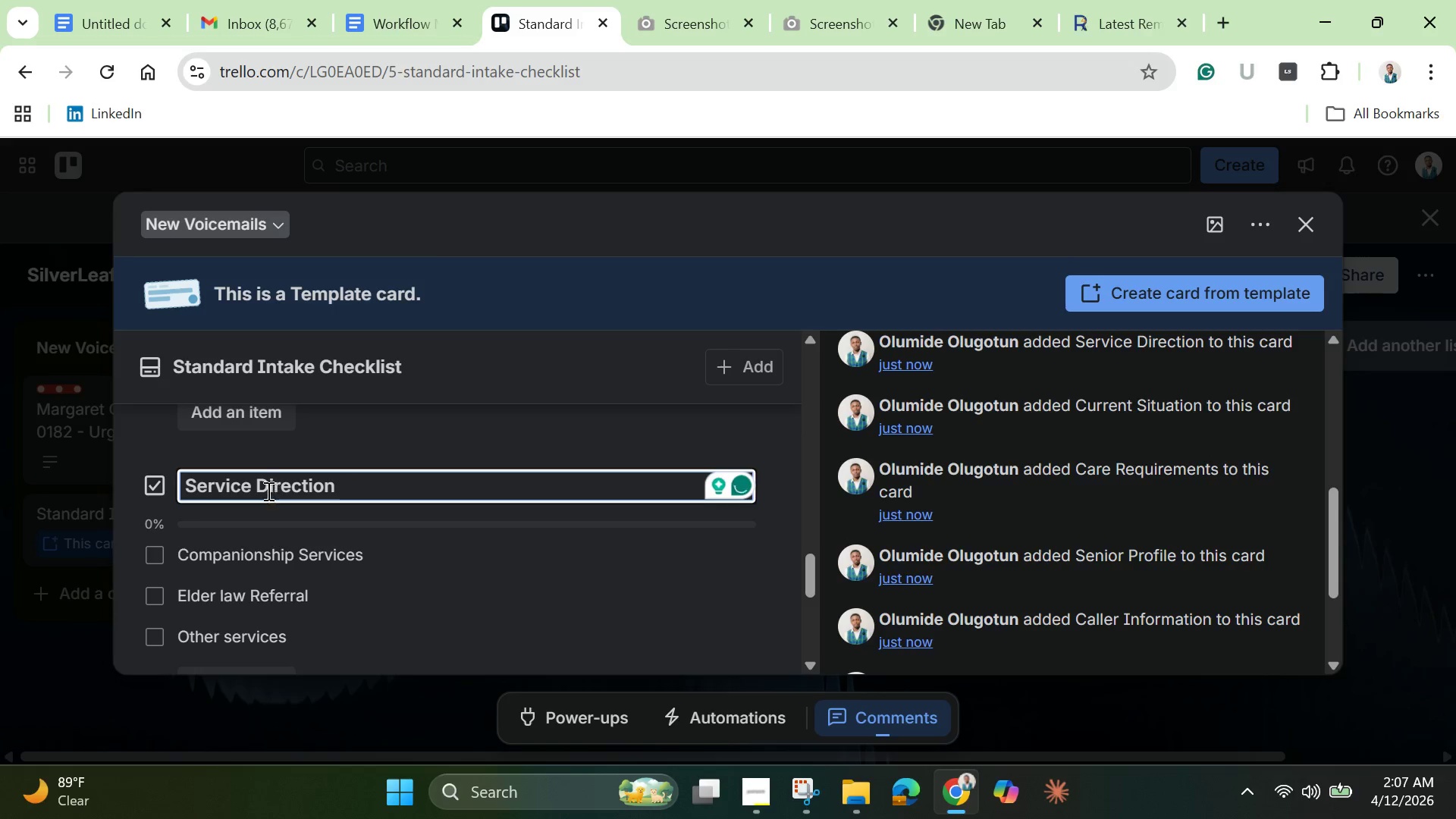 
left_click([259, 486])
 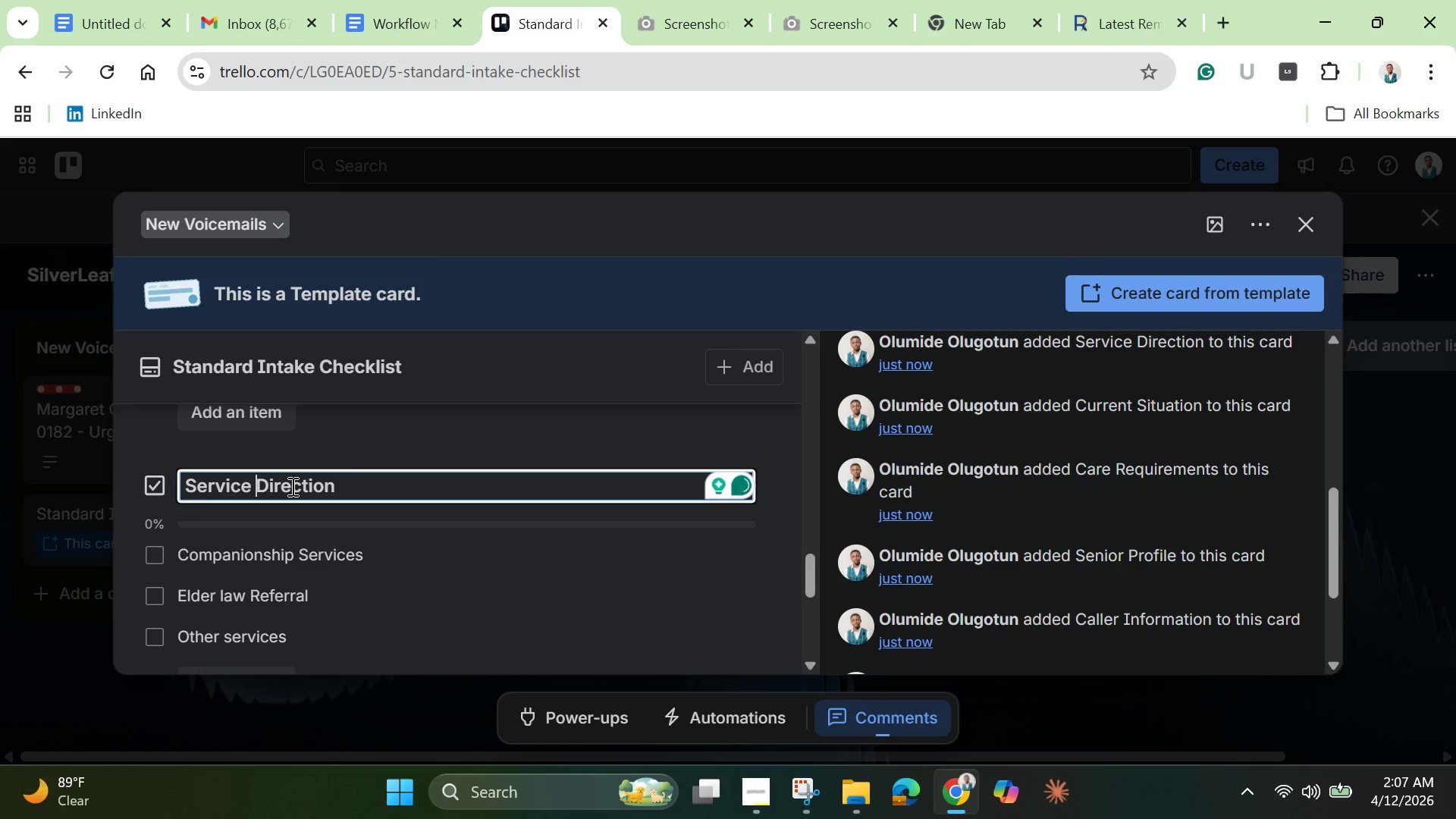 
type(Fits)
key(Backspace)
type( & Expectations )
 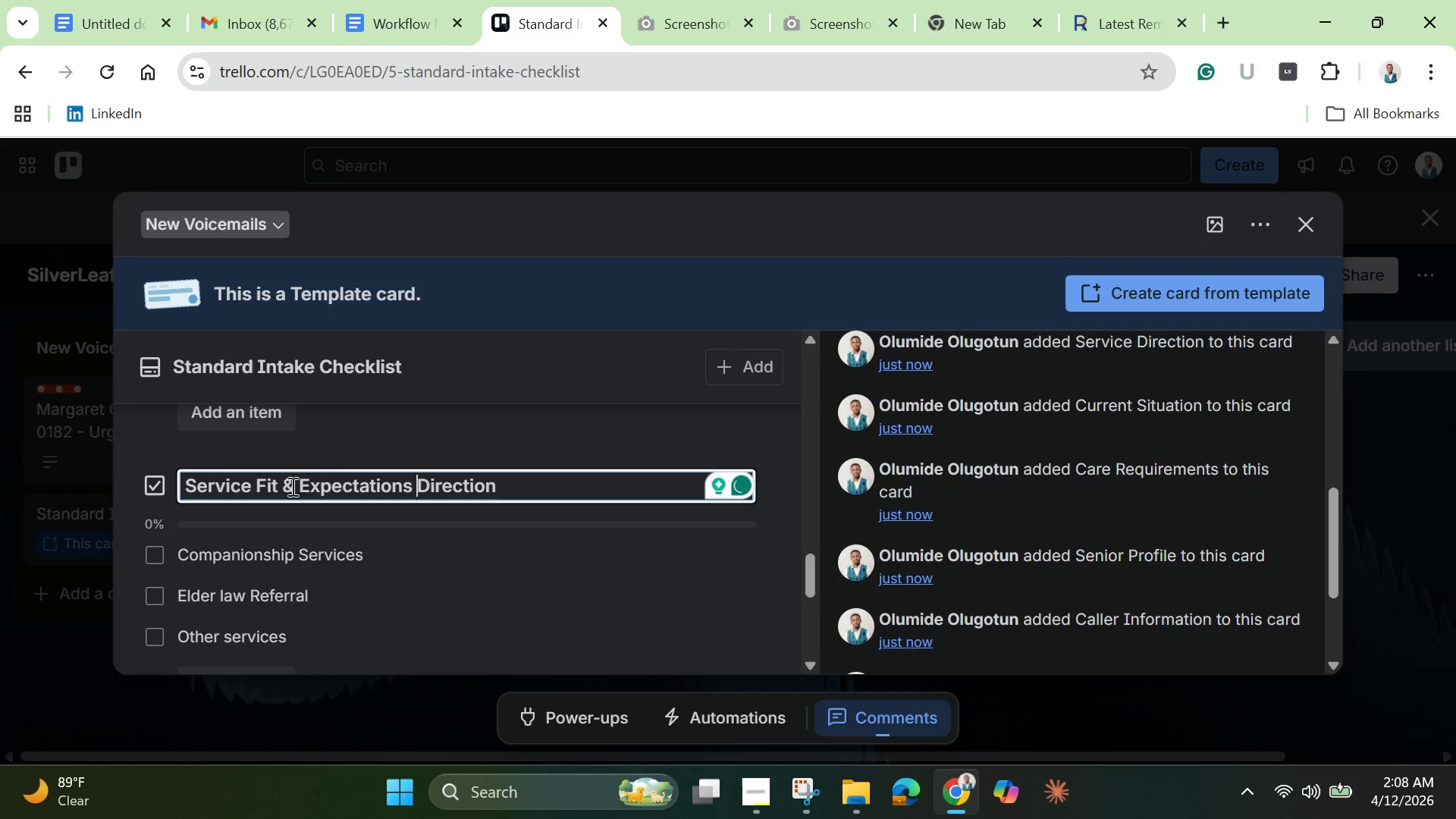 
wait(14.03)
 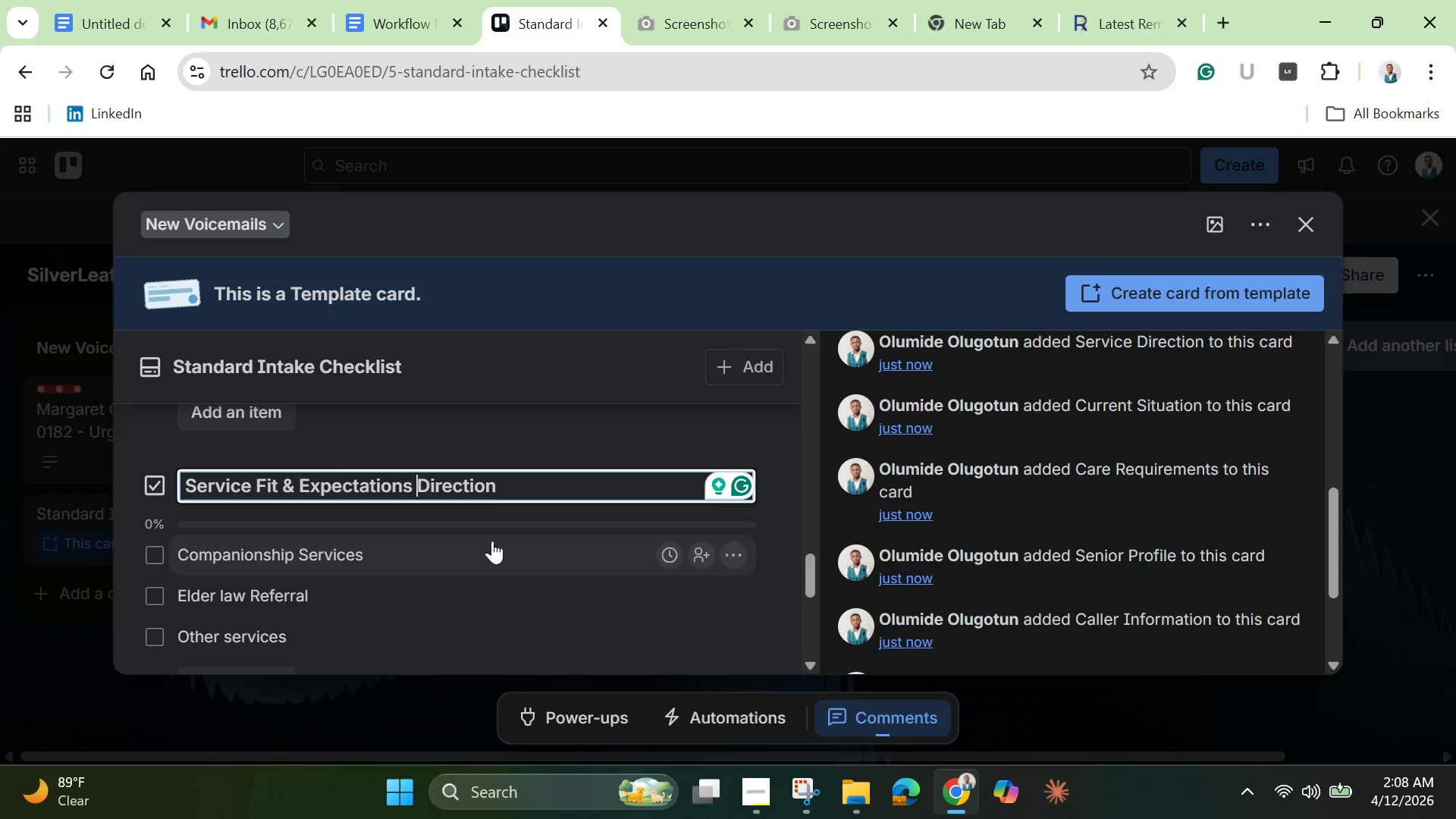 
left_click_drag(start_coordinate=[522, 479], to_coordinate=[411, 482])
 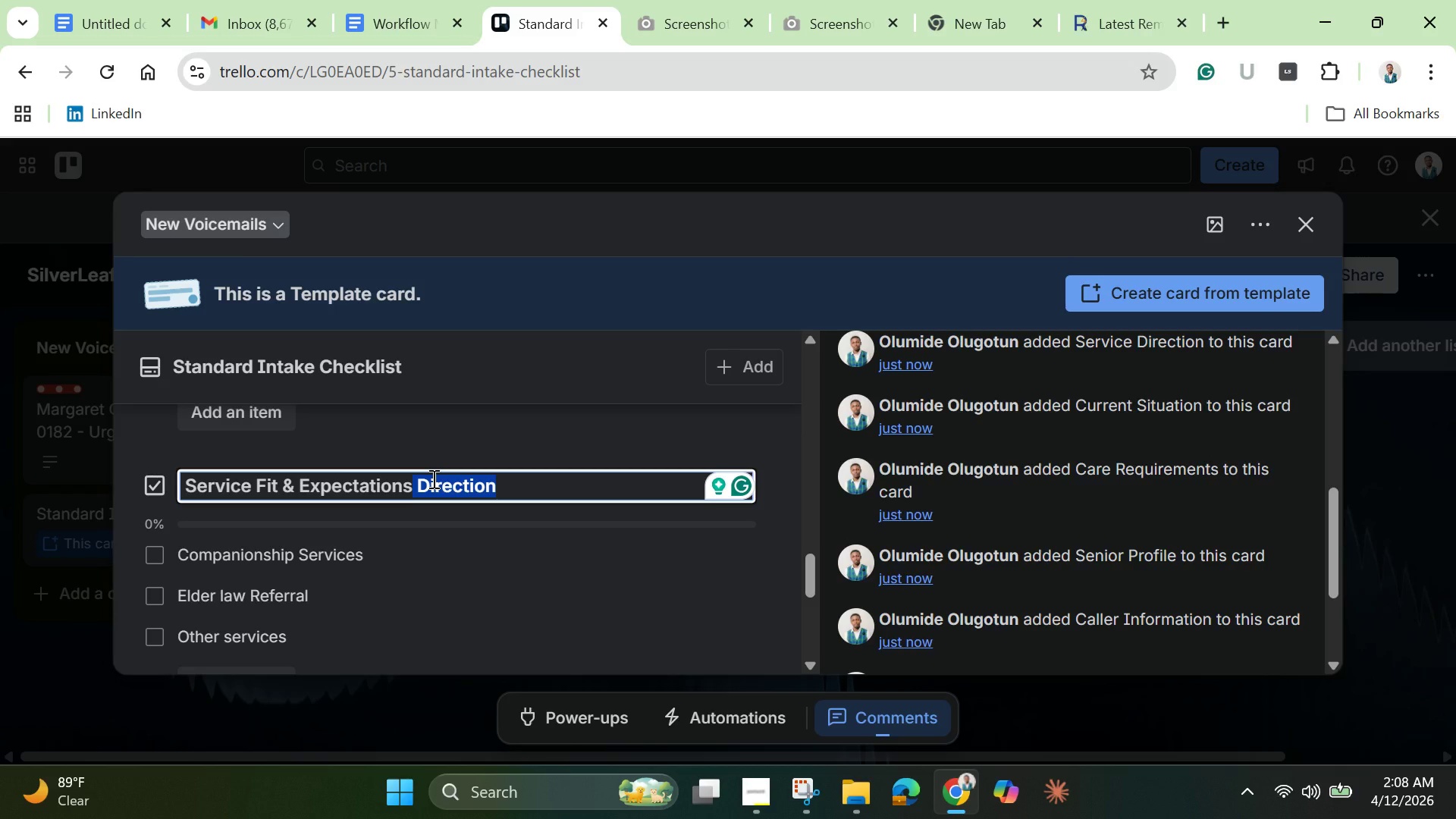 
key(Backspace)
 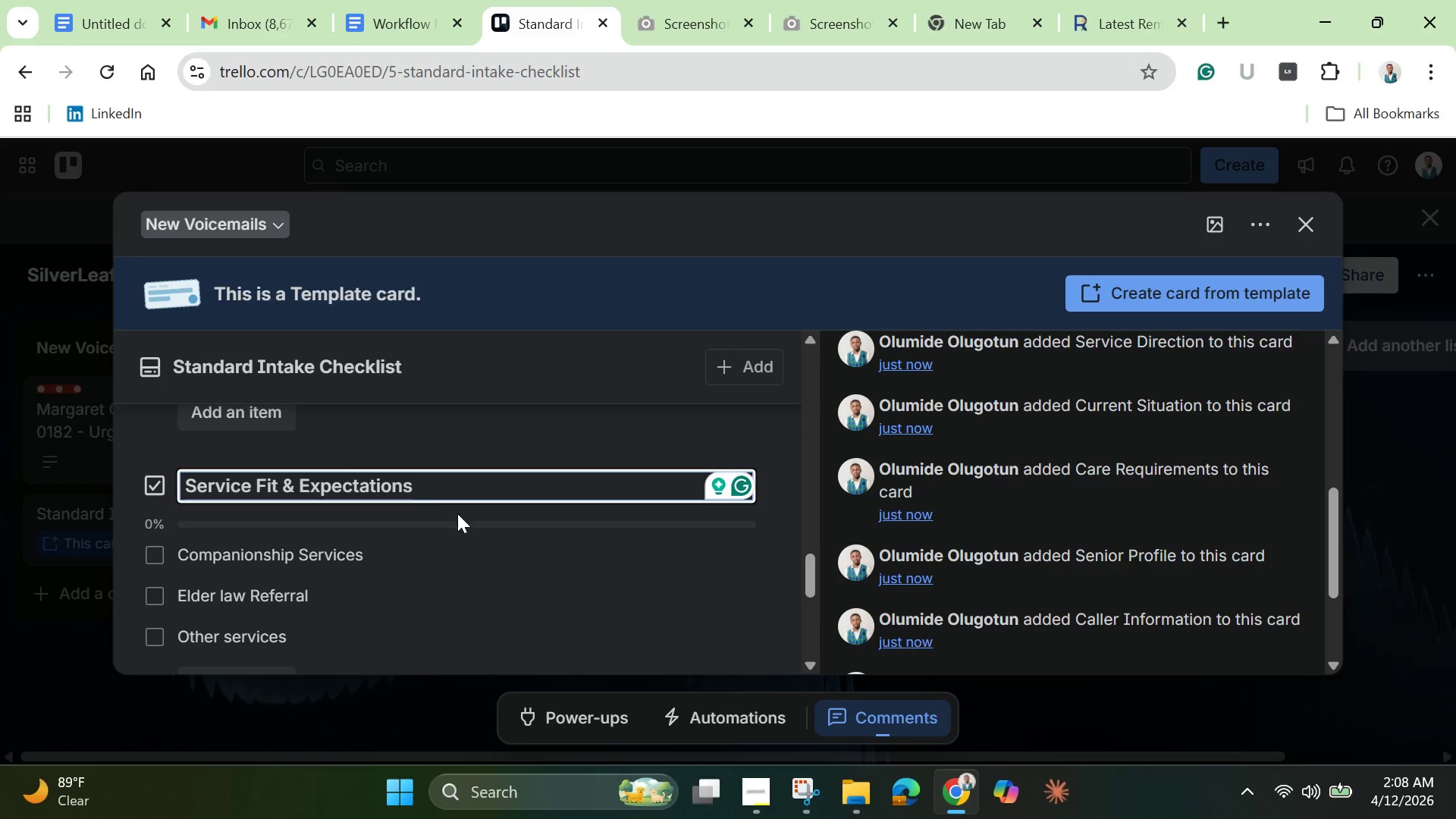 
wait(7.84)
 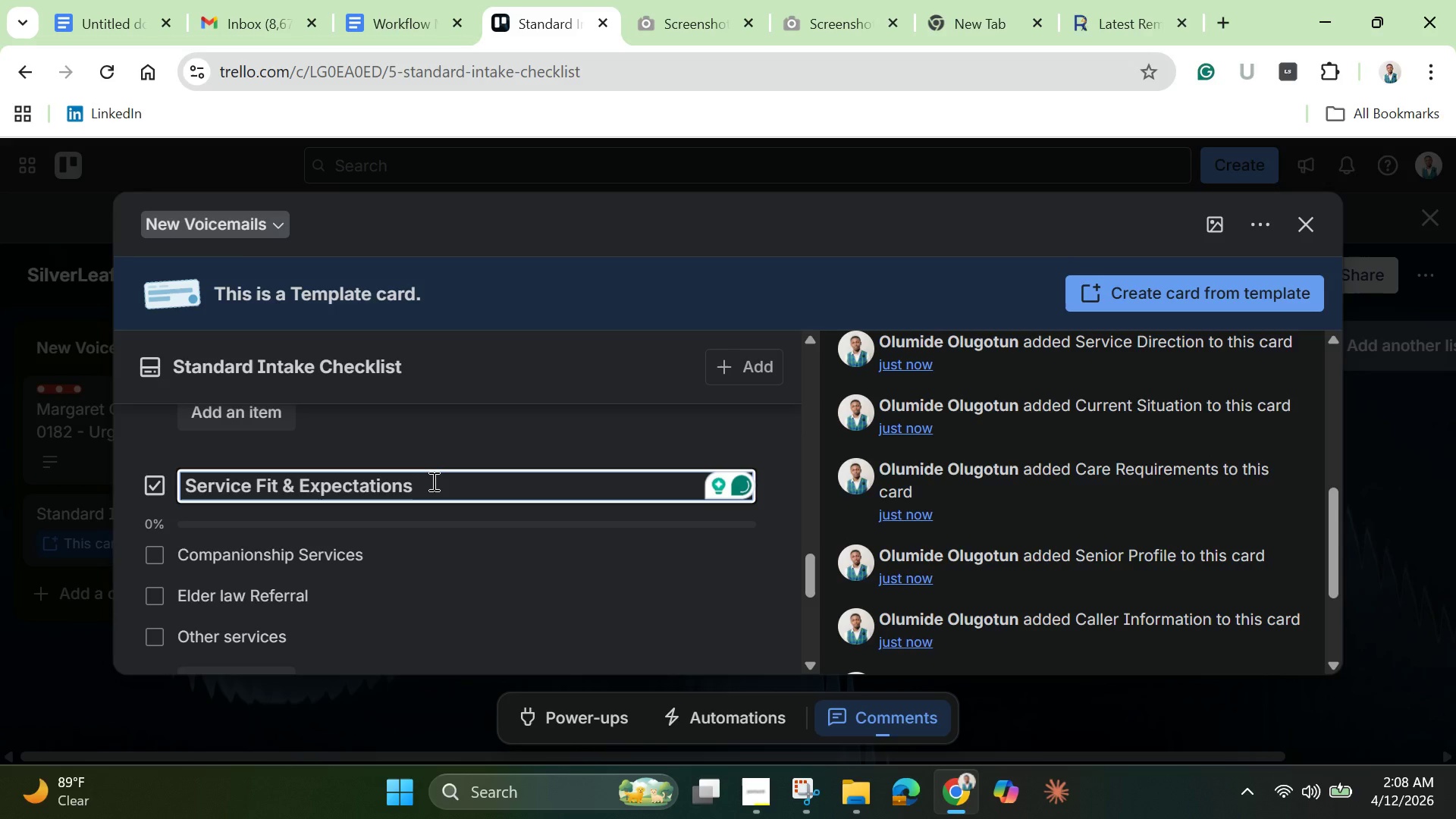 
mouse_move([619, 554])
 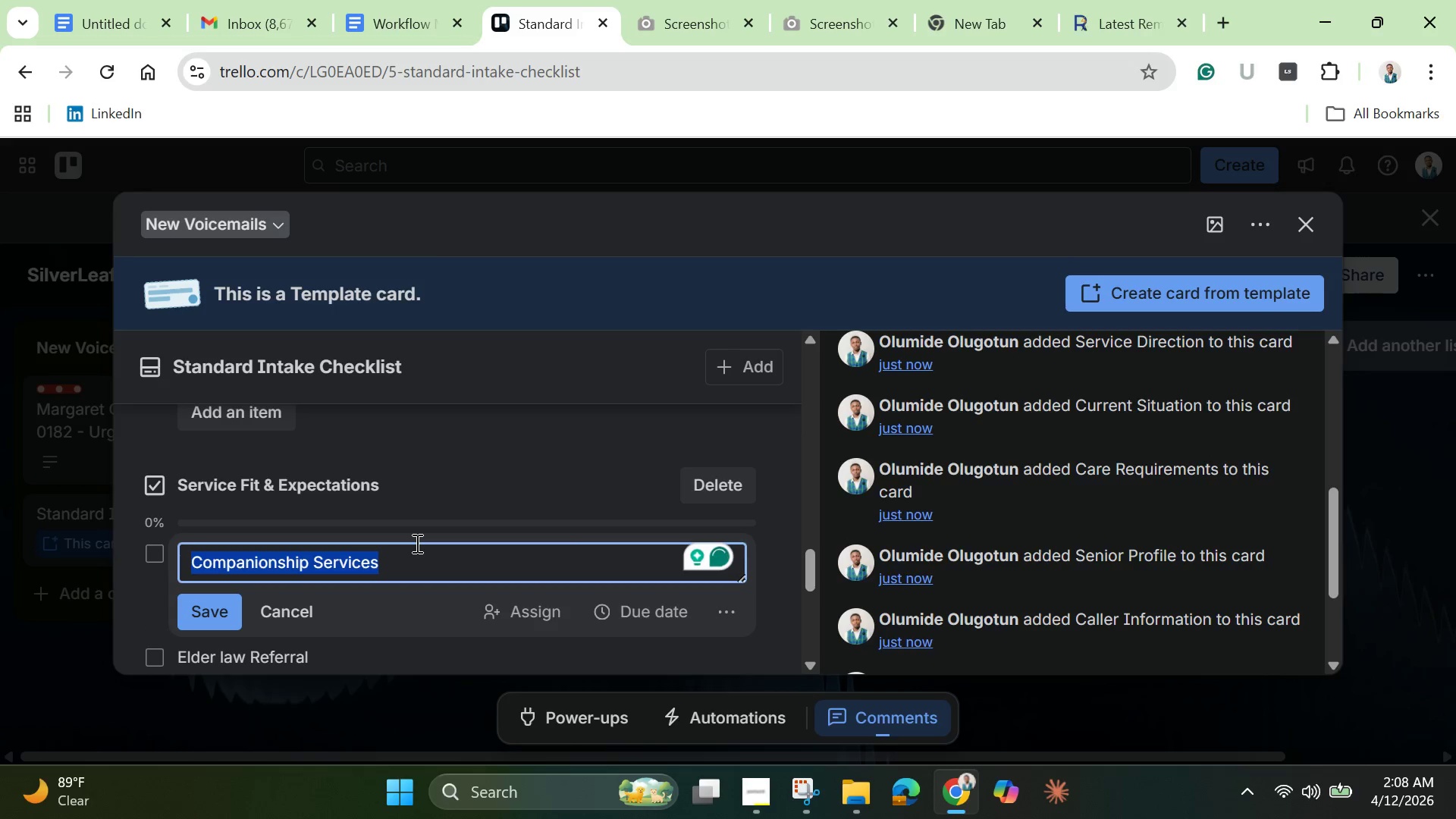 
hold_key(key=Backspace, duration=0.31)
 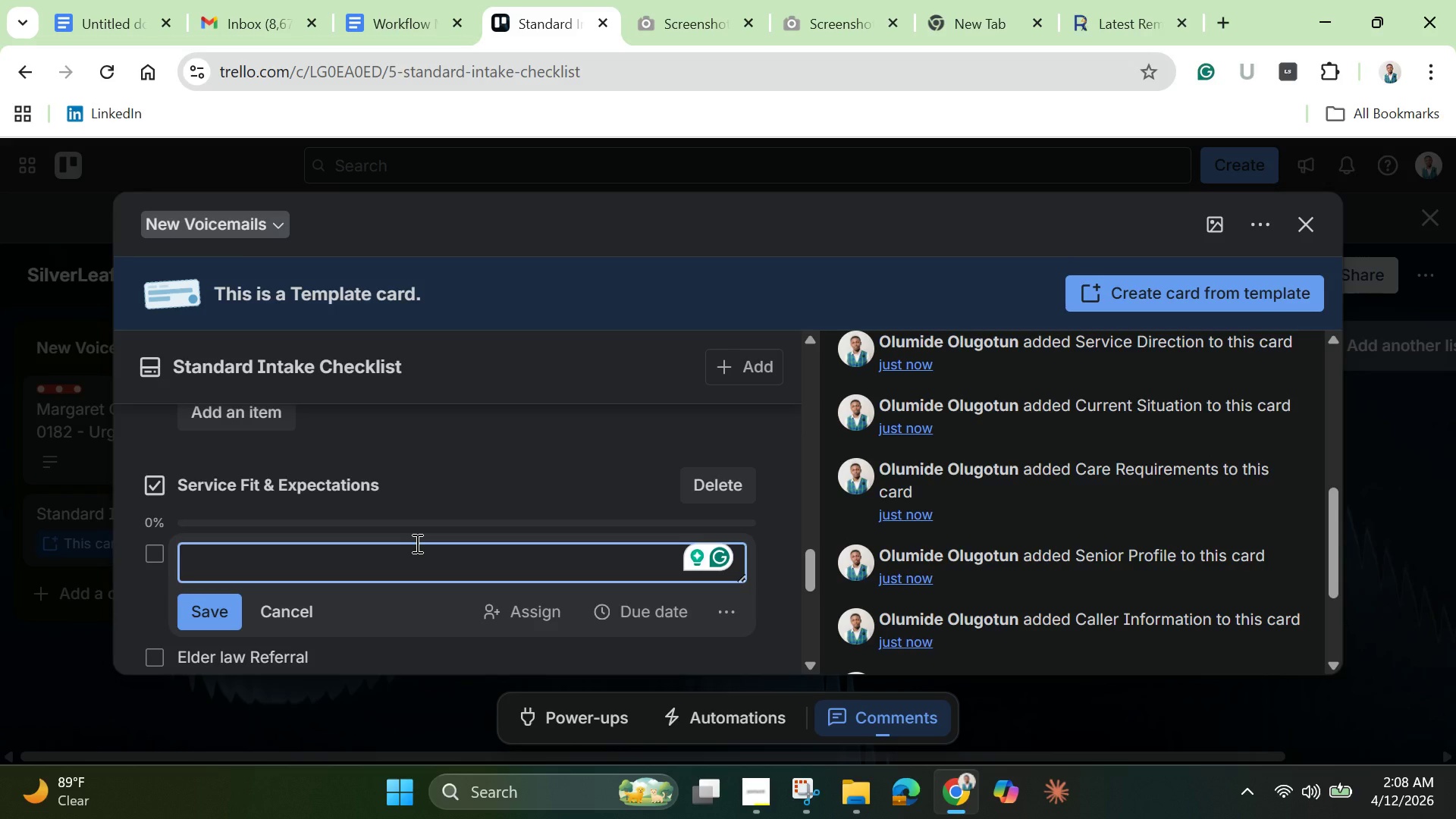 
type(Budget Range Discussed)
 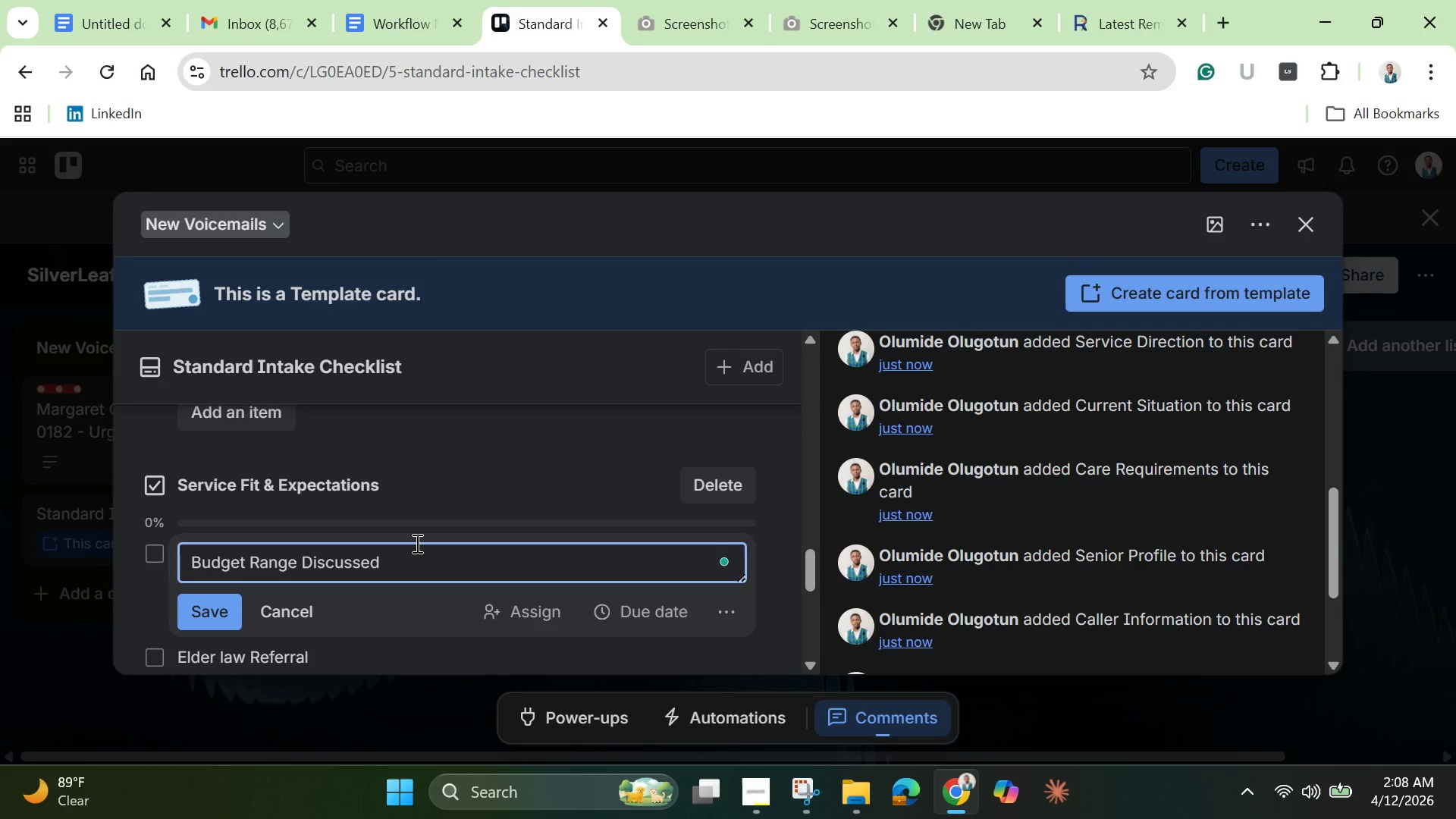 
key(Enter)
 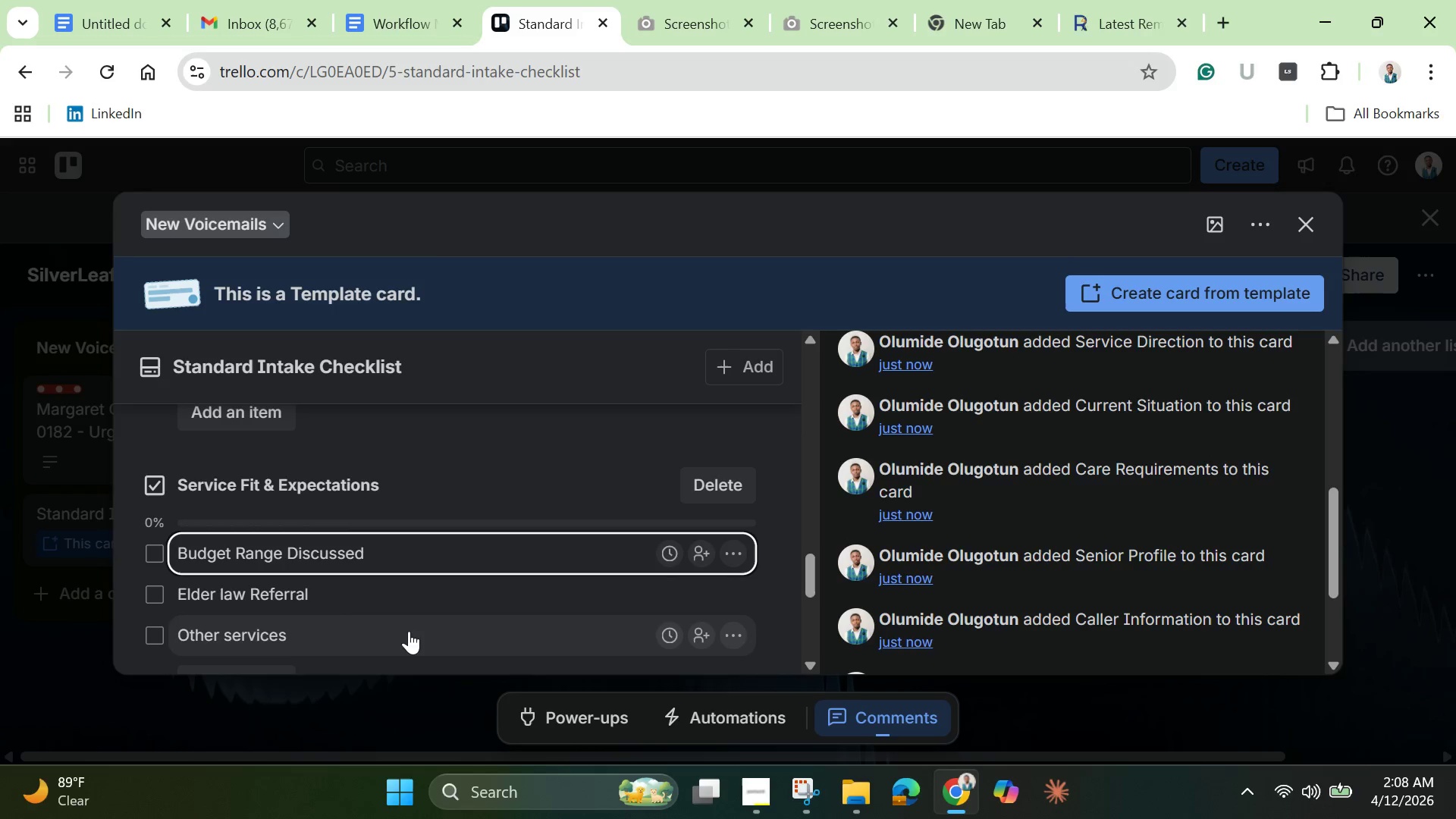 
left_click([351, 599])
 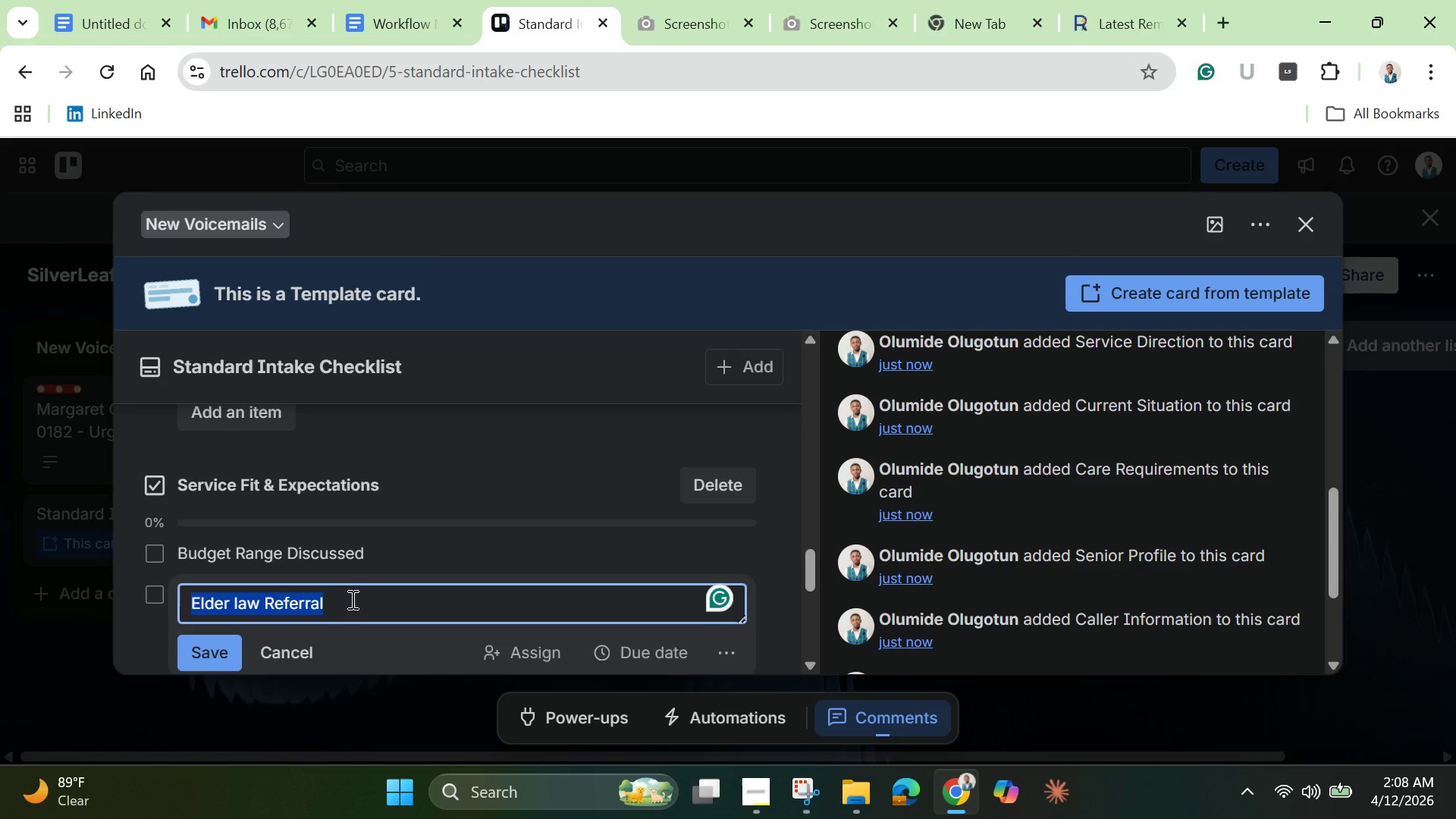 
key(Backspace)
type(Expectations from Companion)
 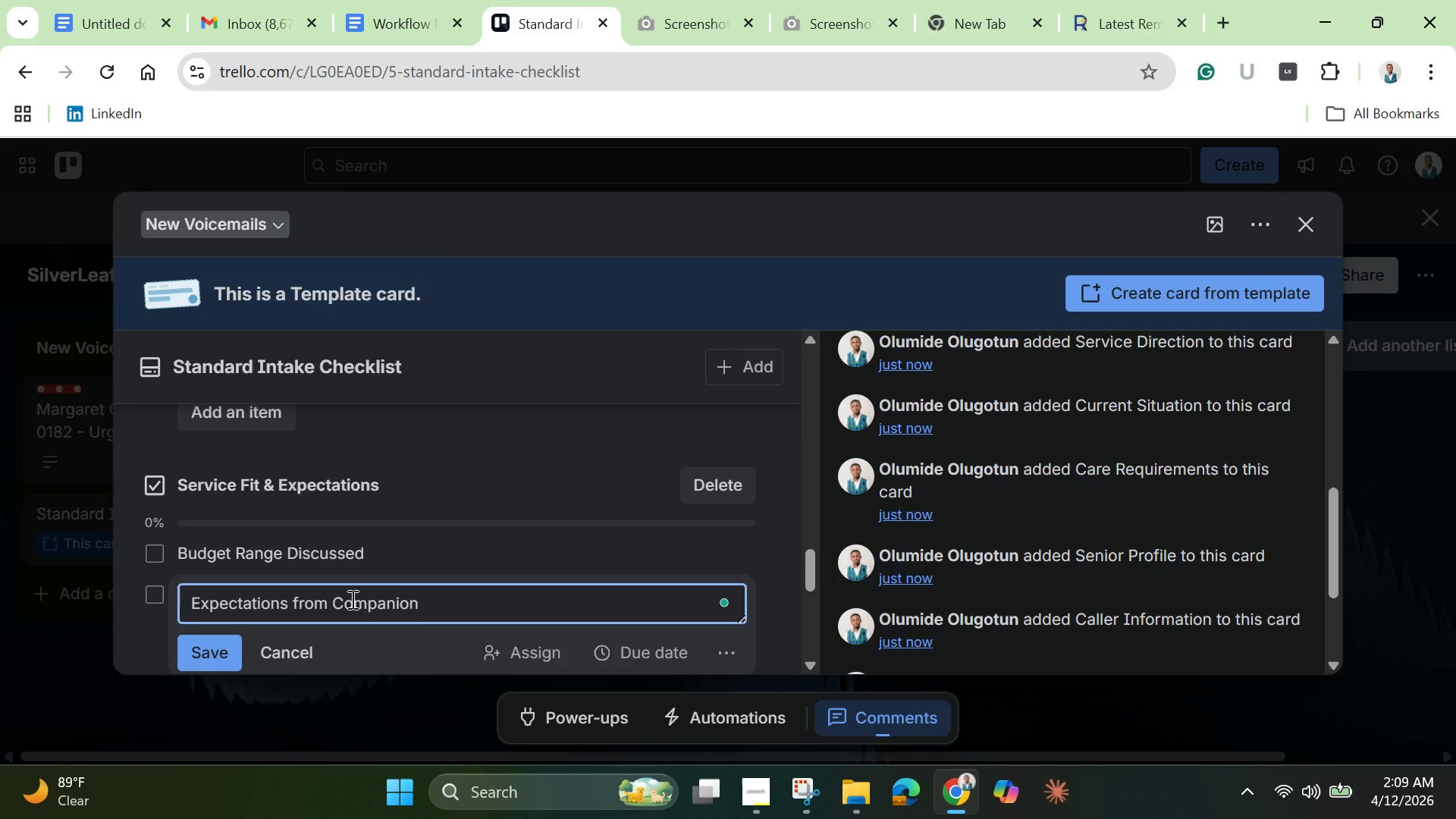 
key(Enter)
 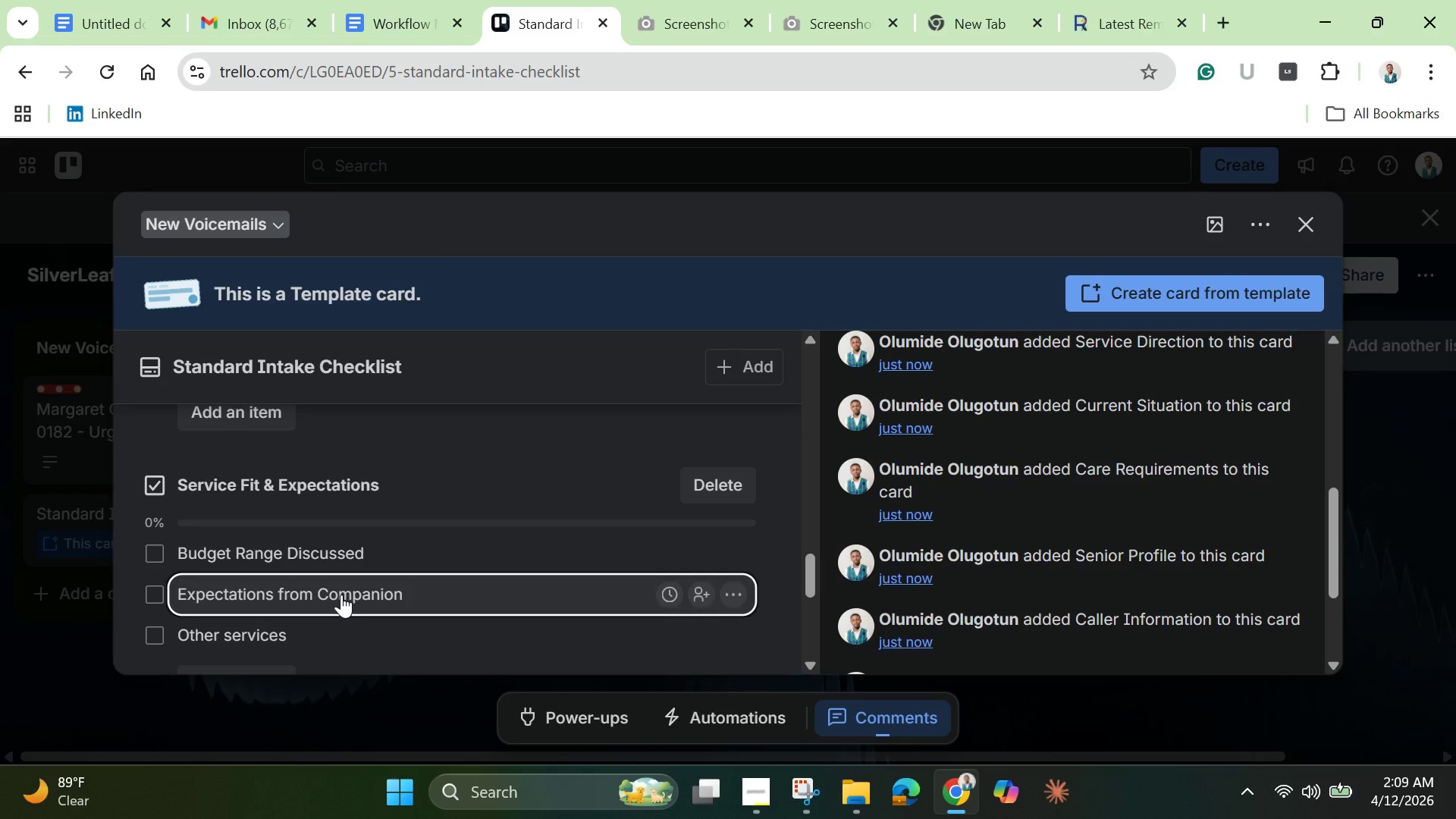 
scroll: coordinate [340, 595], scroll_direction: down, amount: 1.0
 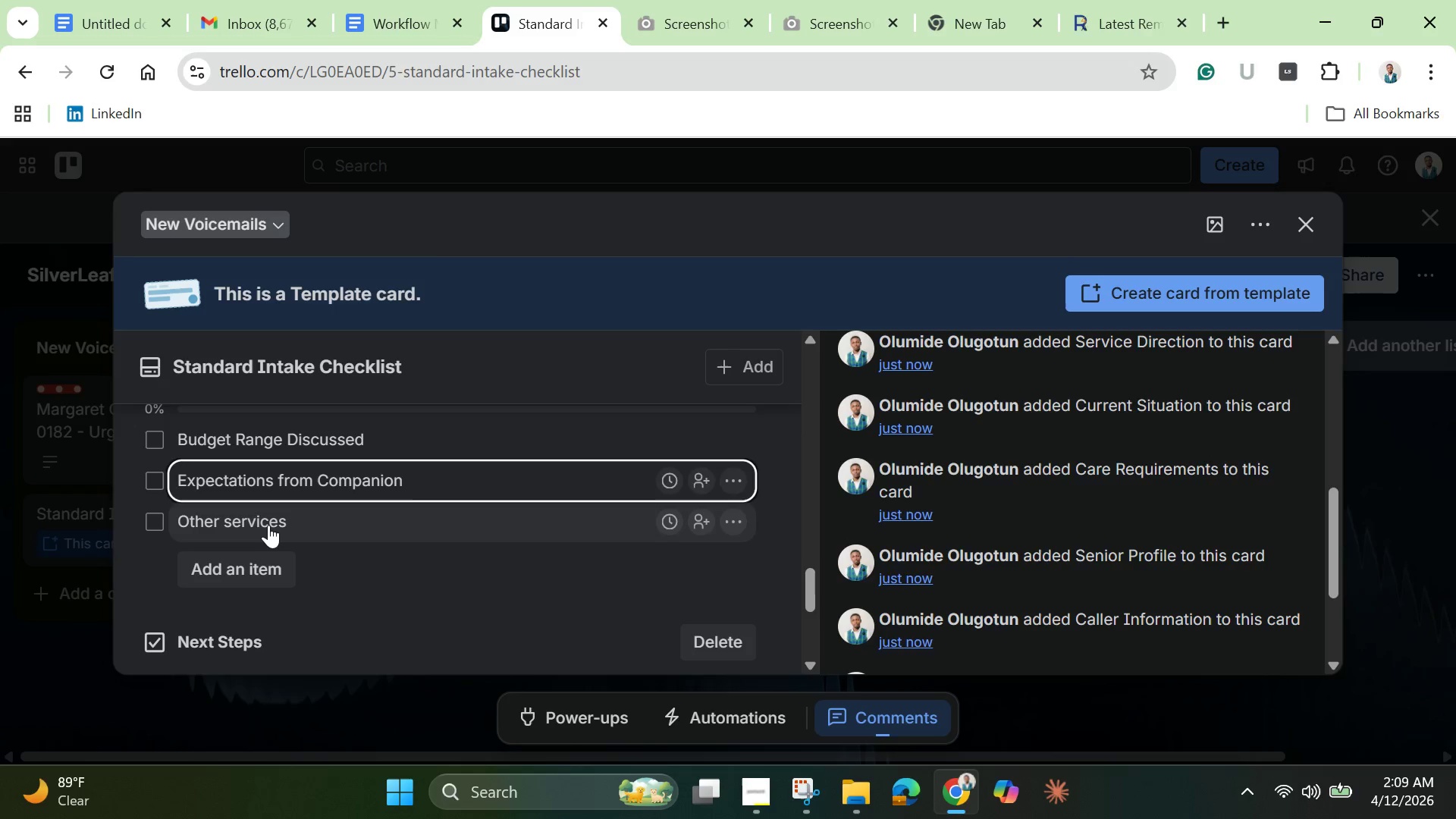 
left_click([265, 523])
 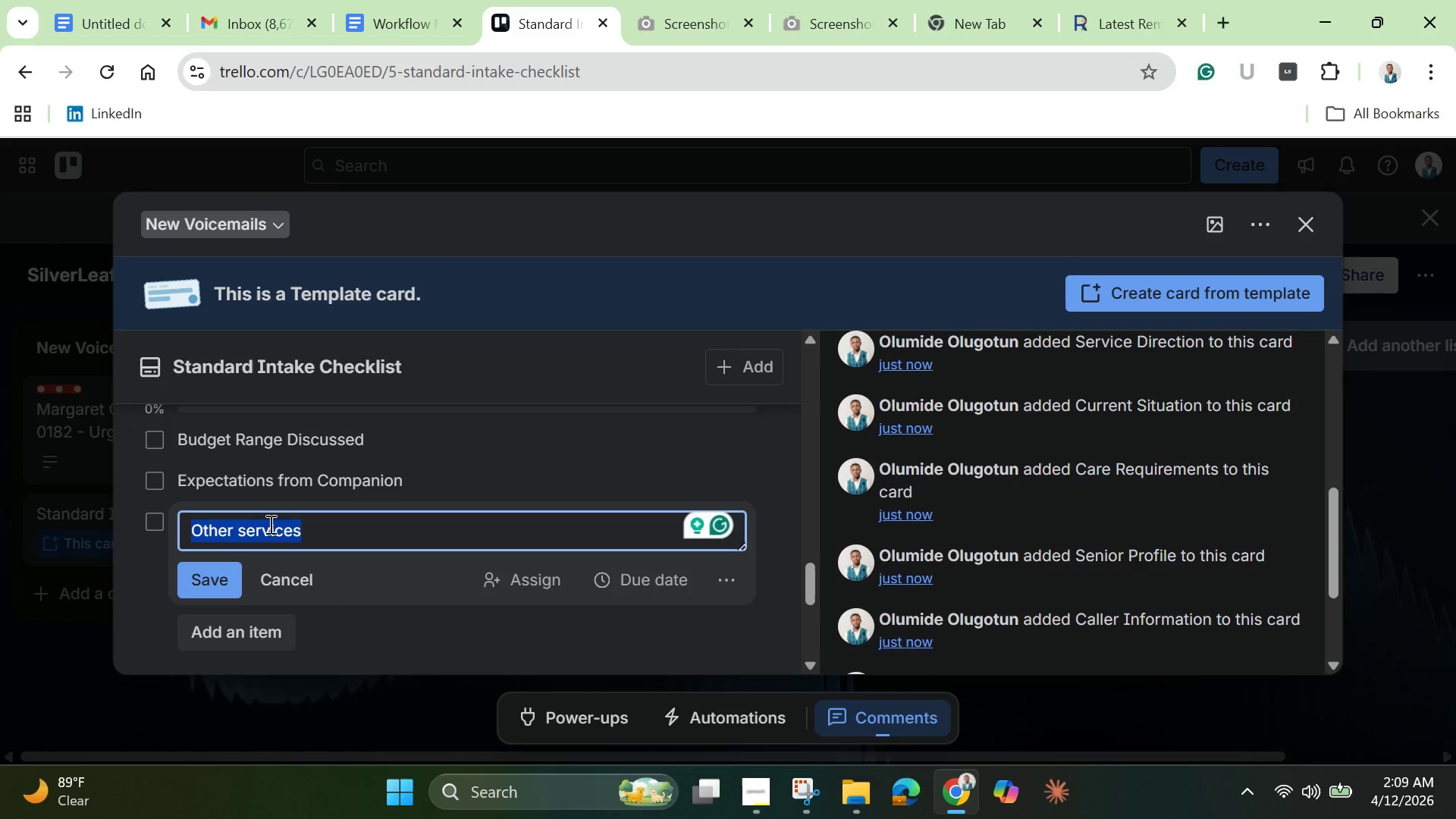 
key(Backspace)
 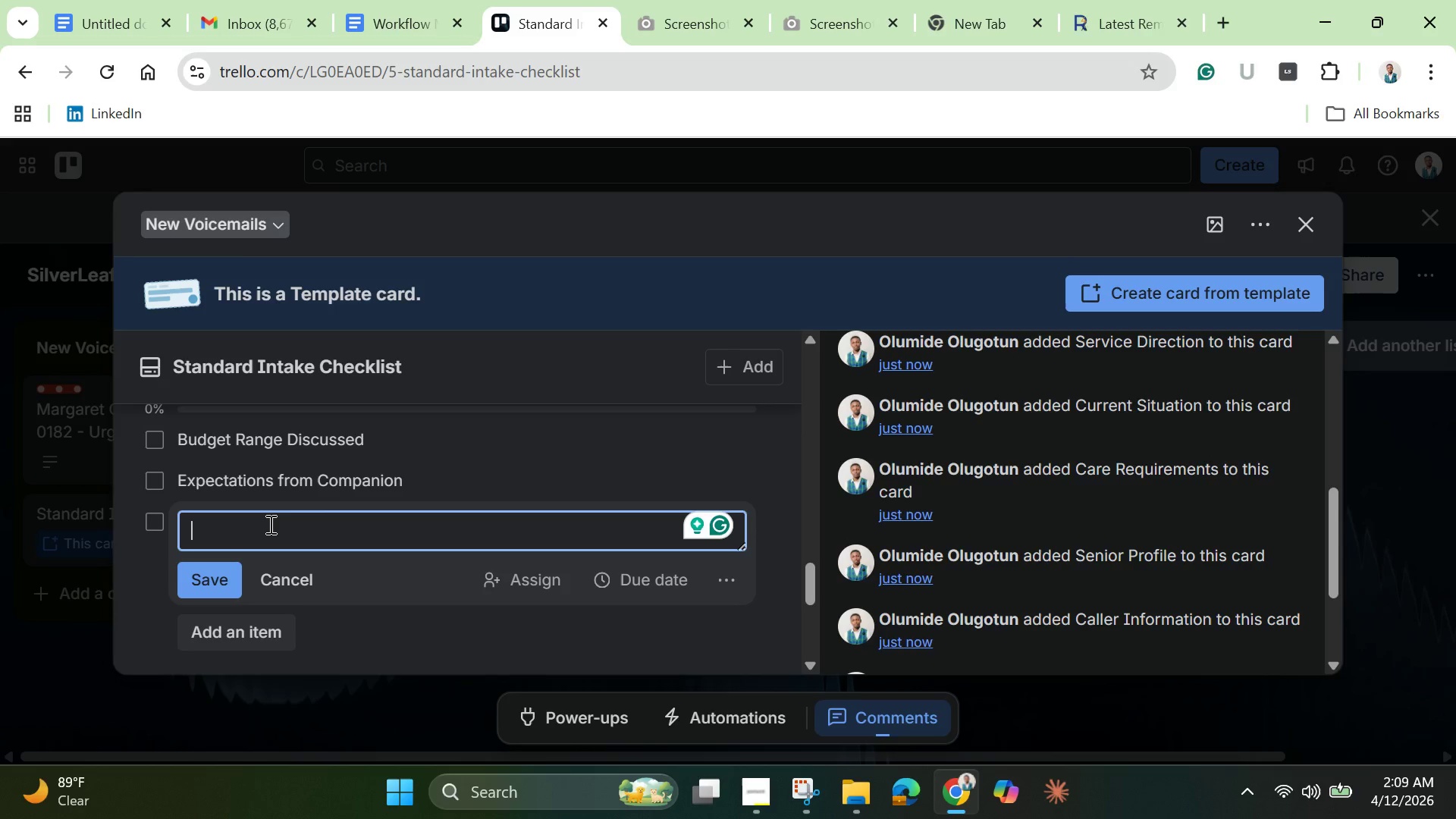 
type(Personality Preferences (if an)
key(Backspace)
type(ny)
 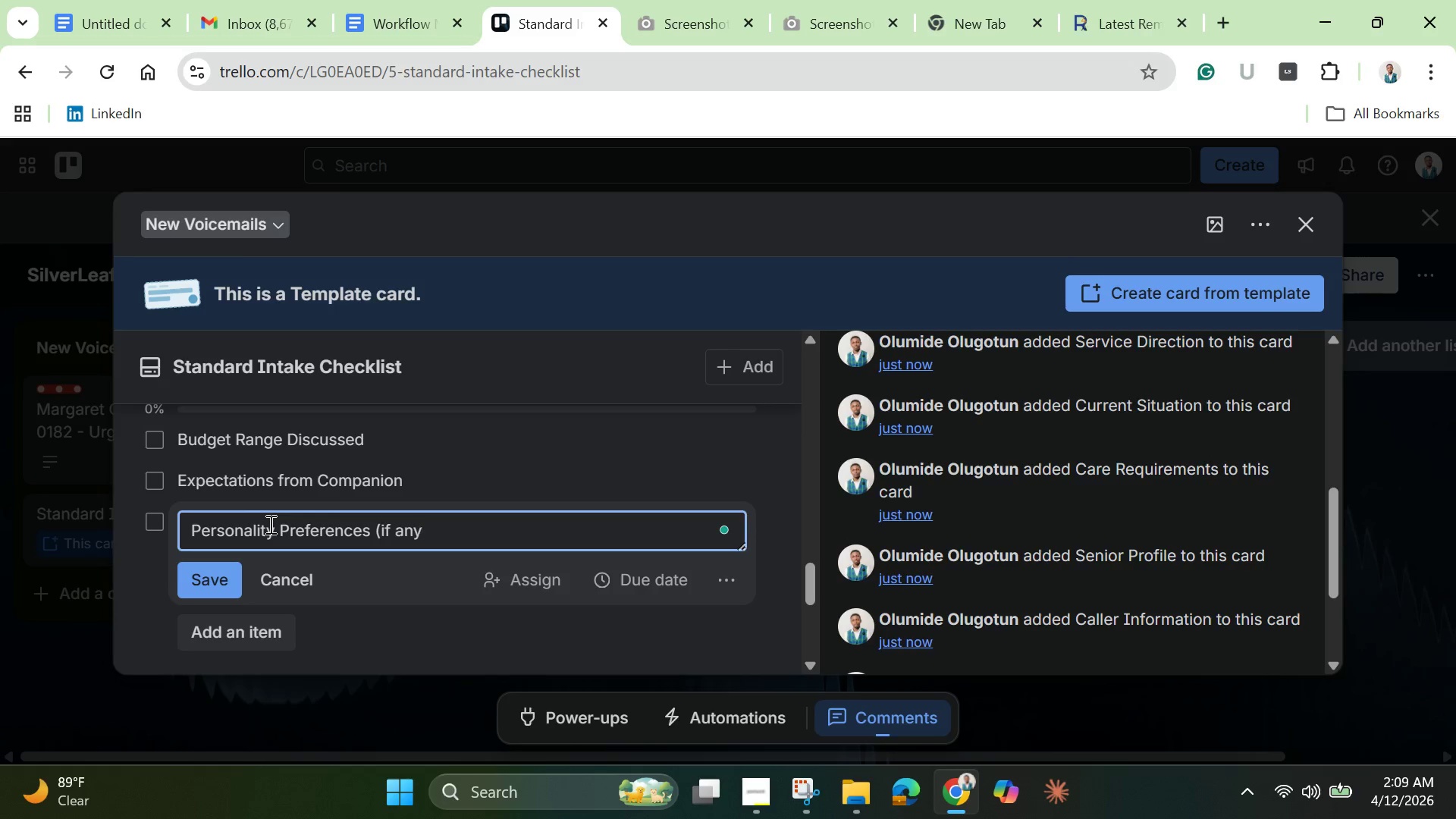 
wait(12.25)
 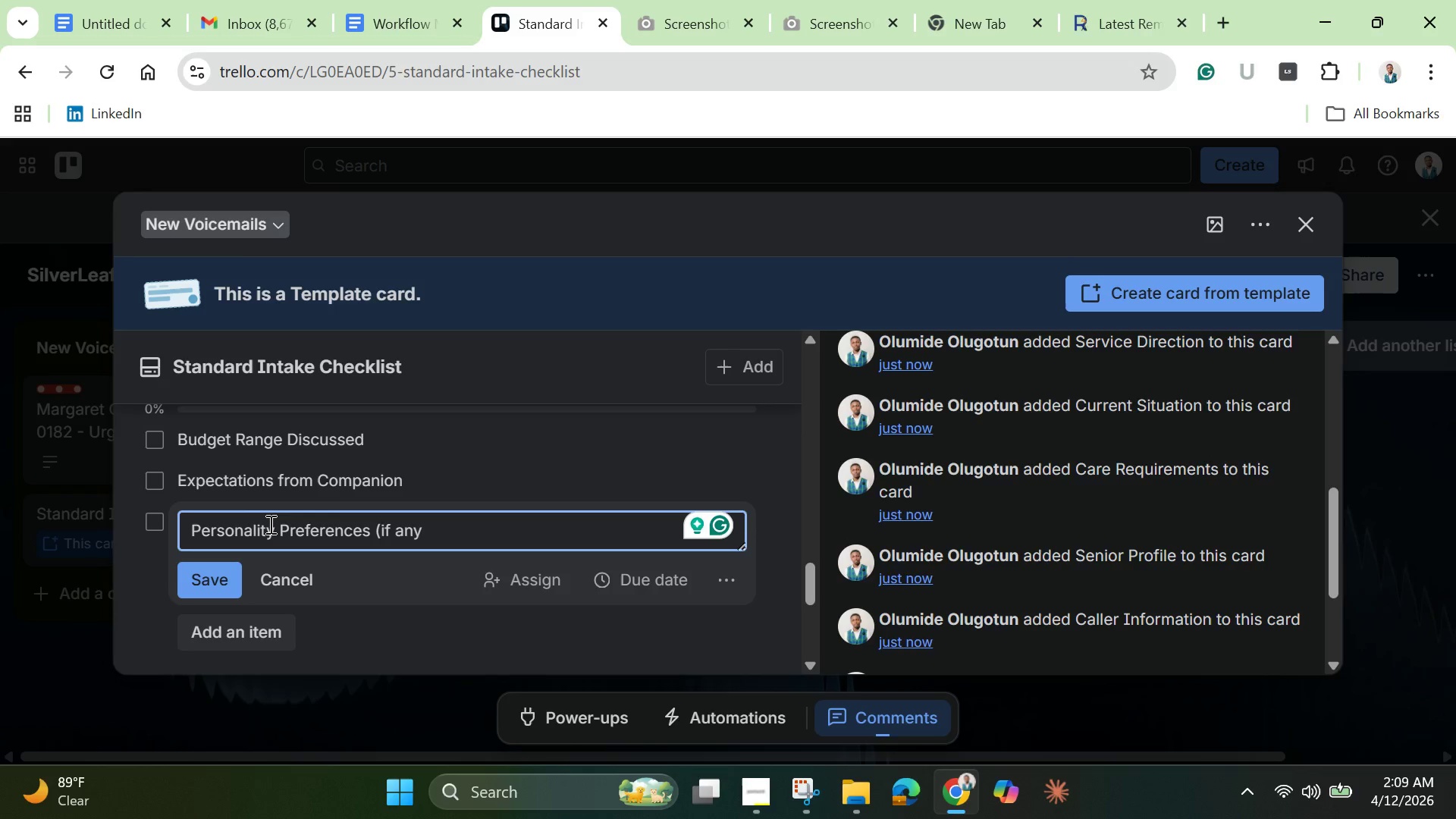 
key(Shift+0)
 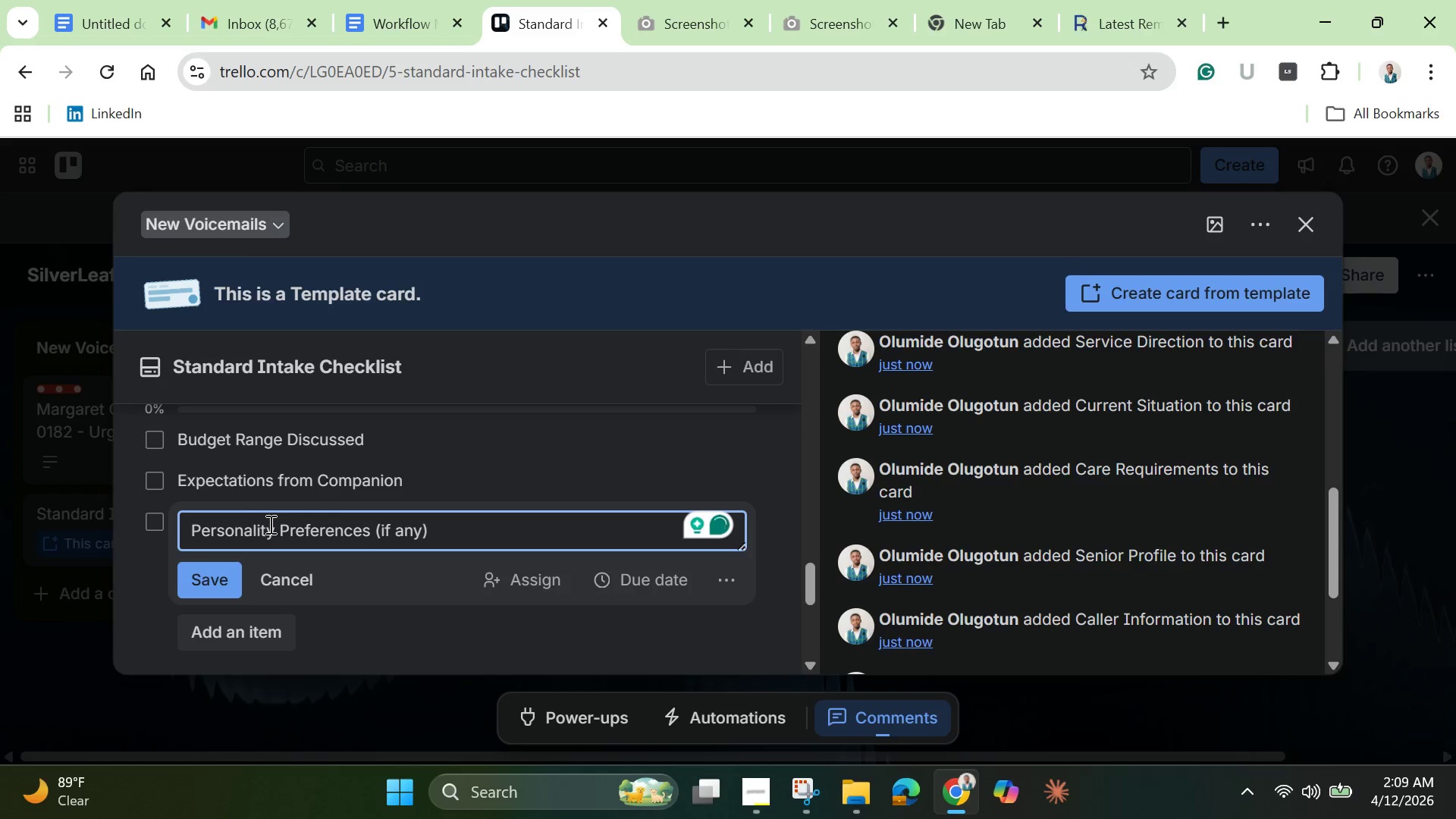 
key(Enter)
 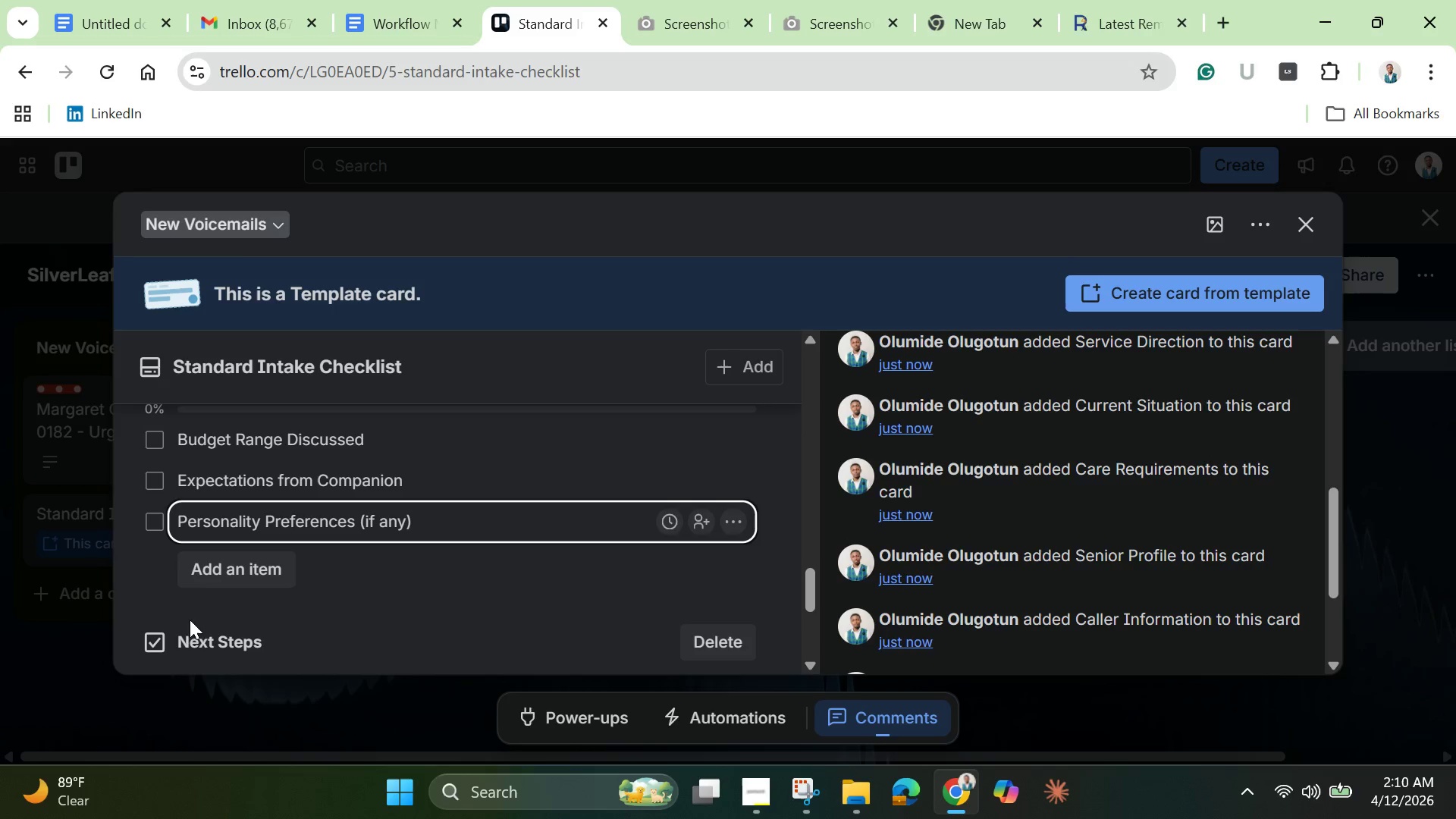 
left_click([232, 570])
 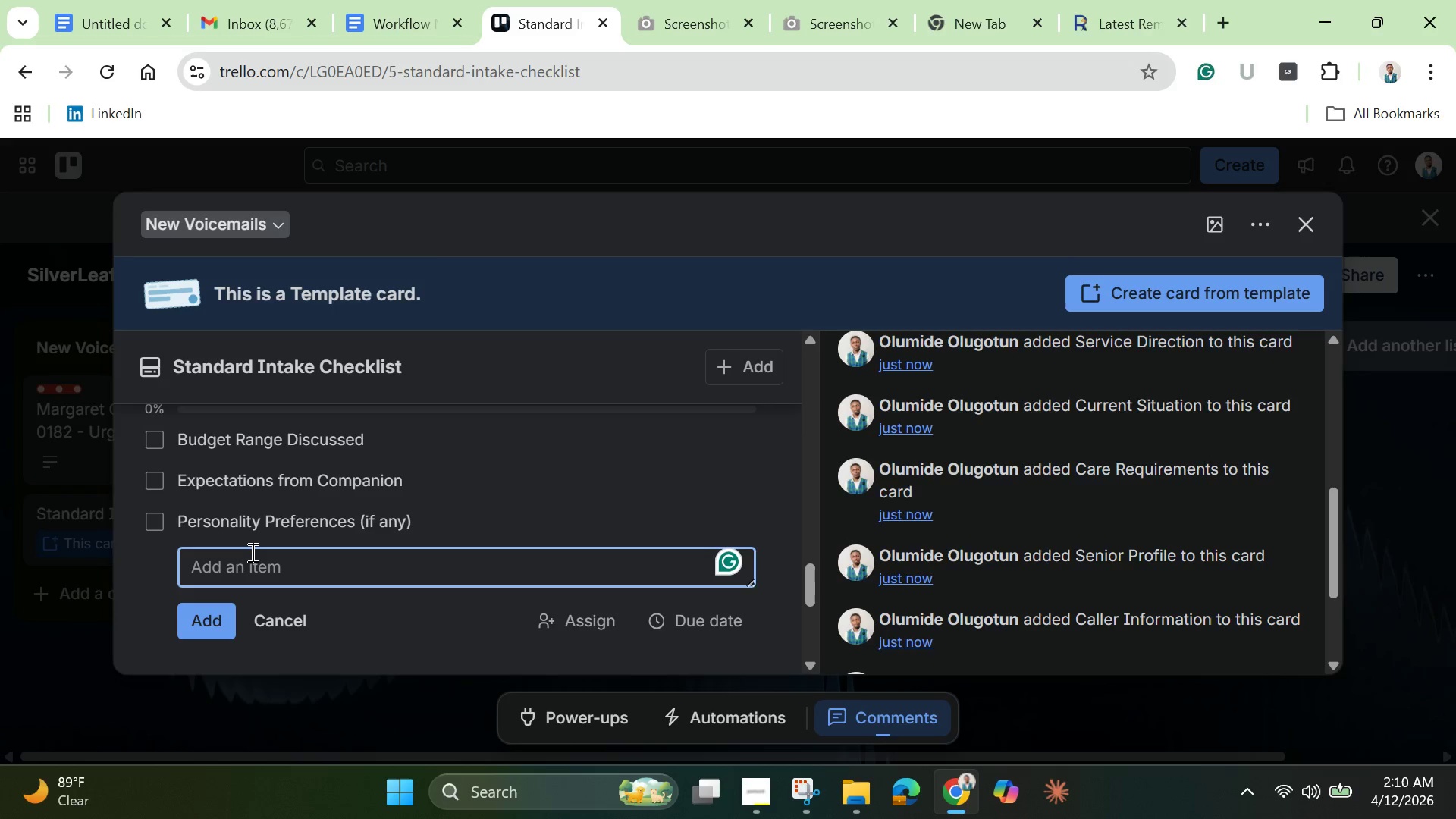 
type(Schedule Contr)
 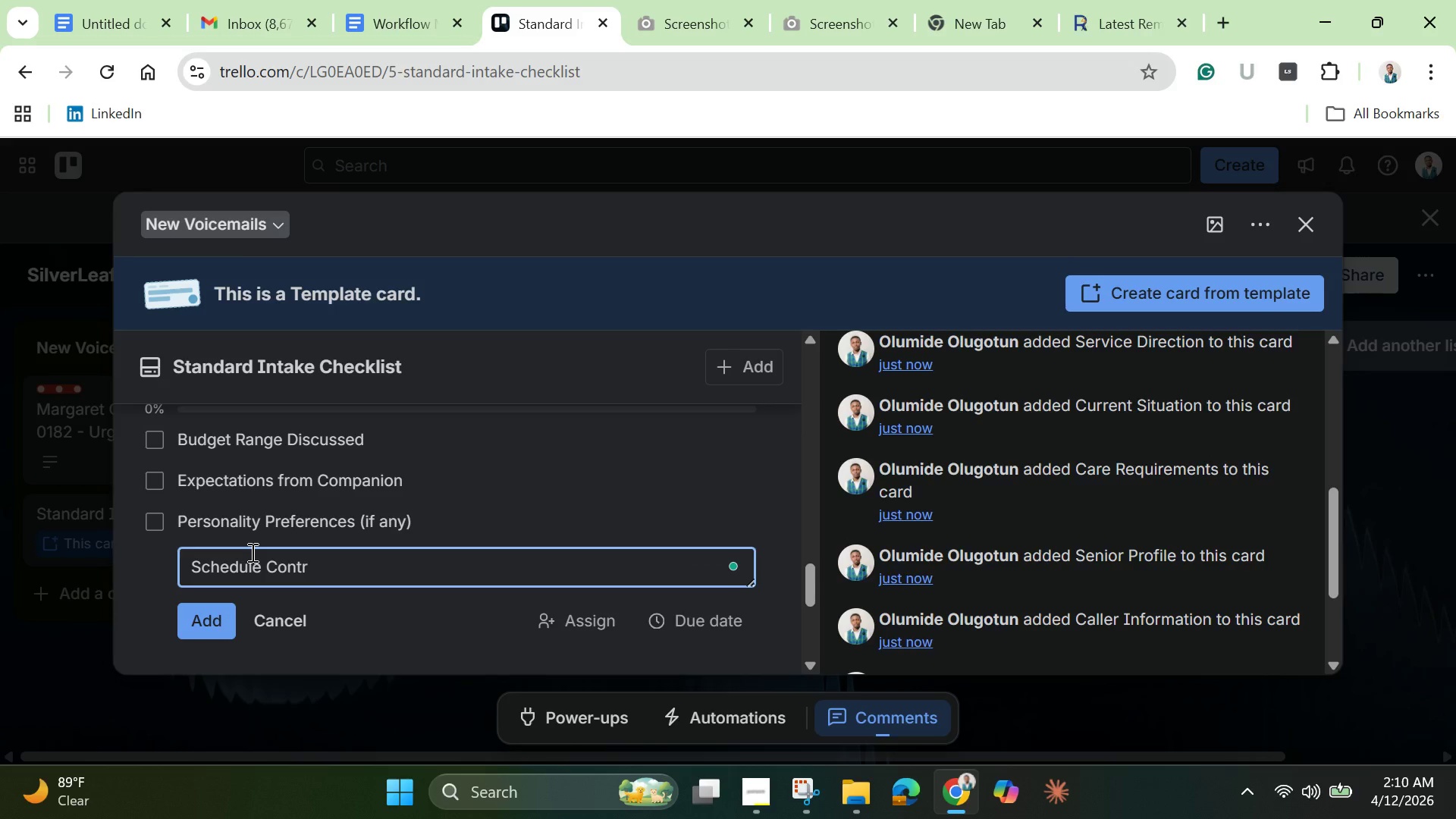 
key(Backspace)
key(Backspace)
type(atr)
key(Backspace)
key(Backspace)
key(Backspace)
type(straints (days/timne)
key(Backspace)
key(Backspace)
key(Backspace)
type(mes unavailable))
 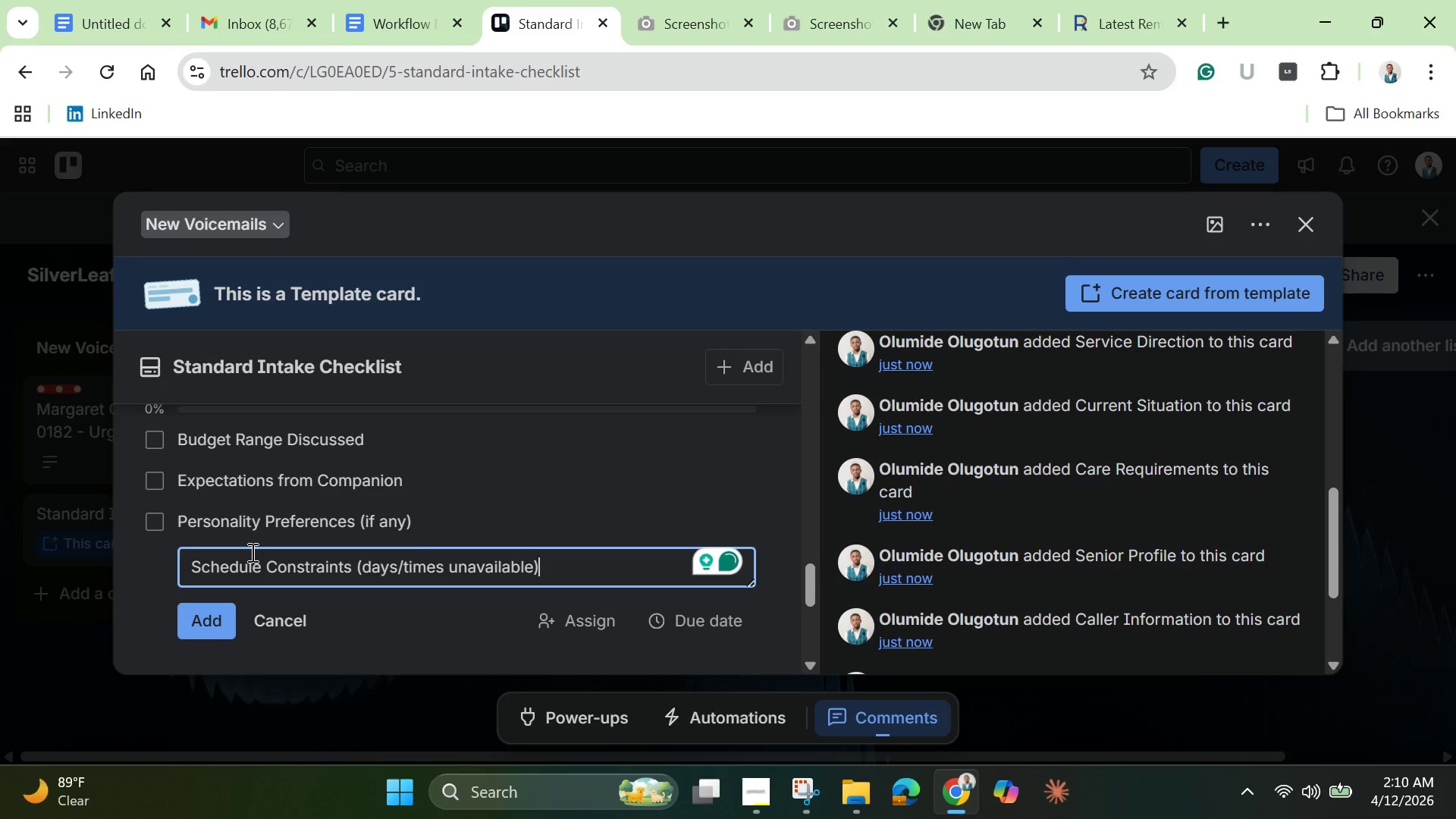 
left_click([216, 615])
 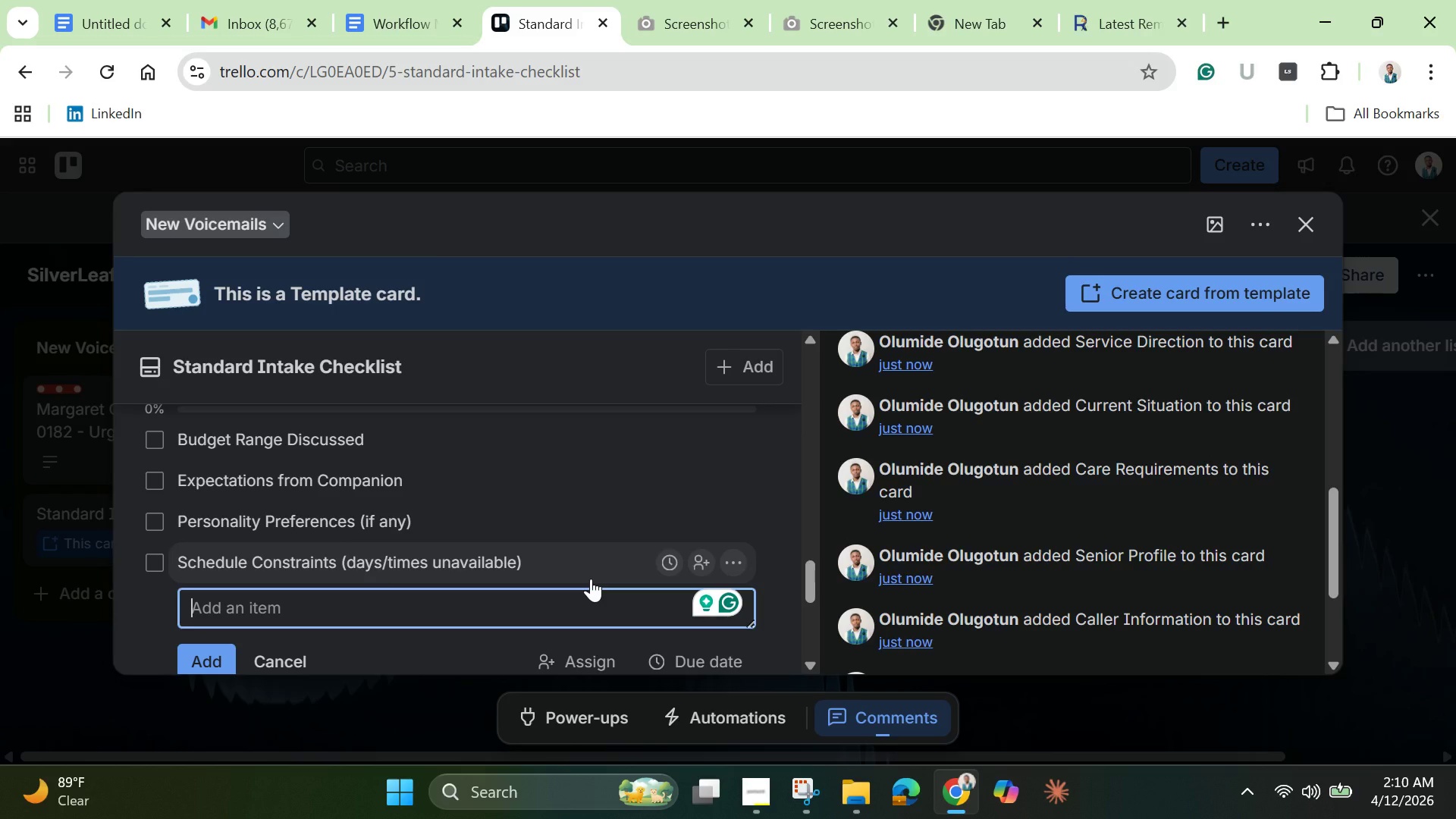 
scroll: coordinate [591, 579], scroll_direction: down, amount: 1.0
 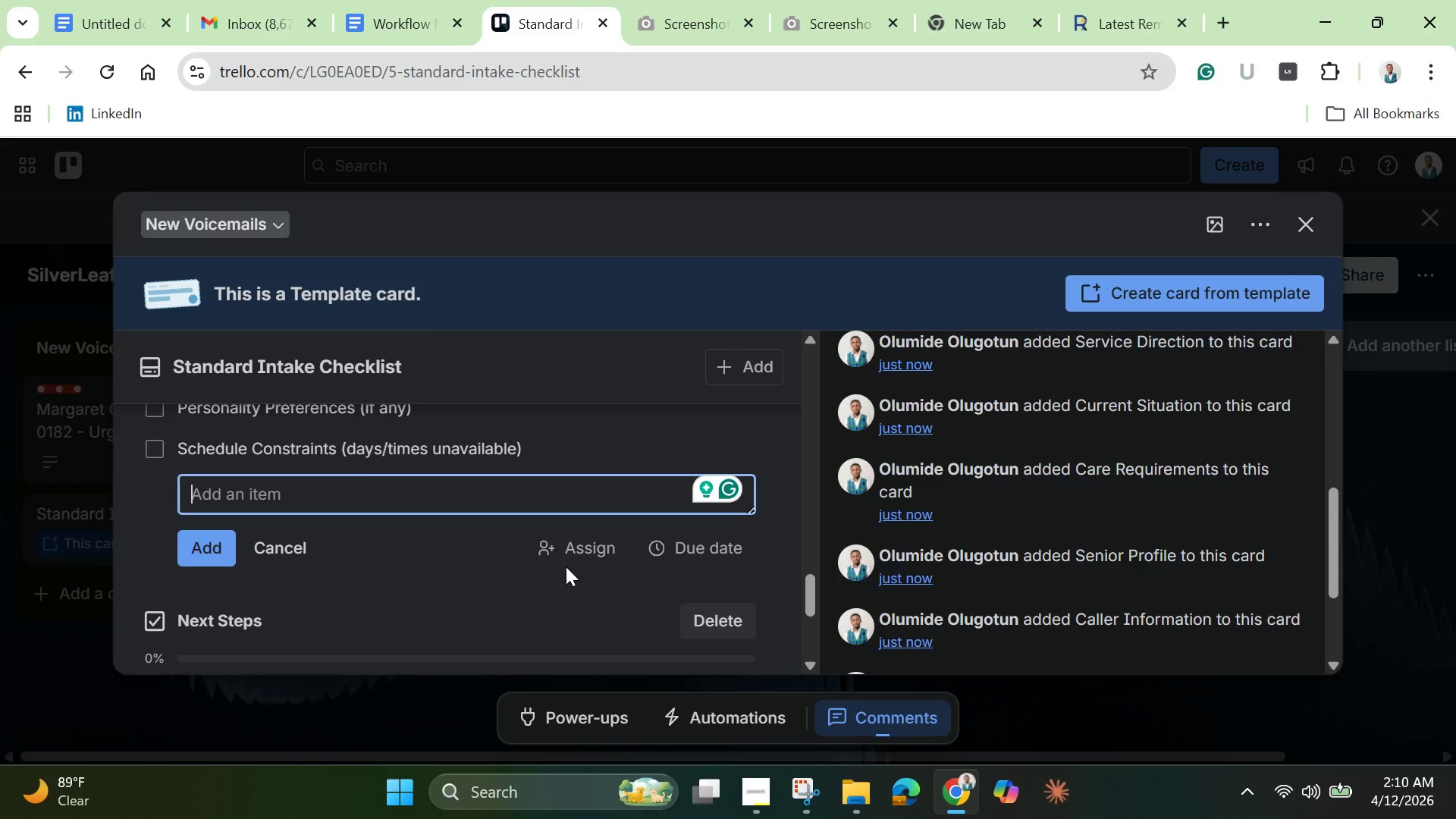 
type(Transport)
 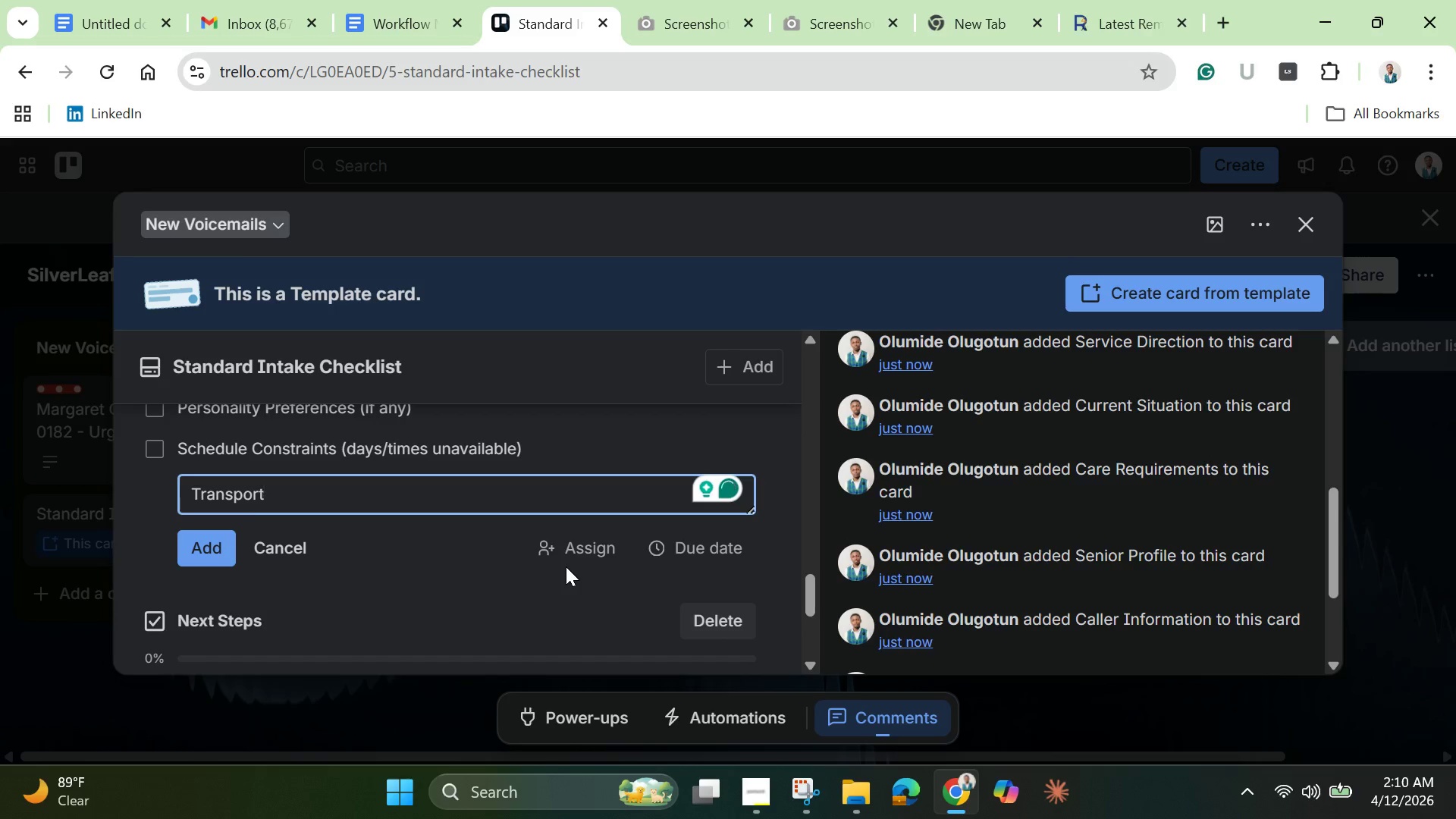 
type(ation Needs (yes/)
key(Backspace)
key(Backspace)
key(Backspace)
key(Backspace)
type(YEs)
key(Backspace)
key(Backspace)
type(es/No))
 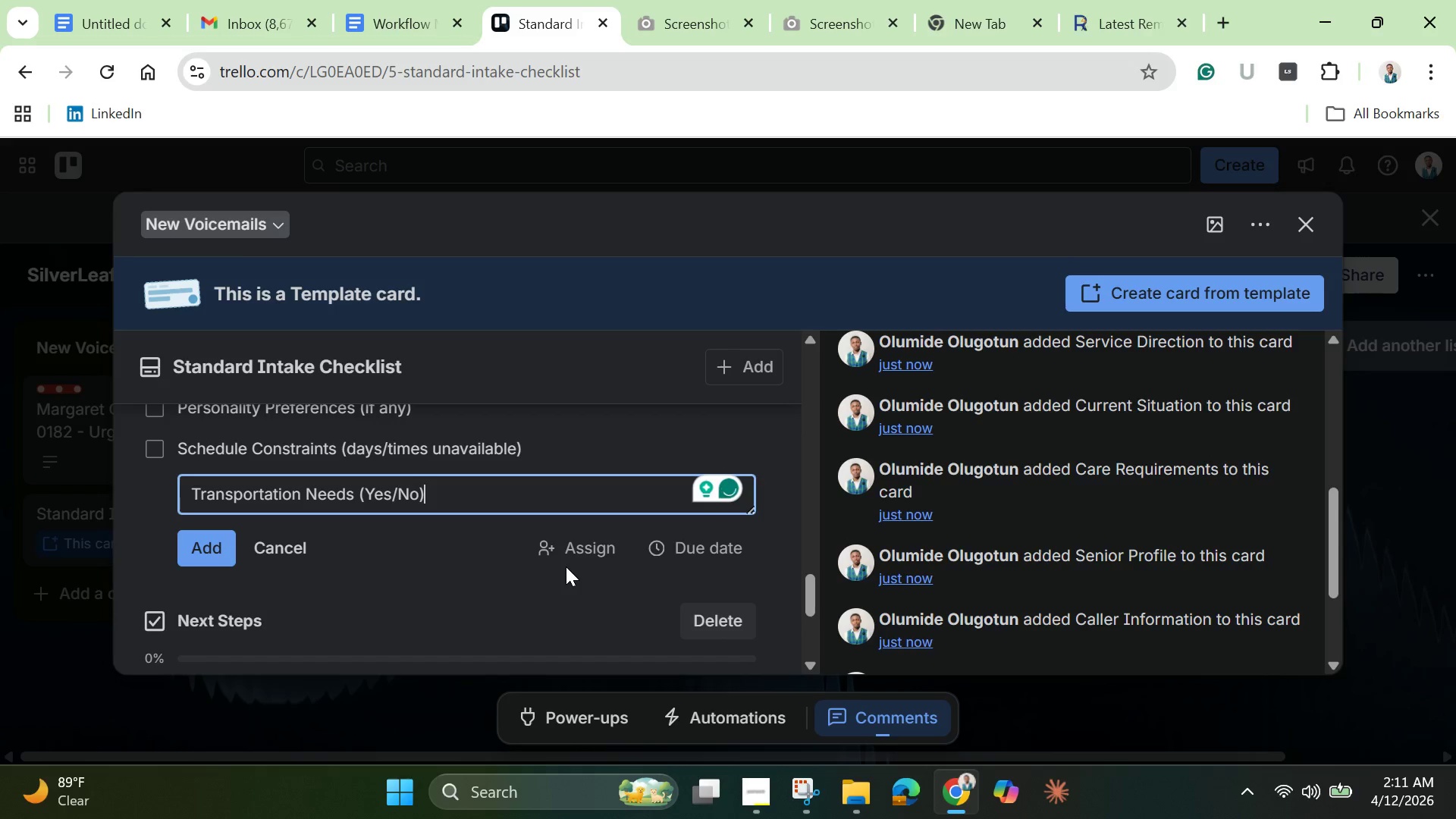 
left_click([205, 539])
 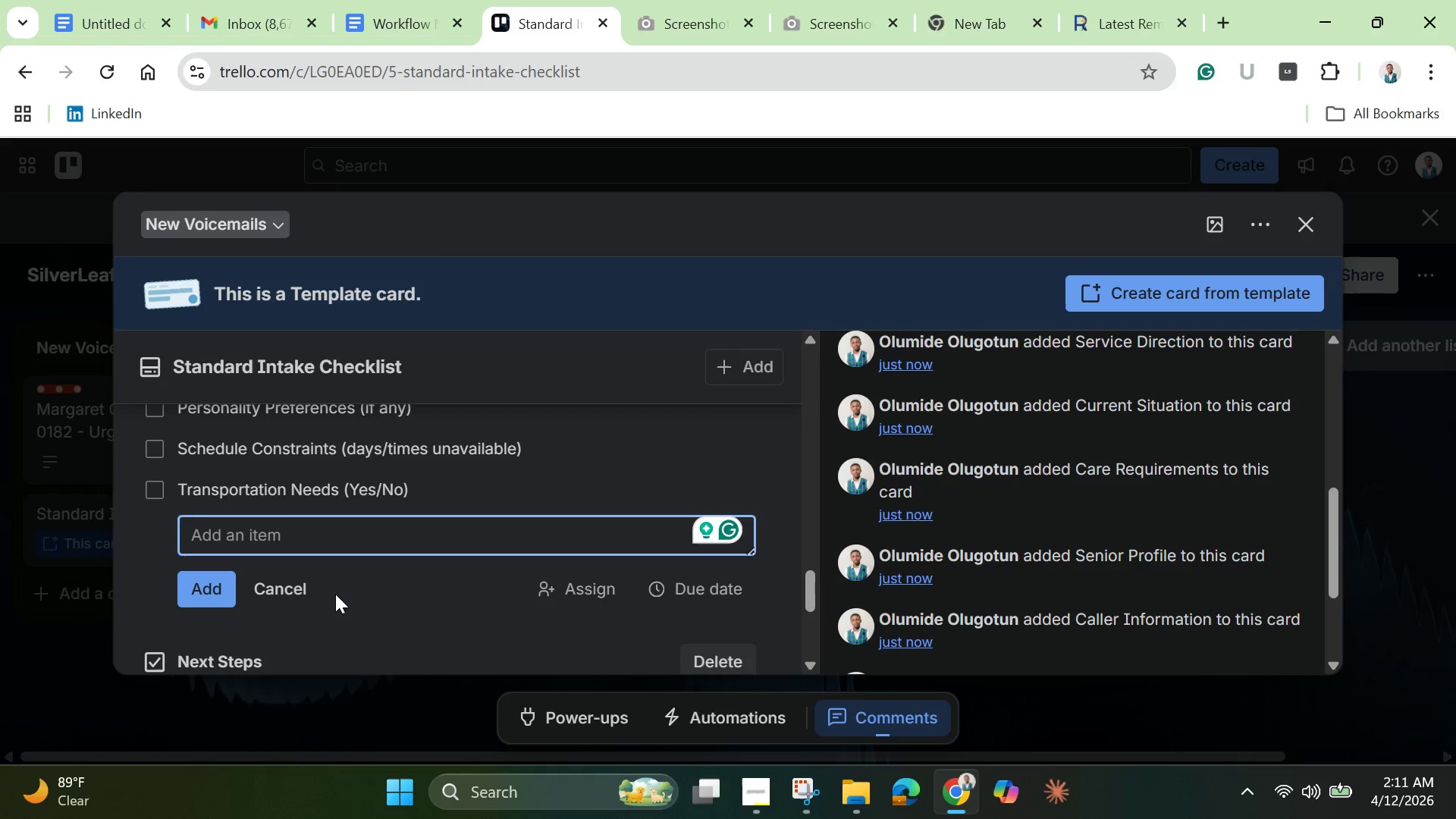 
left_click([314, 580])
 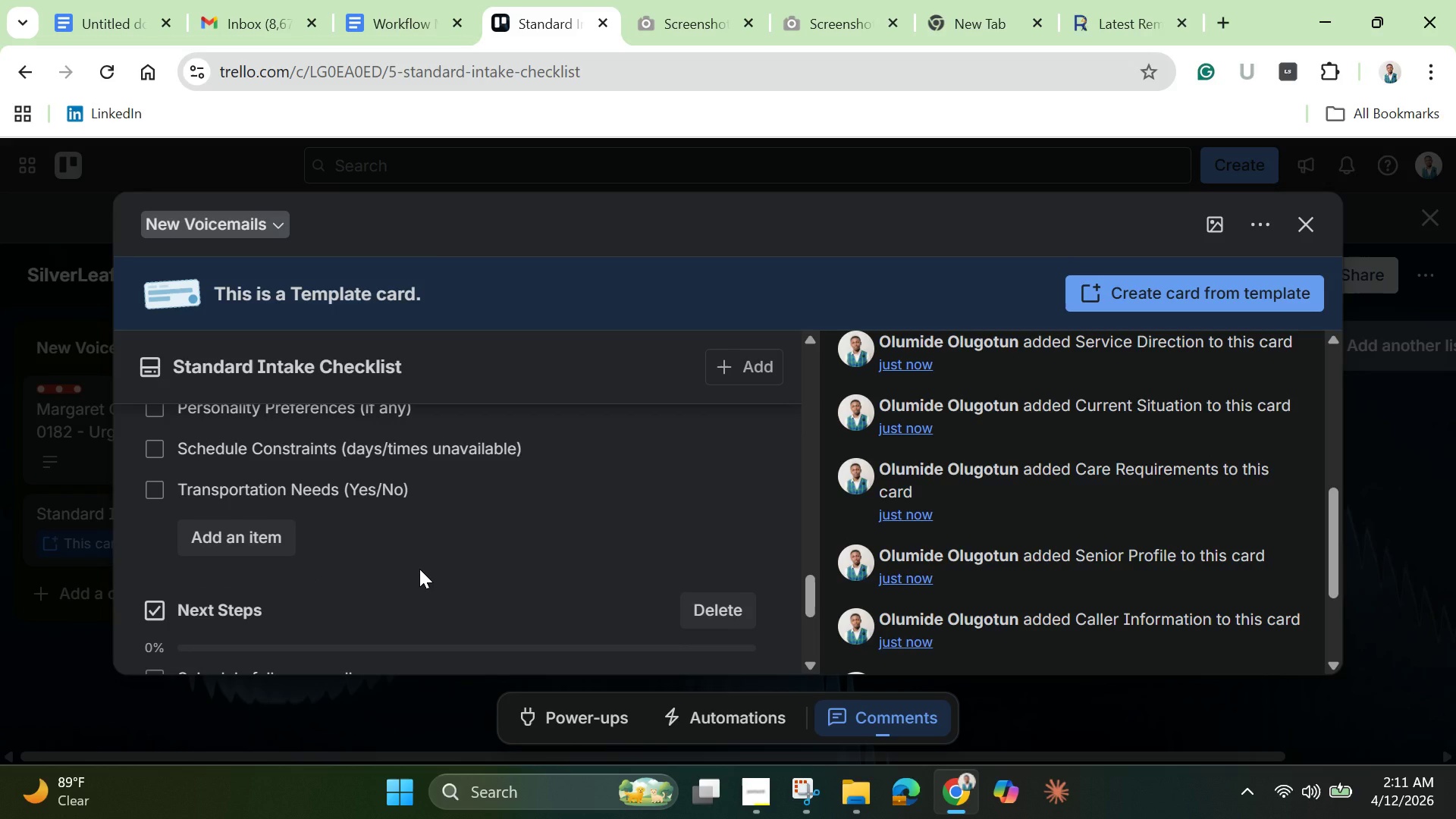 
scroll: coordinate [419, 585], scroll_direction: down, amount: 3.0
 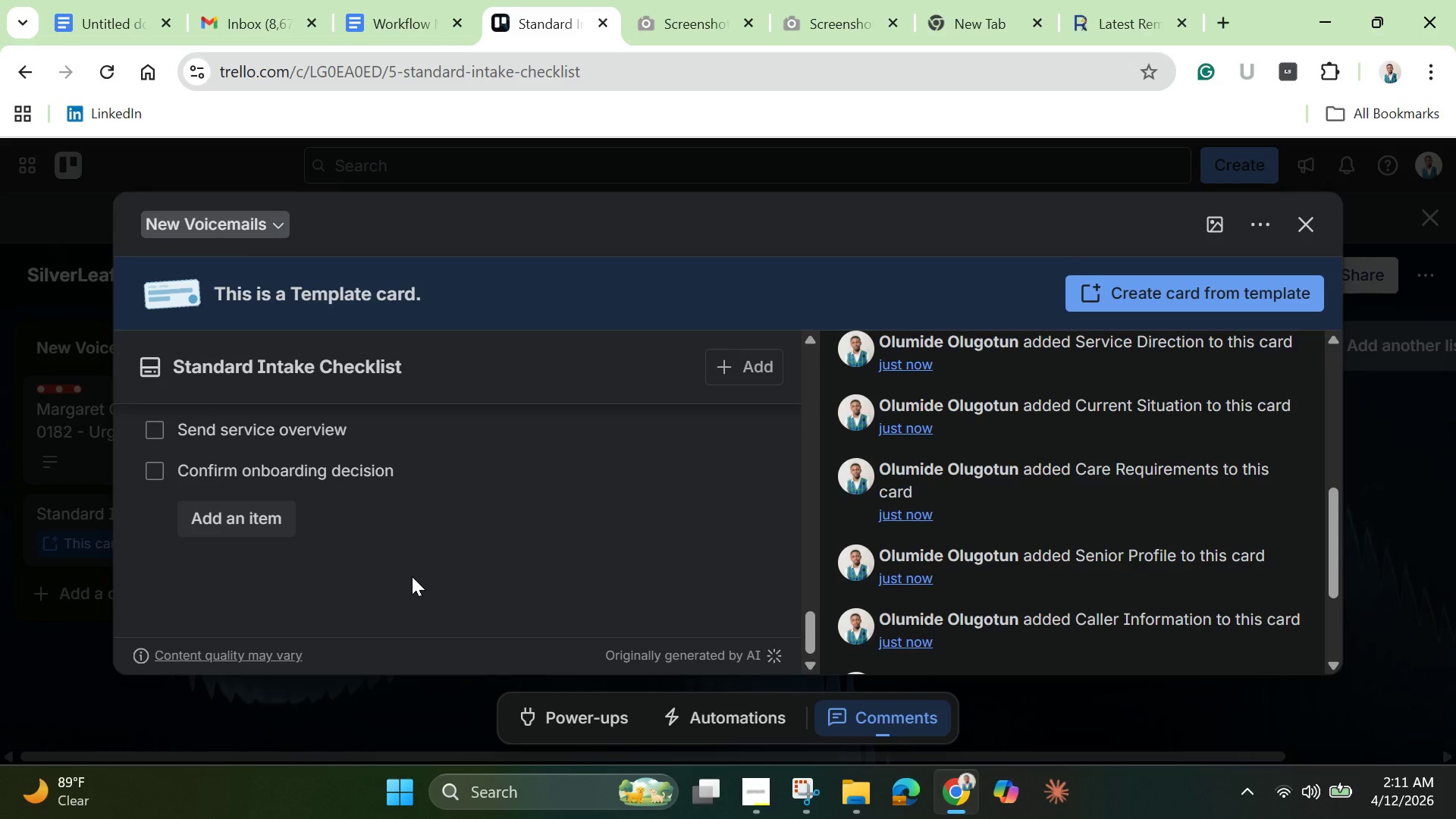 
wait(22.55)
 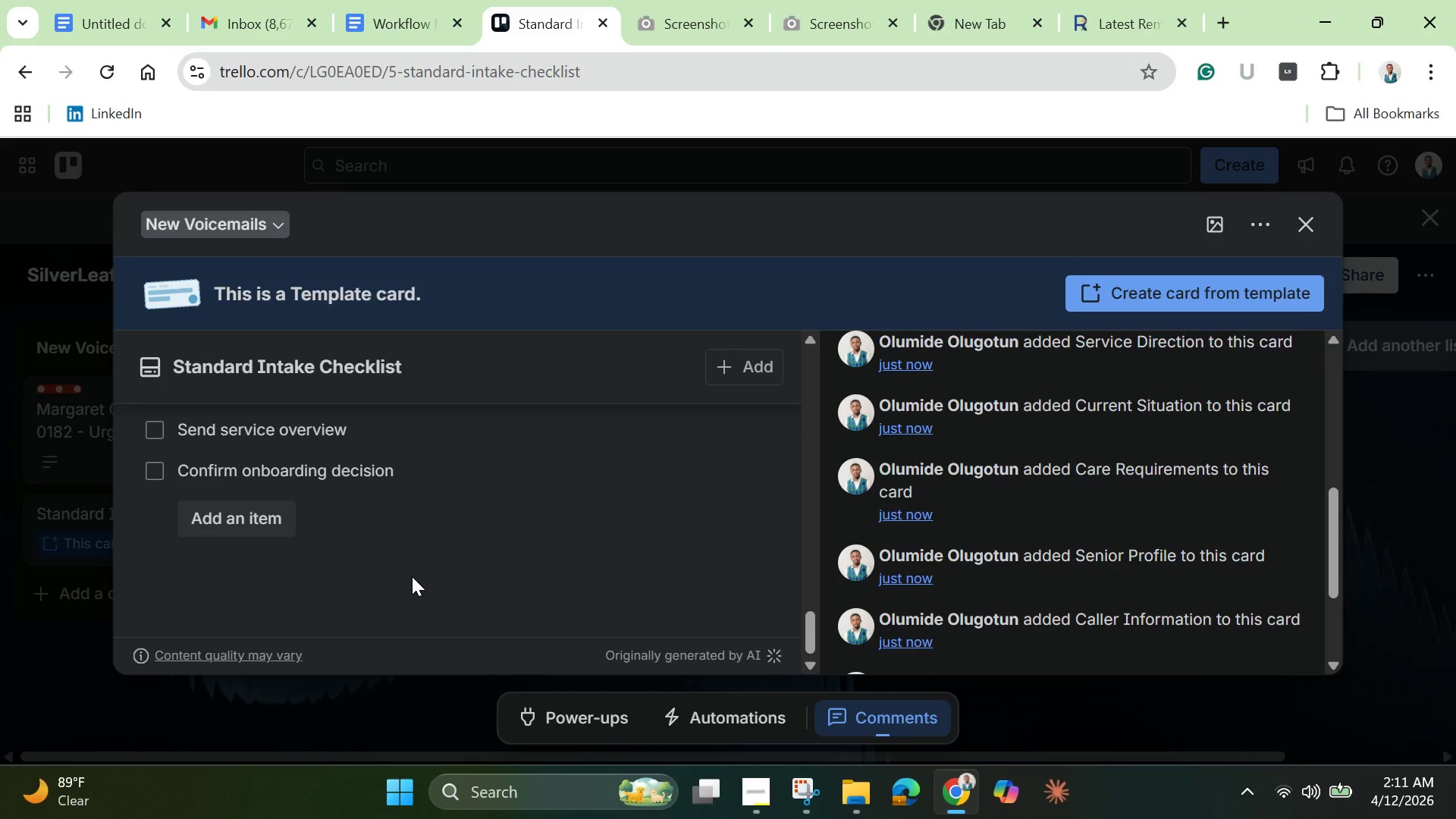 
scroll: coordinate [408, 563], scroll_direction: up, amount: 2.0
 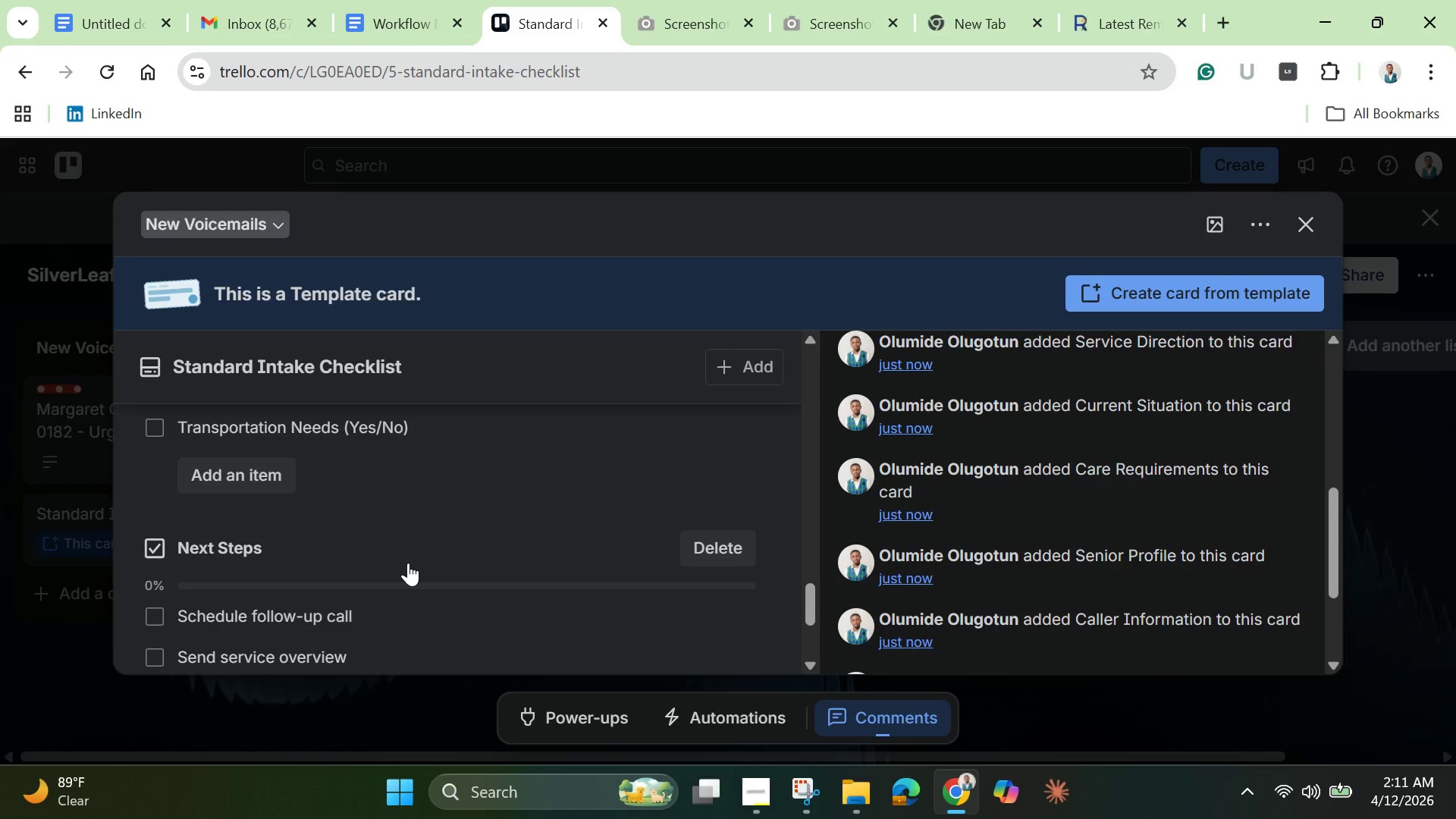 
scroll: coordinate [408, 563], scroll_direction: down, amount: 3.0
 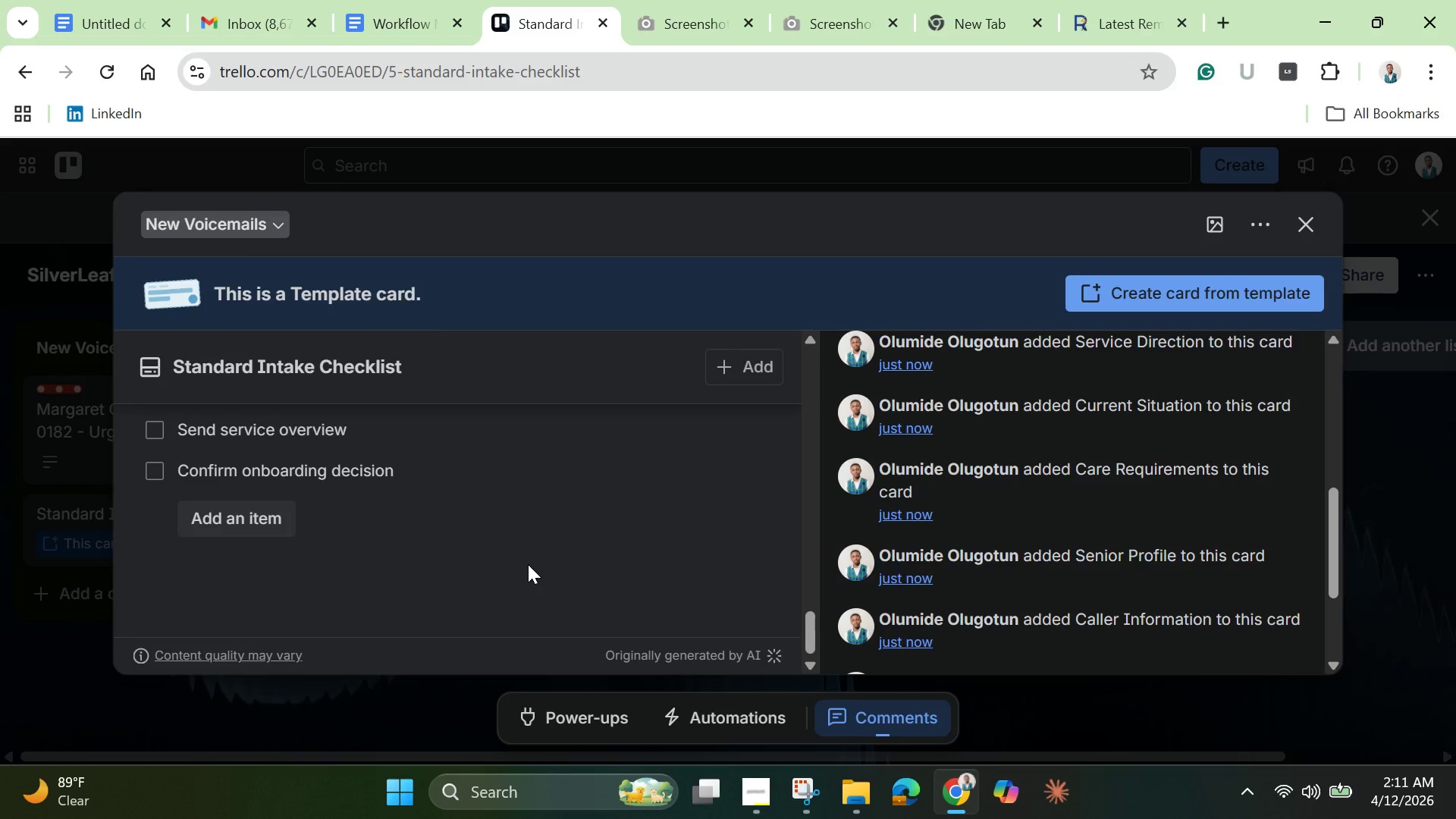 
scroll: coordinate [602, 469], scroll_direction: up, amount: 23.0
 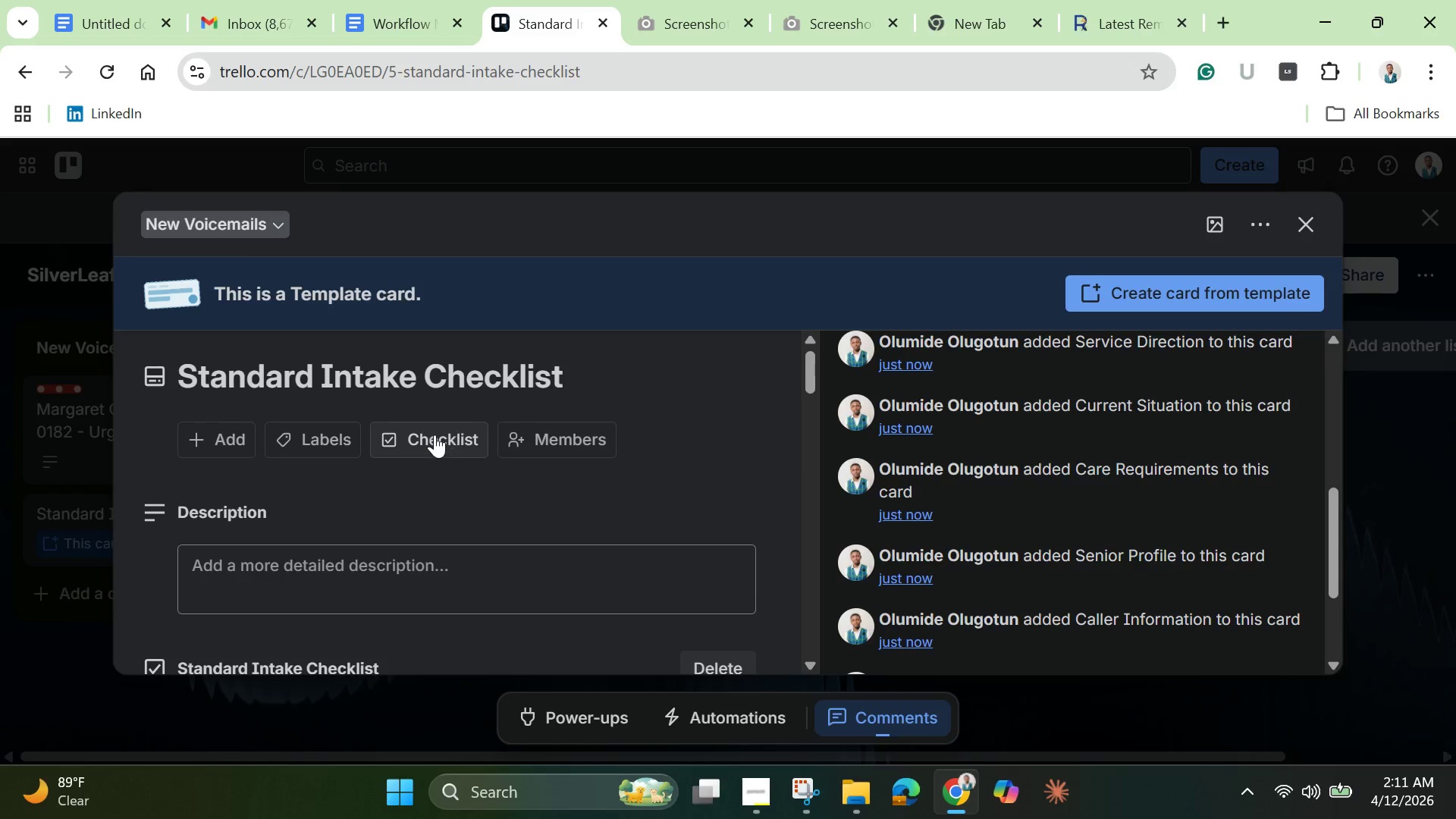 
left_click([431, 433])
 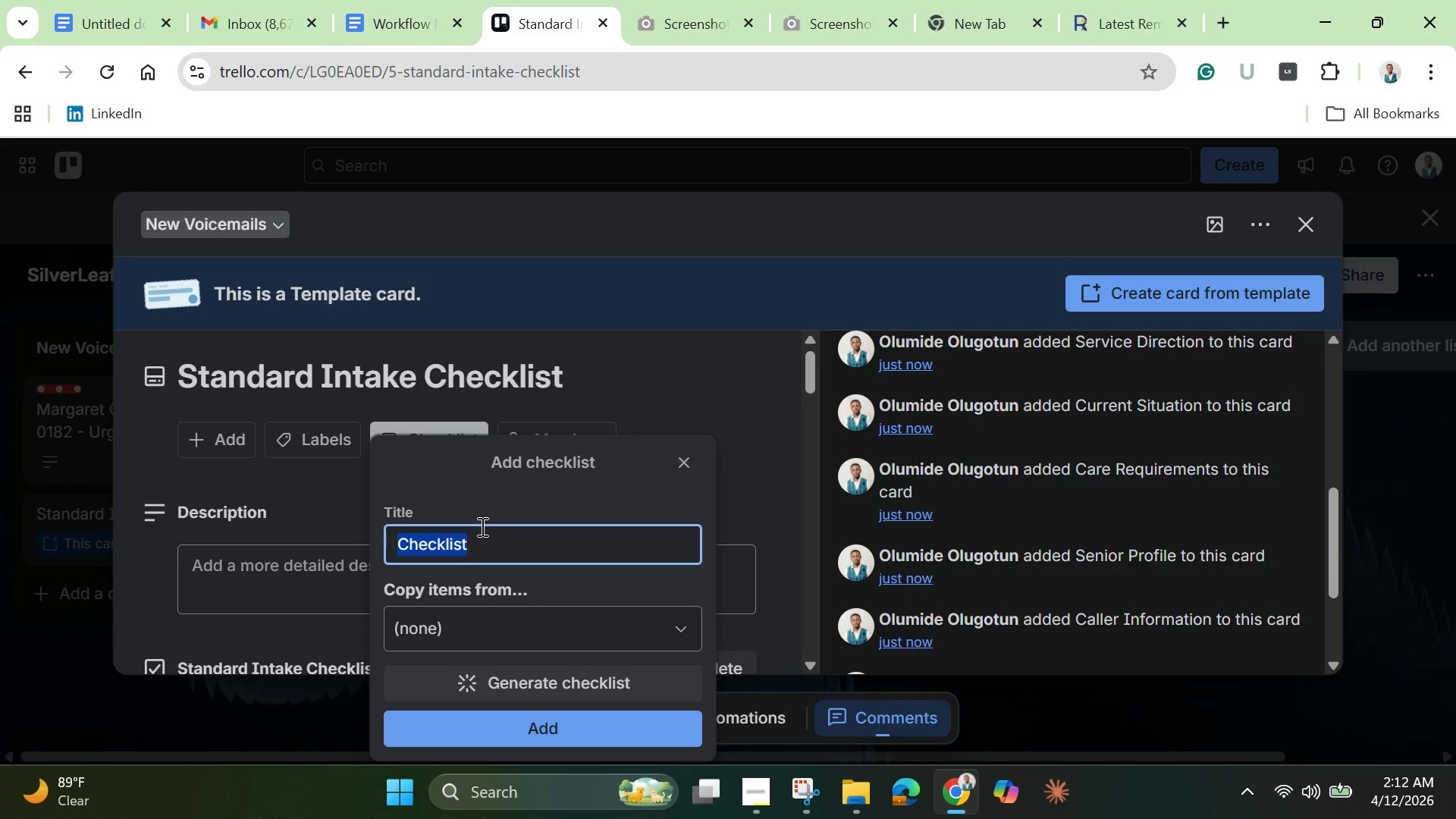 
key(Backspace)
 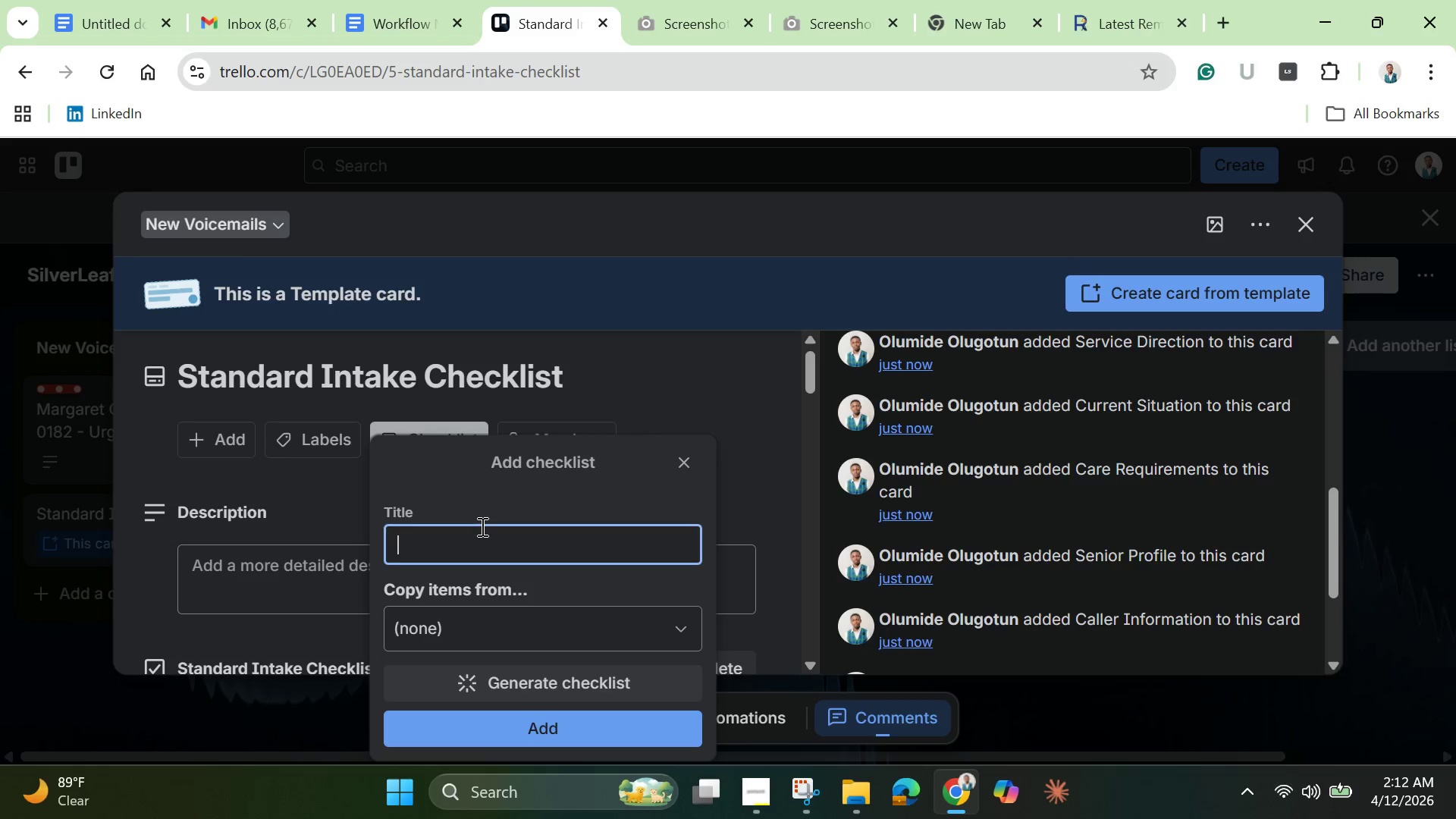 
wait(6.28)
 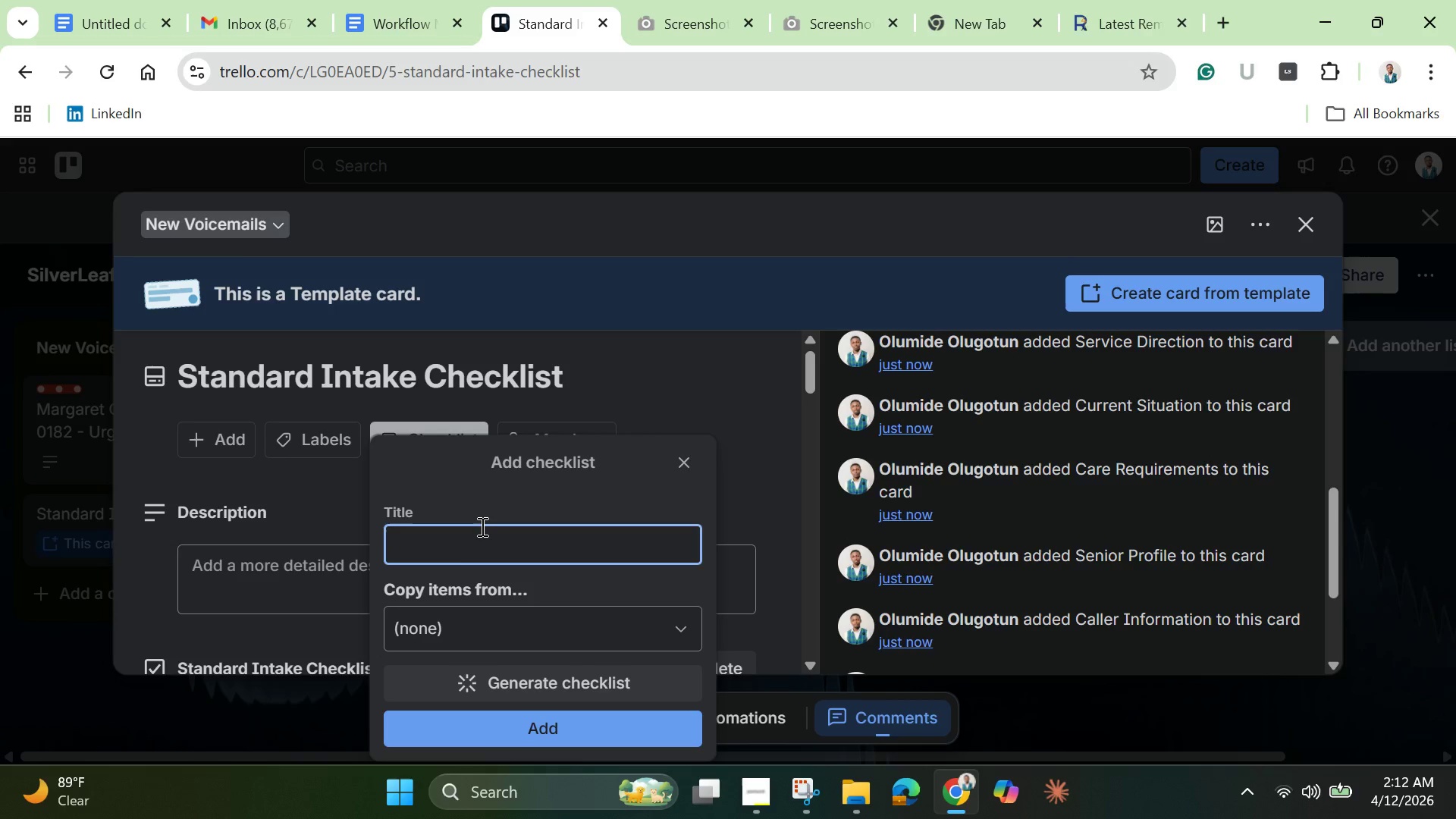 
type(Risk & priority )
 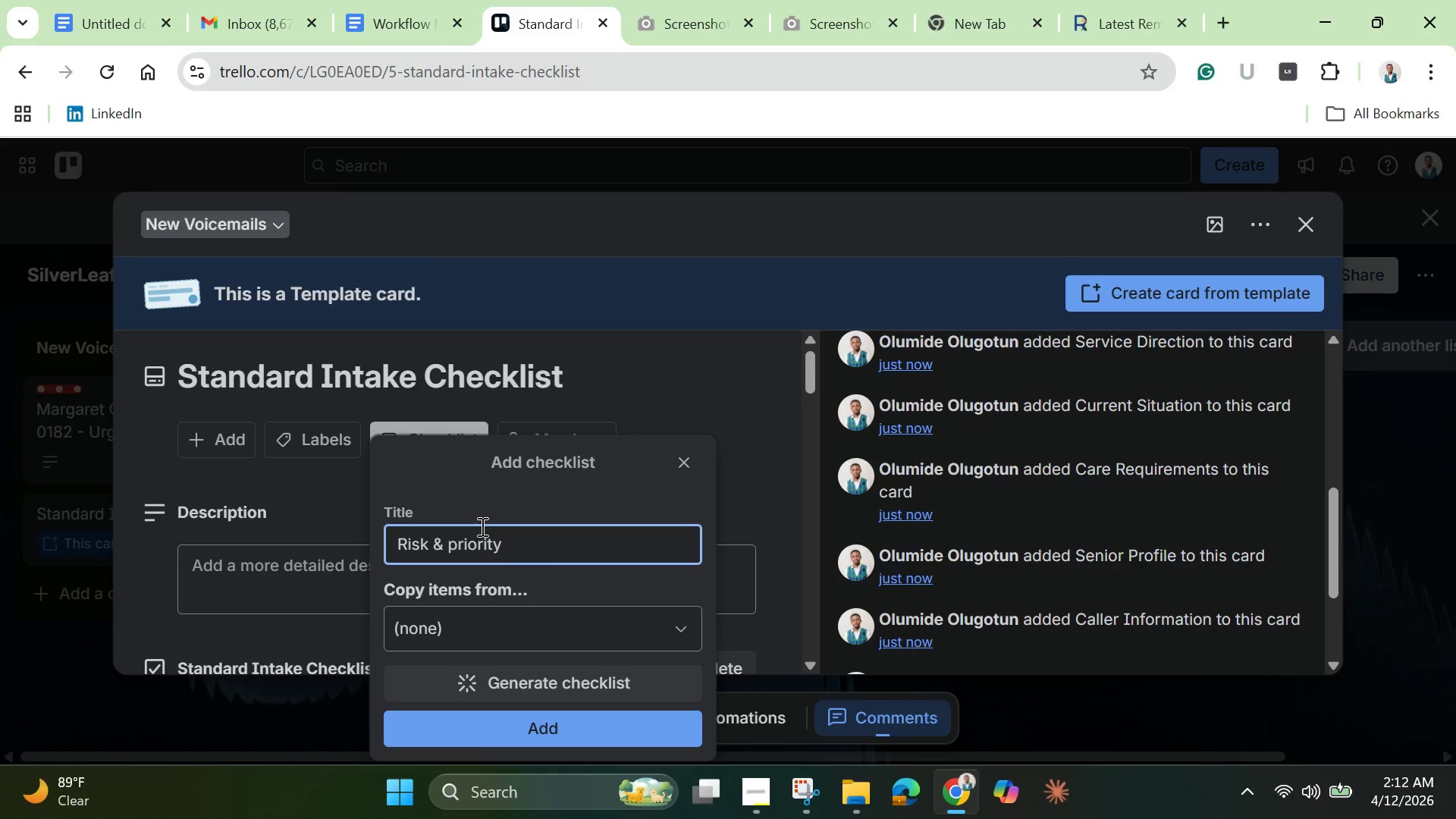 
key(ArrowLeft)
 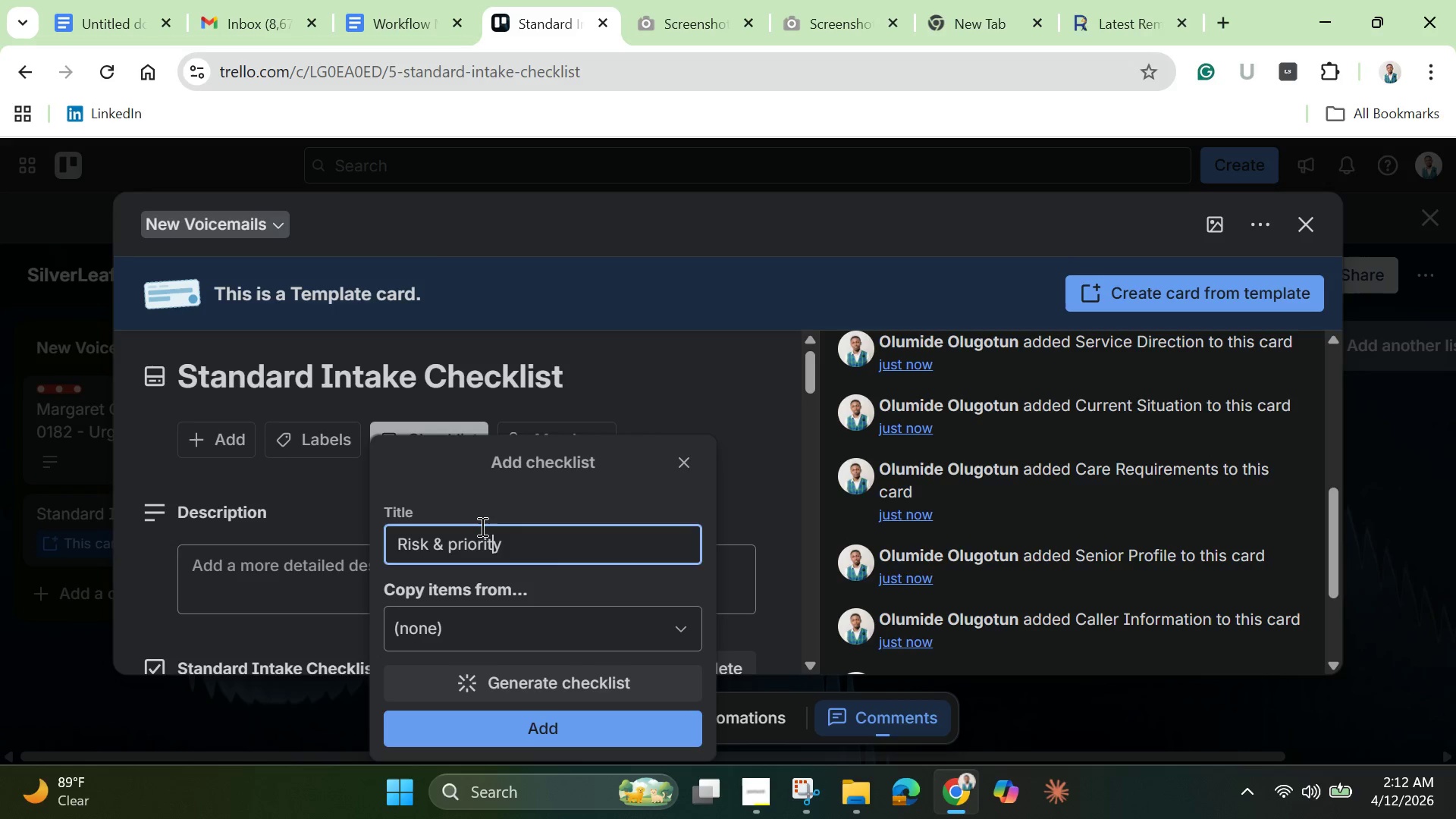 
key(ArrowLeft)
 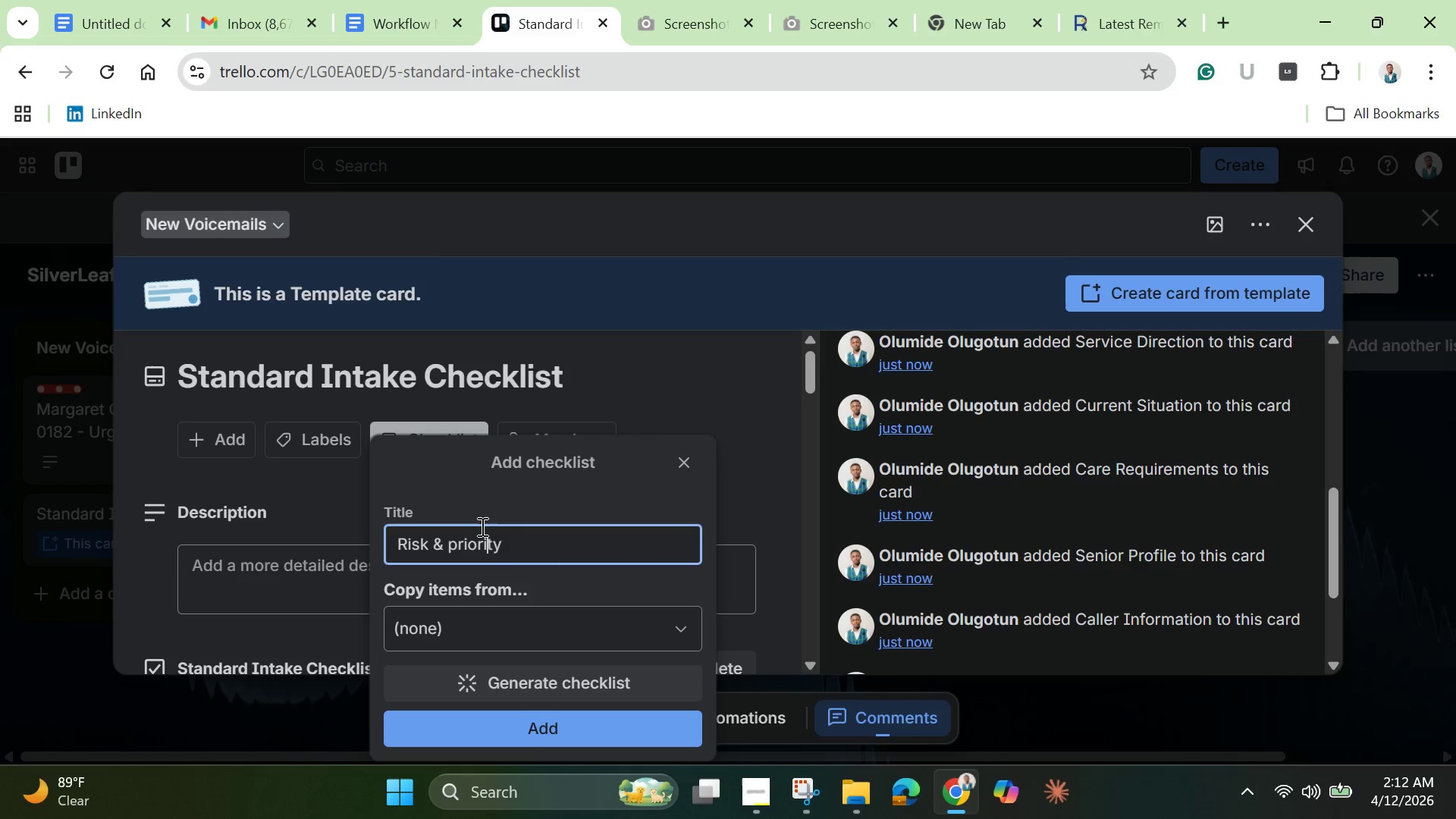 
key(ArrowLeft)
 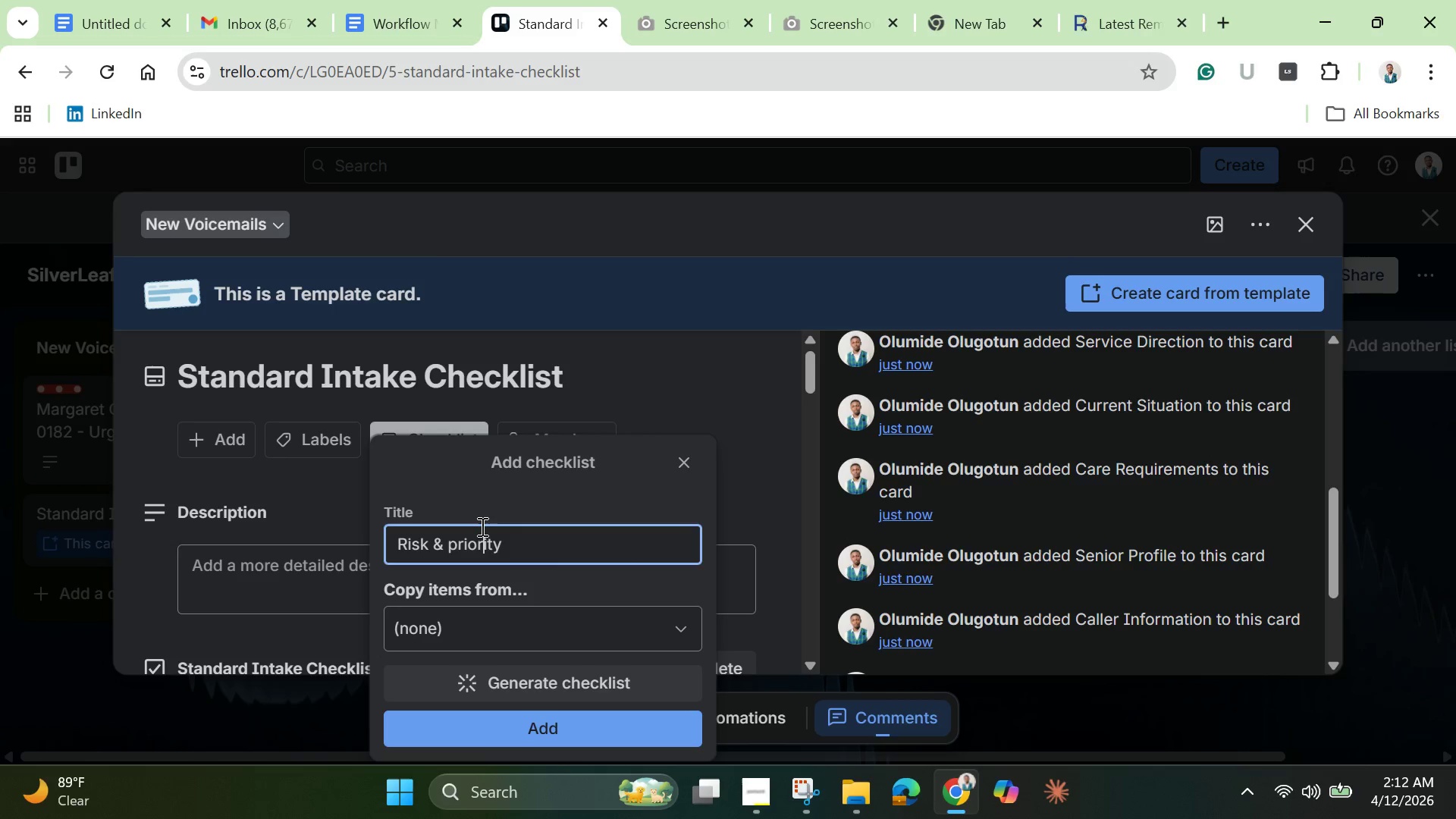 
key(ArrowLeft)
 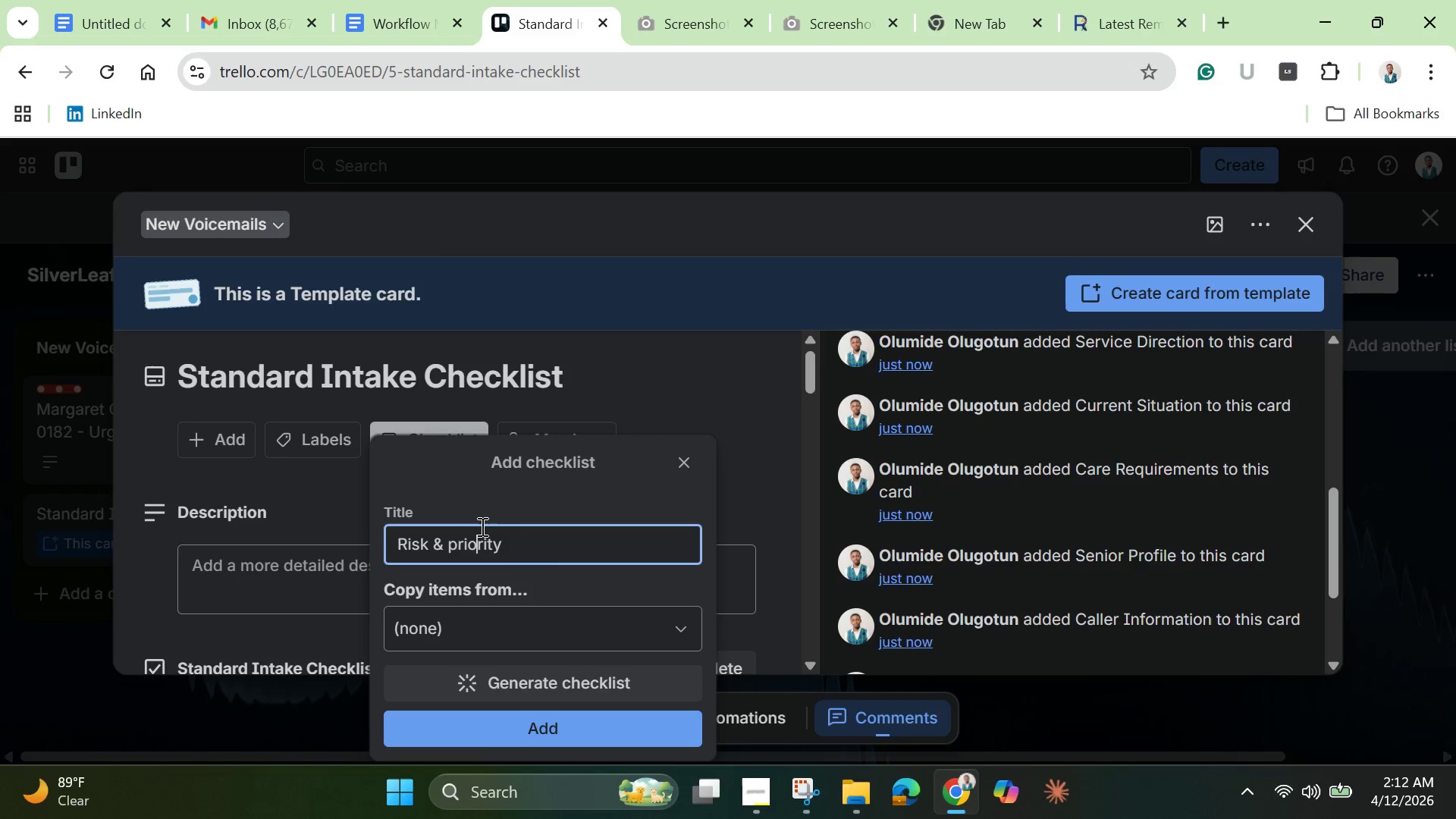 
key(ArrowLeft)
 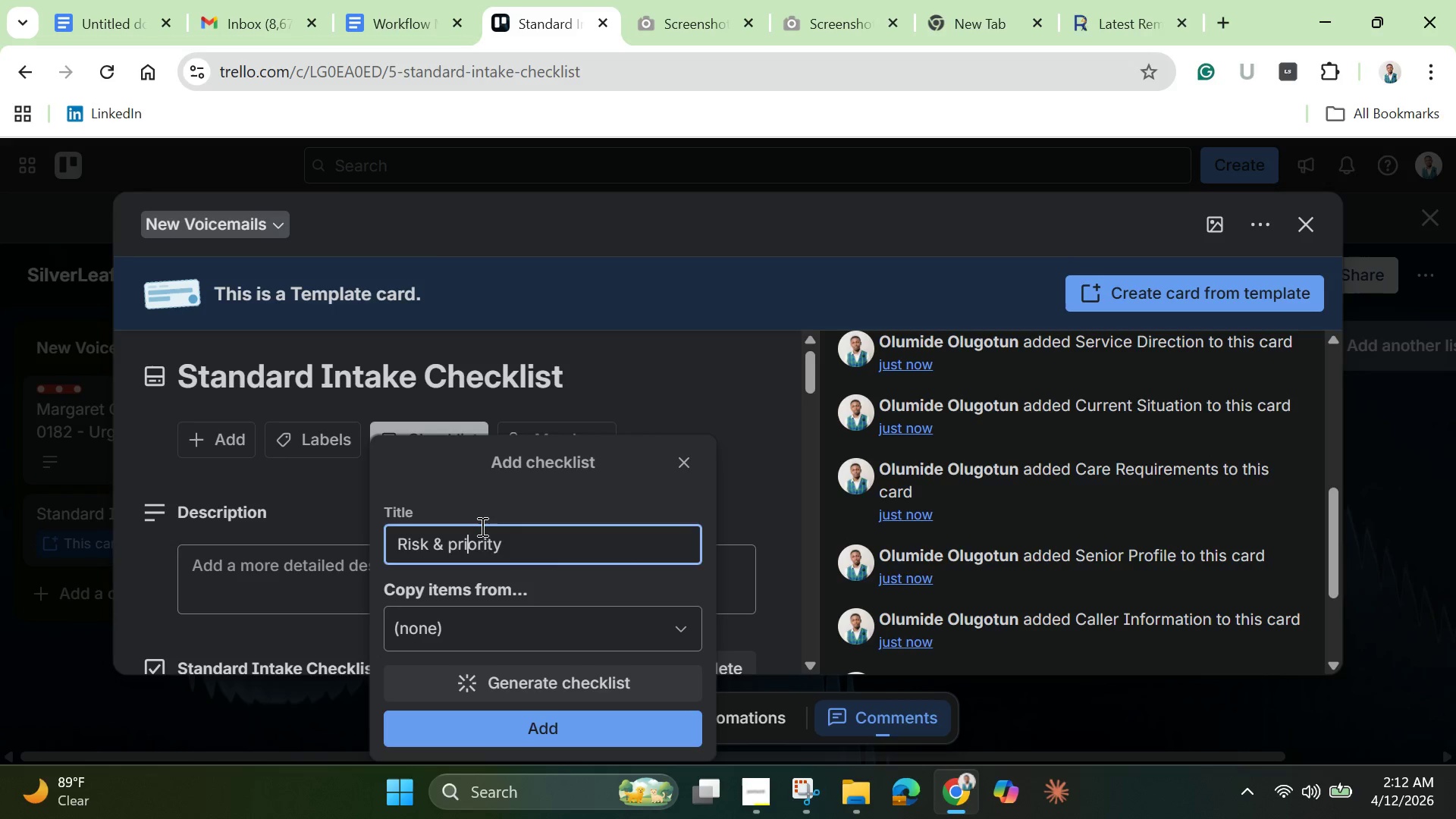 
key(ArrowLeft)
 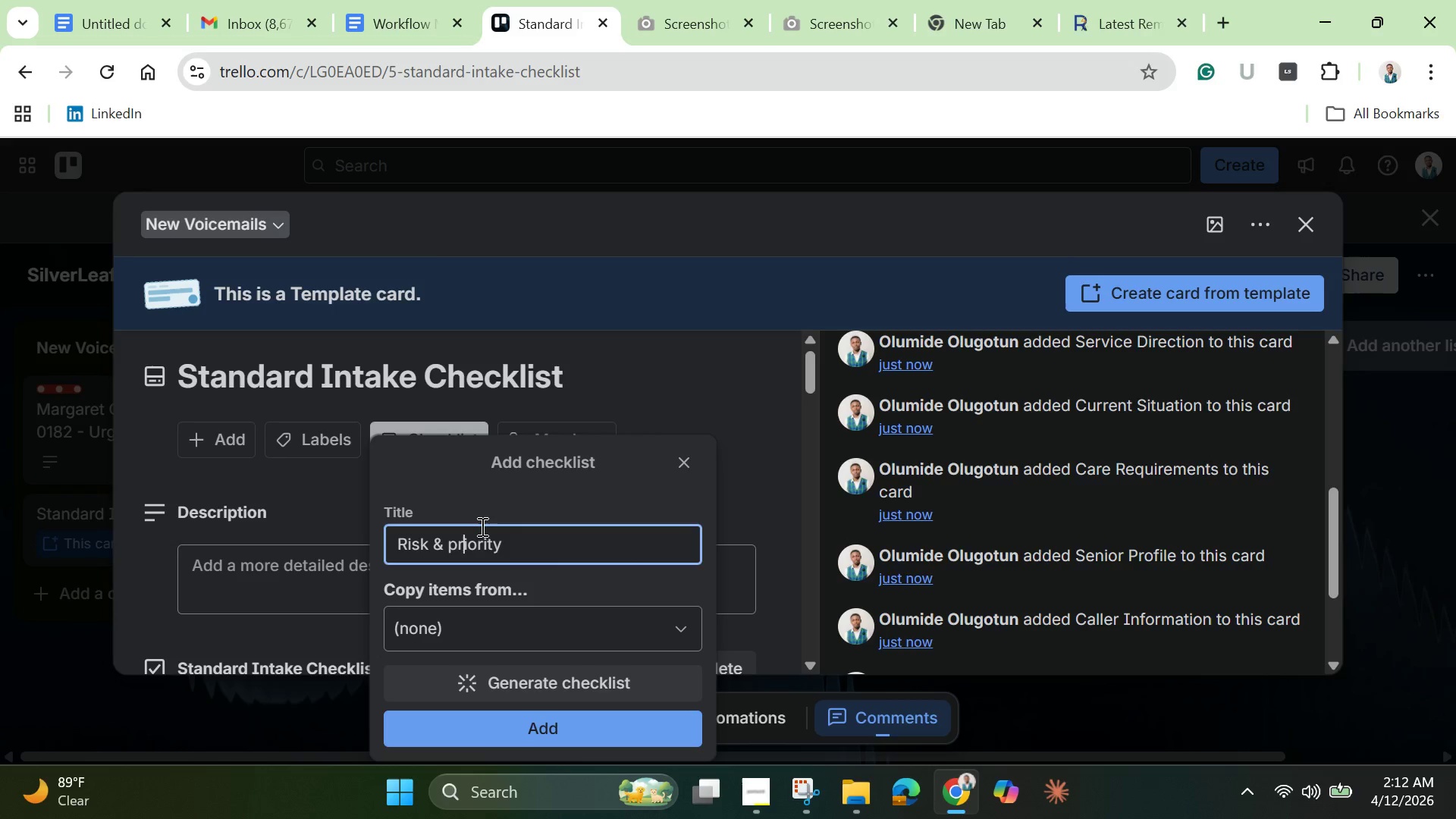 
key(ArrowLeft)
 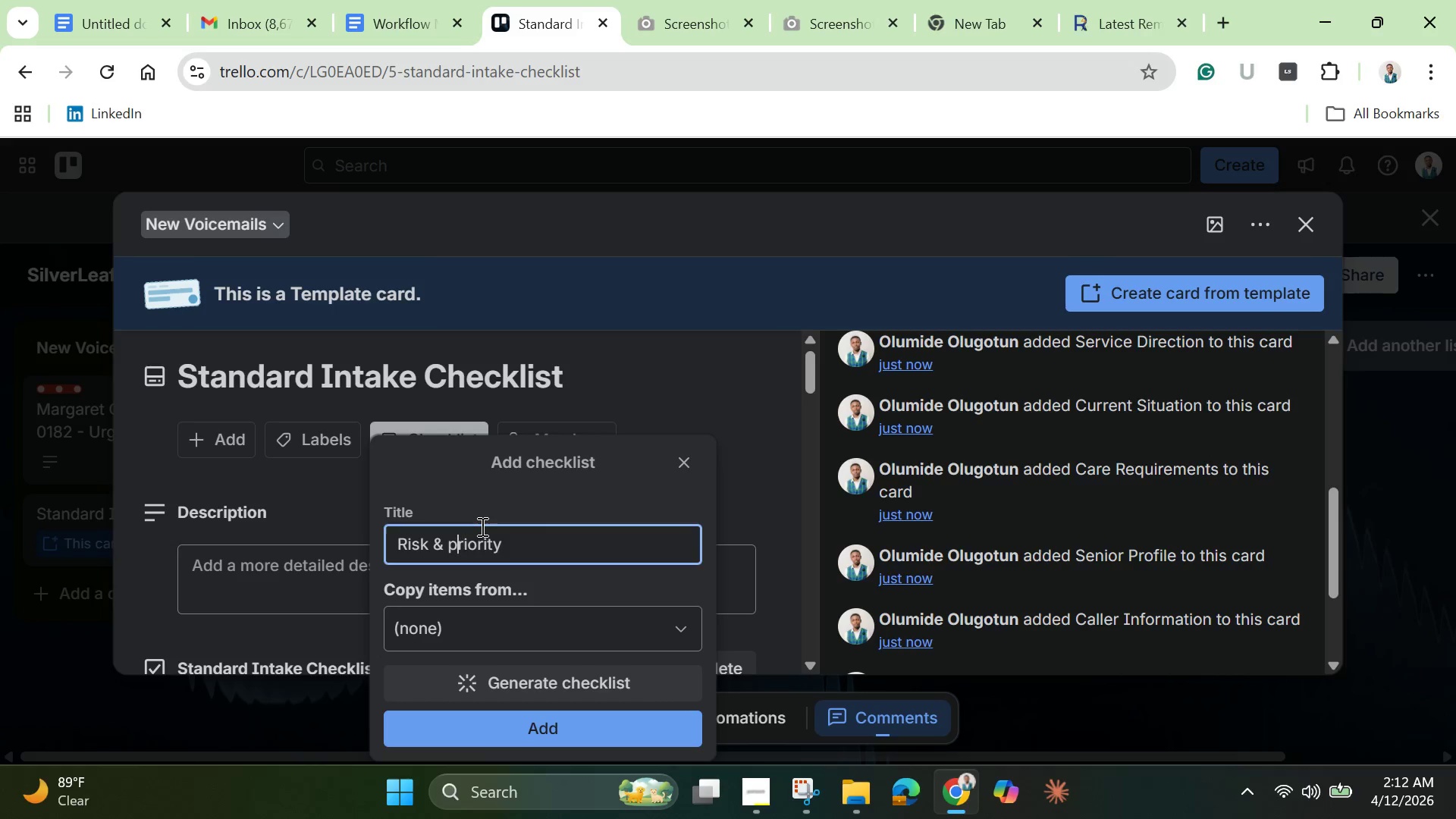 
key(ArrowLeft)
 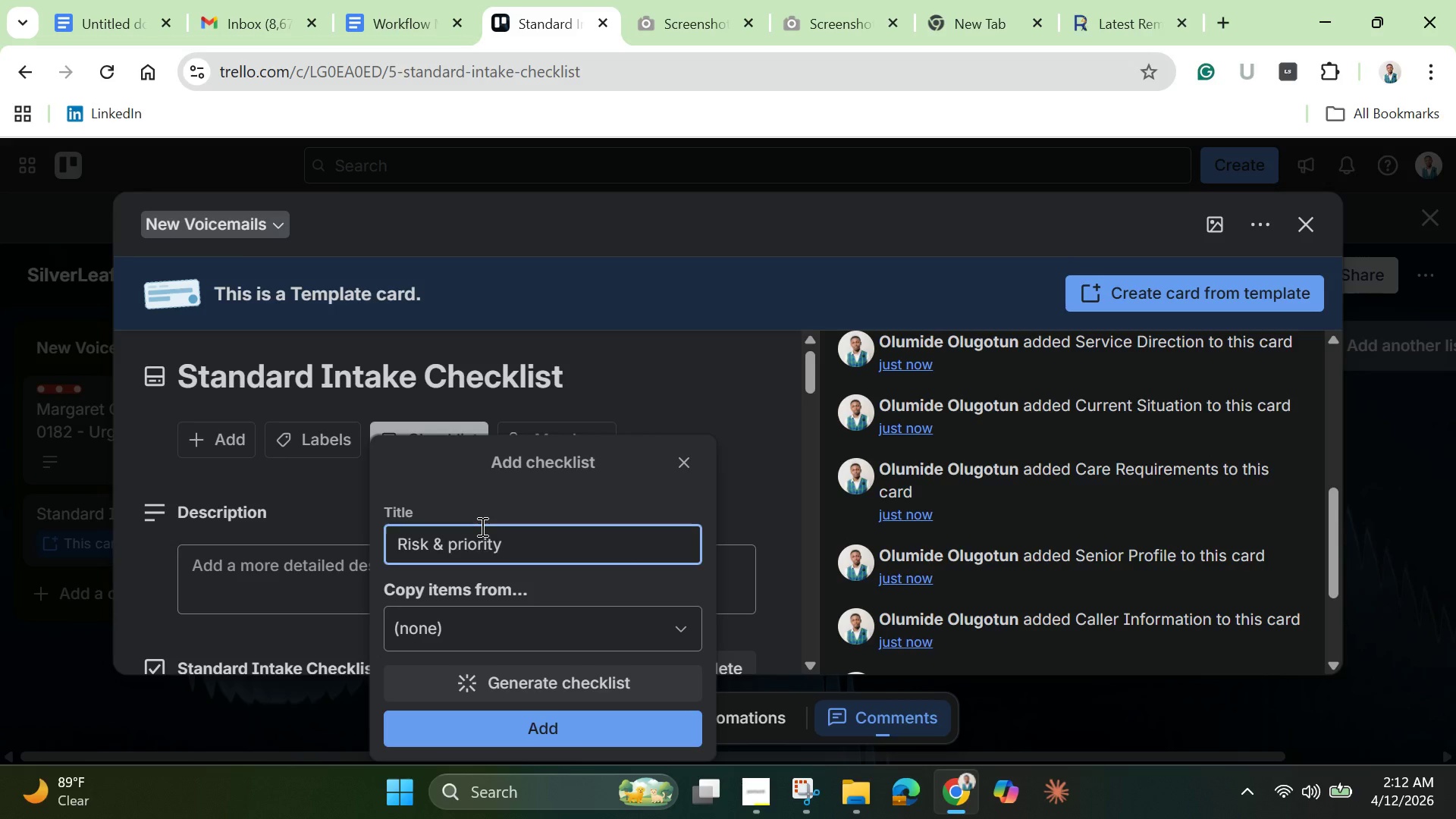 
key(Backspace)
 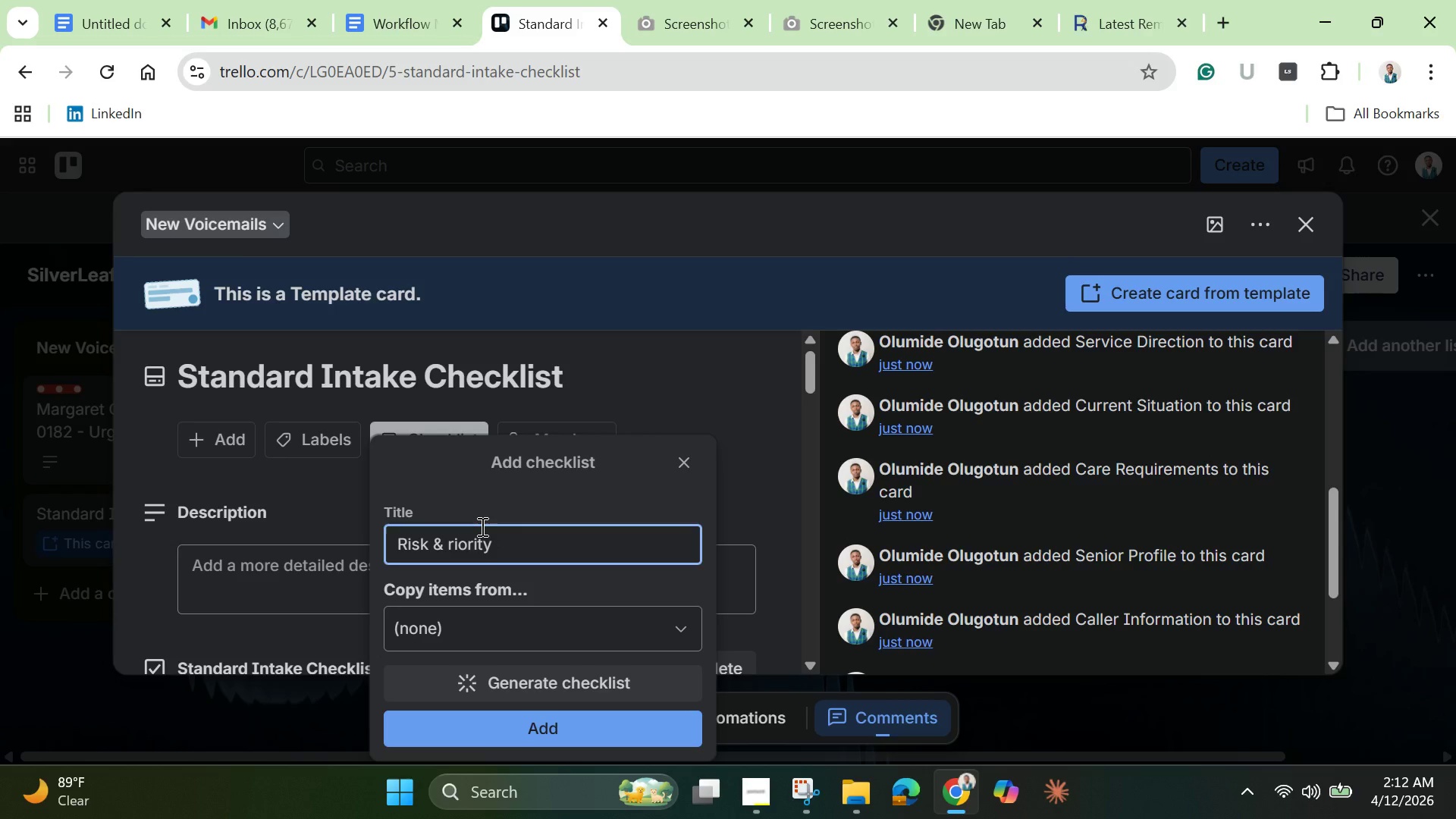 
key(Shift+P)
 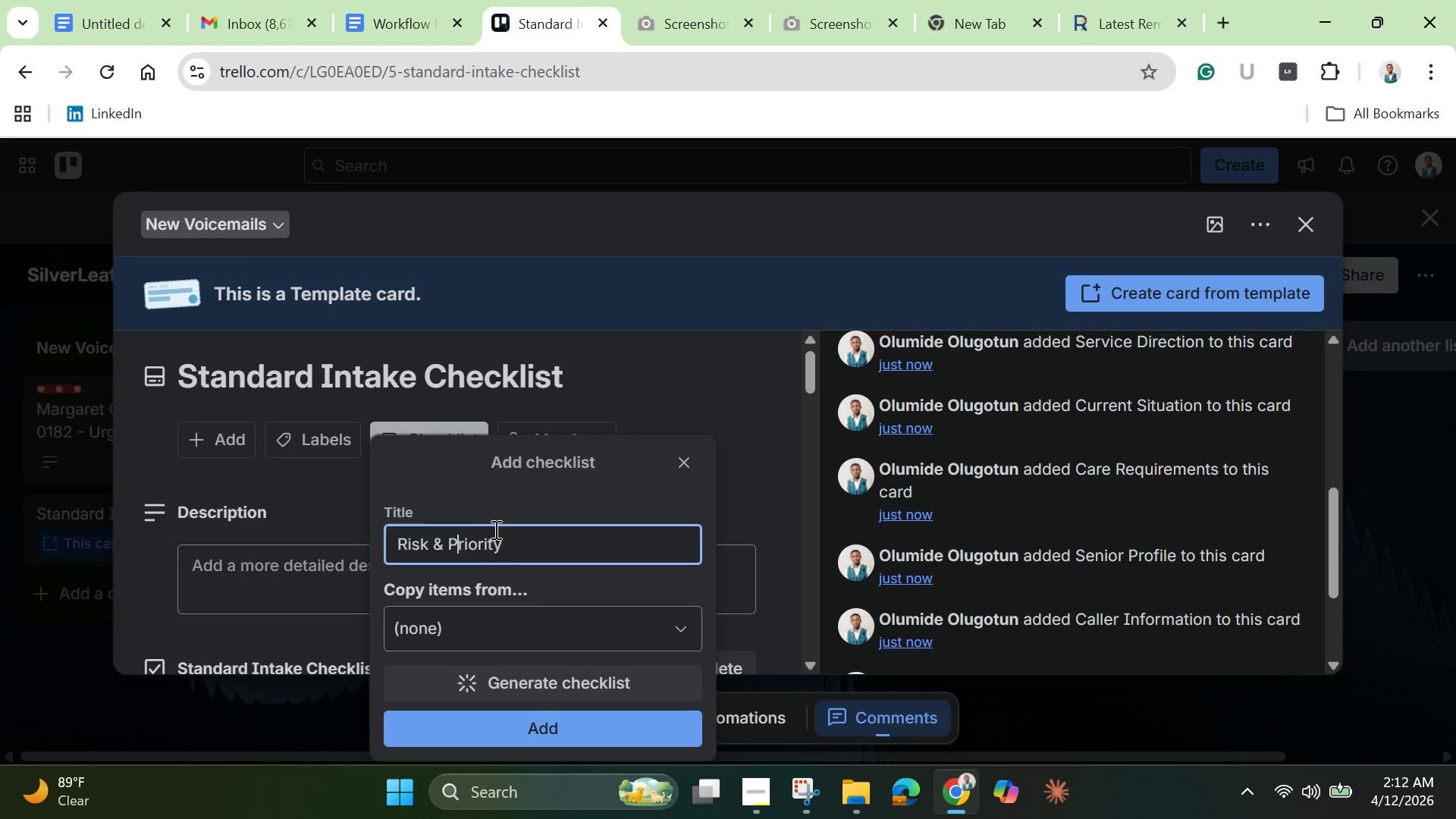 
left_click([534, 543])
 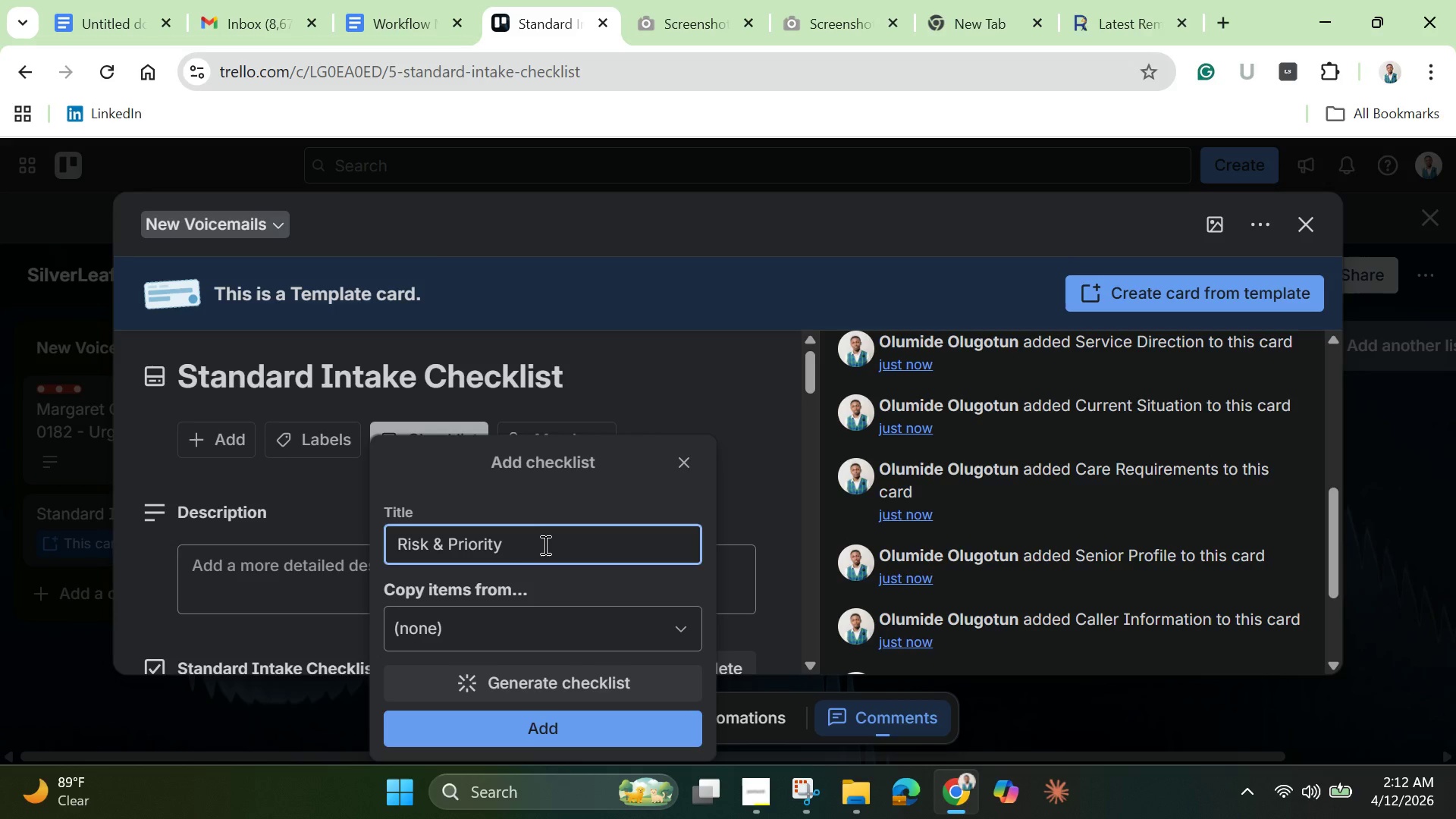 
wait(5.53)
 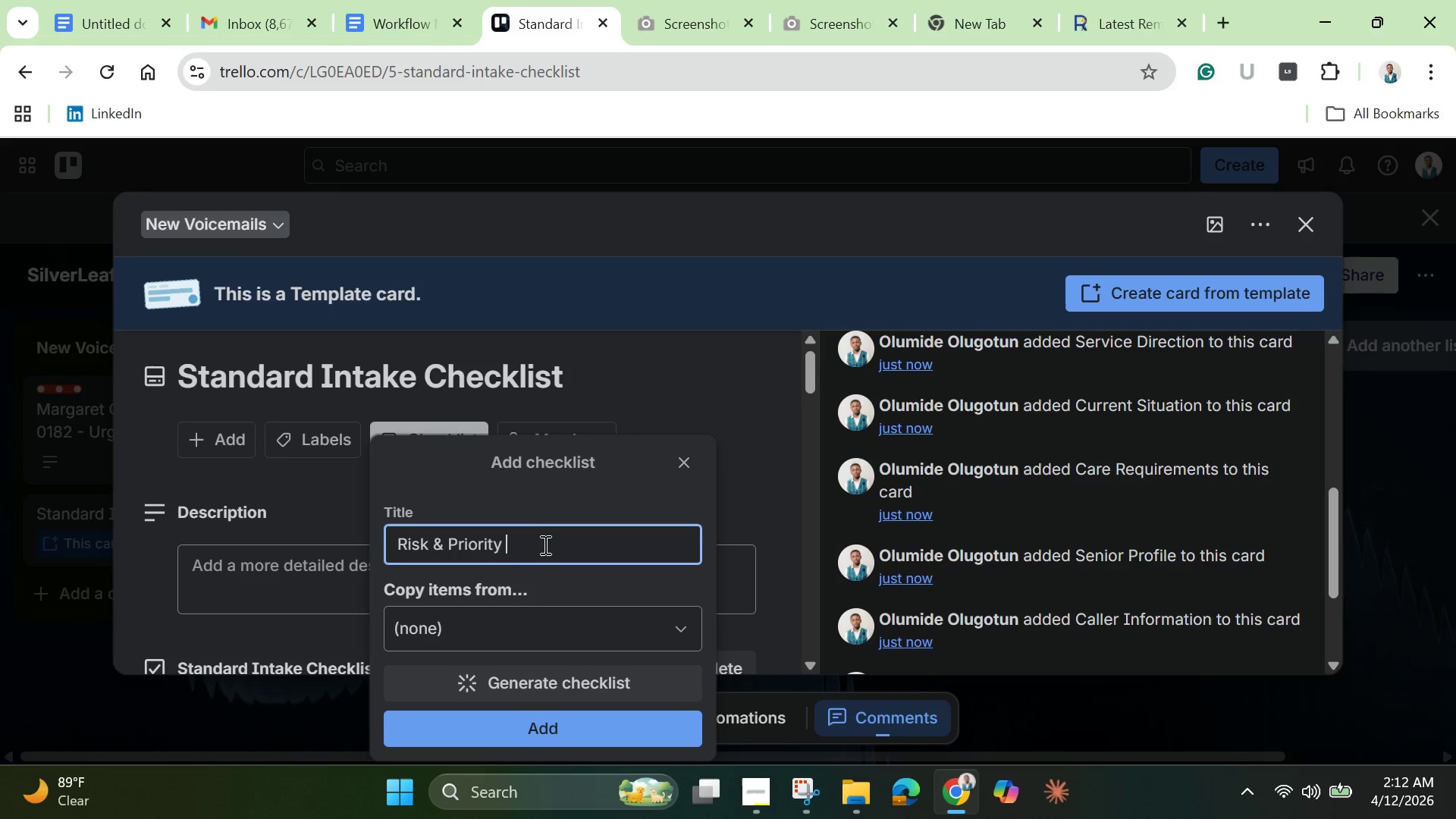 
type(Signals)
 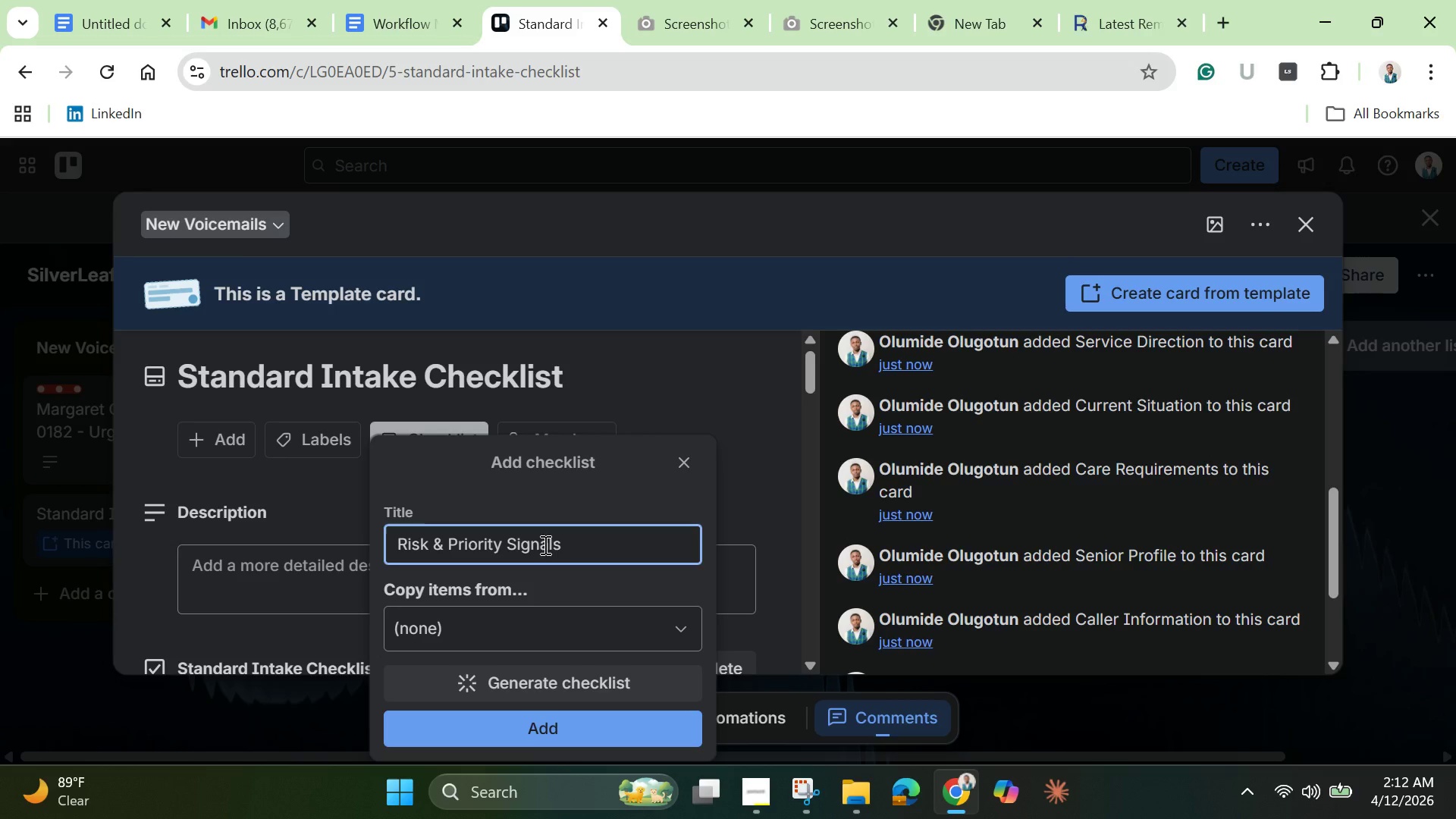 
wait(5.08)
 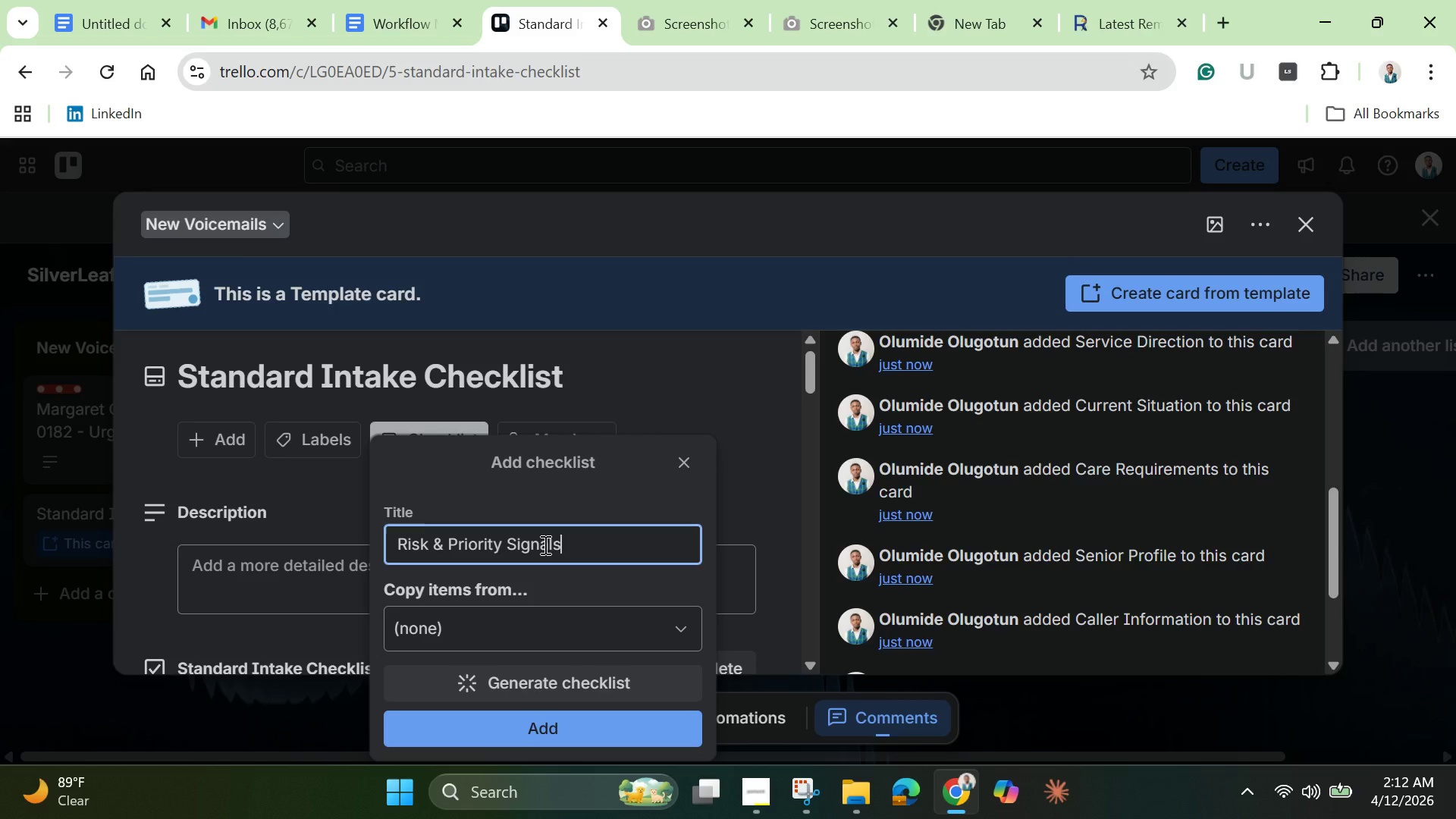 
left_click([600, 742])
 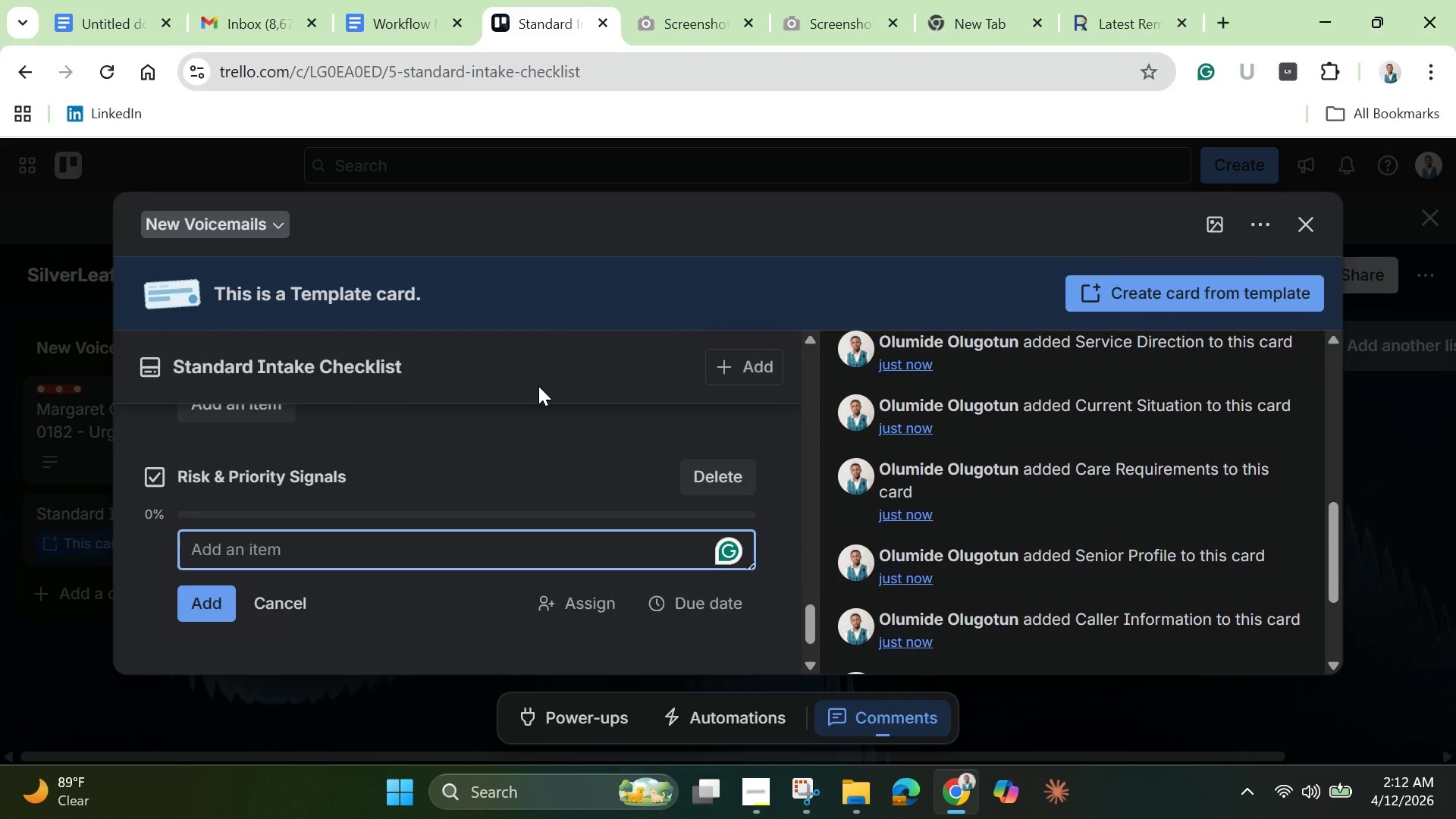 
scroll: coordinate [522, 433], scroll_direction: up, amount: 6.0
 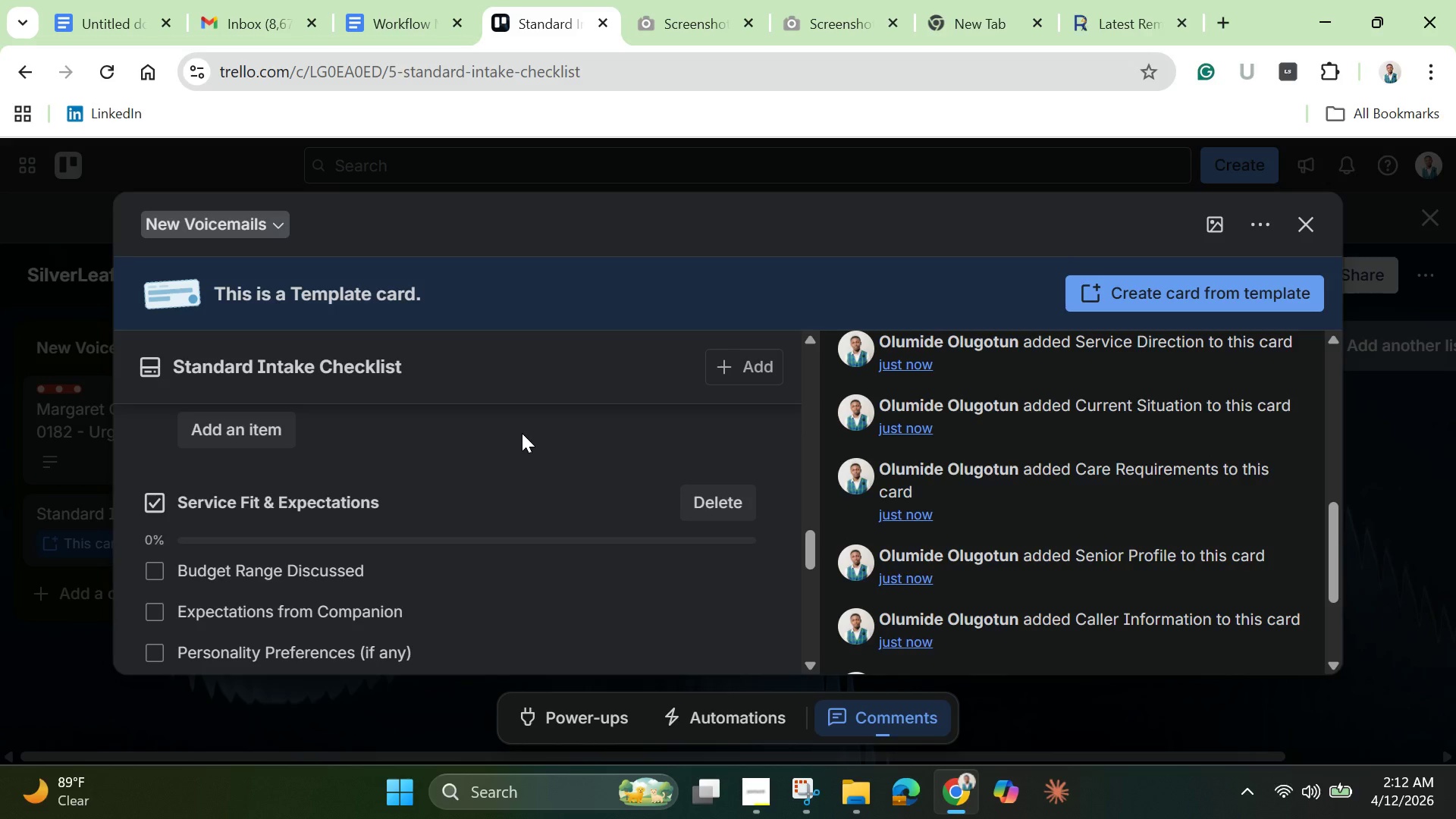 
scroll: coordinate [522, 435], scroll_direction: down, amount: 6.0
 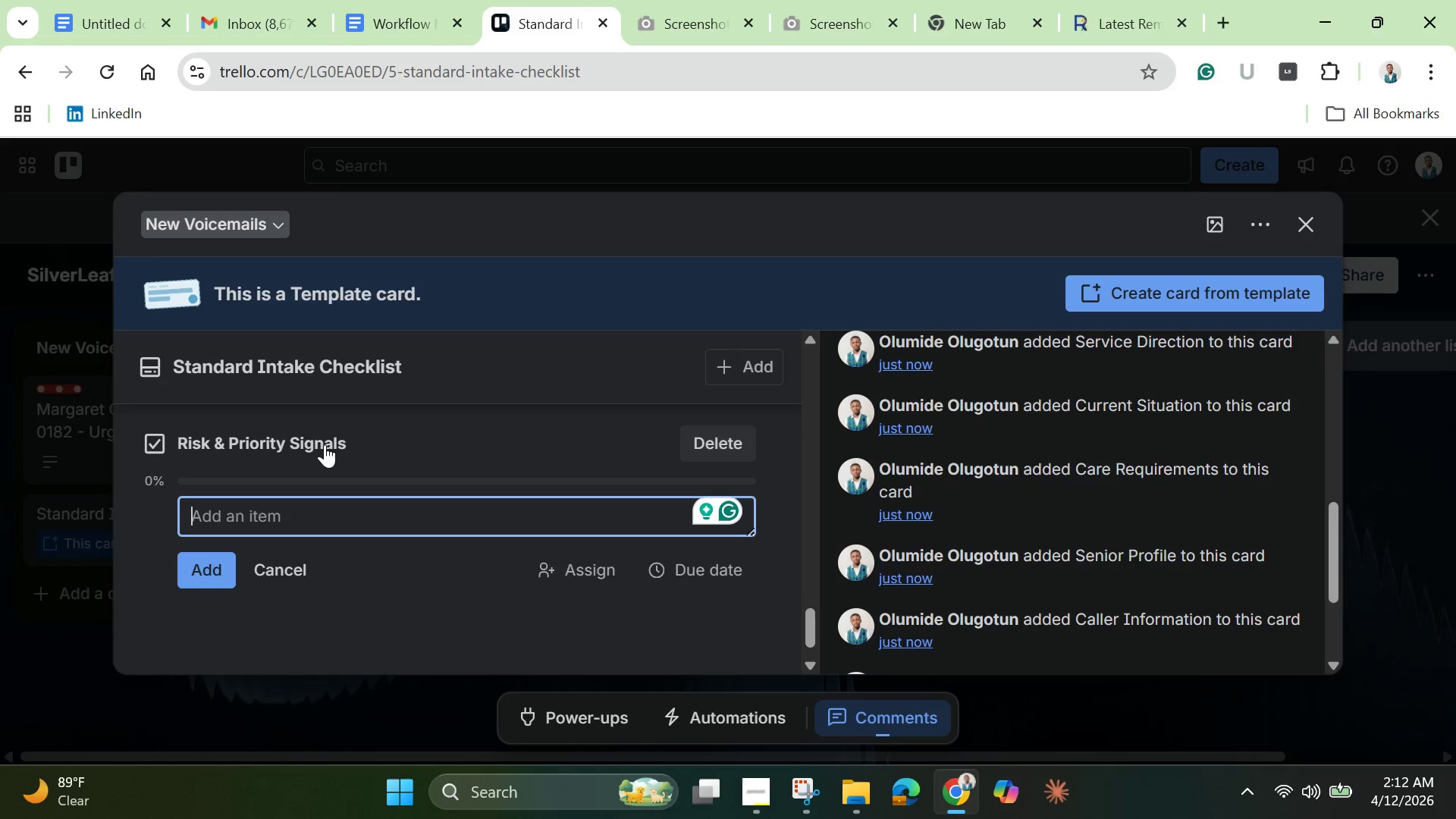 
left_click_drag(start_coordinate=[322, 441], to_coordinate=[281, 492])
 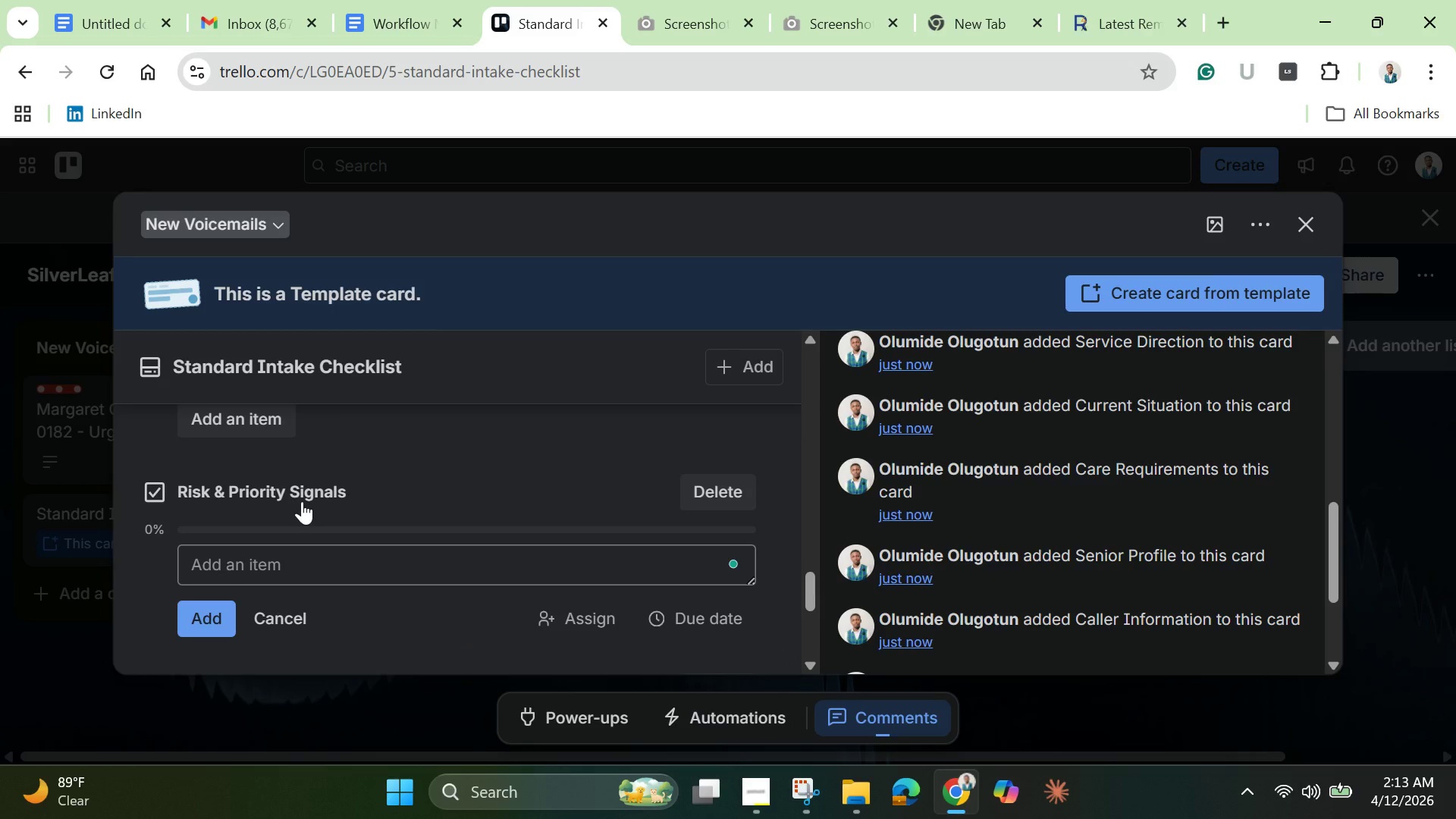 
scroll: coordinate [302, 491], scroll_direction: up, amount: 3.0
 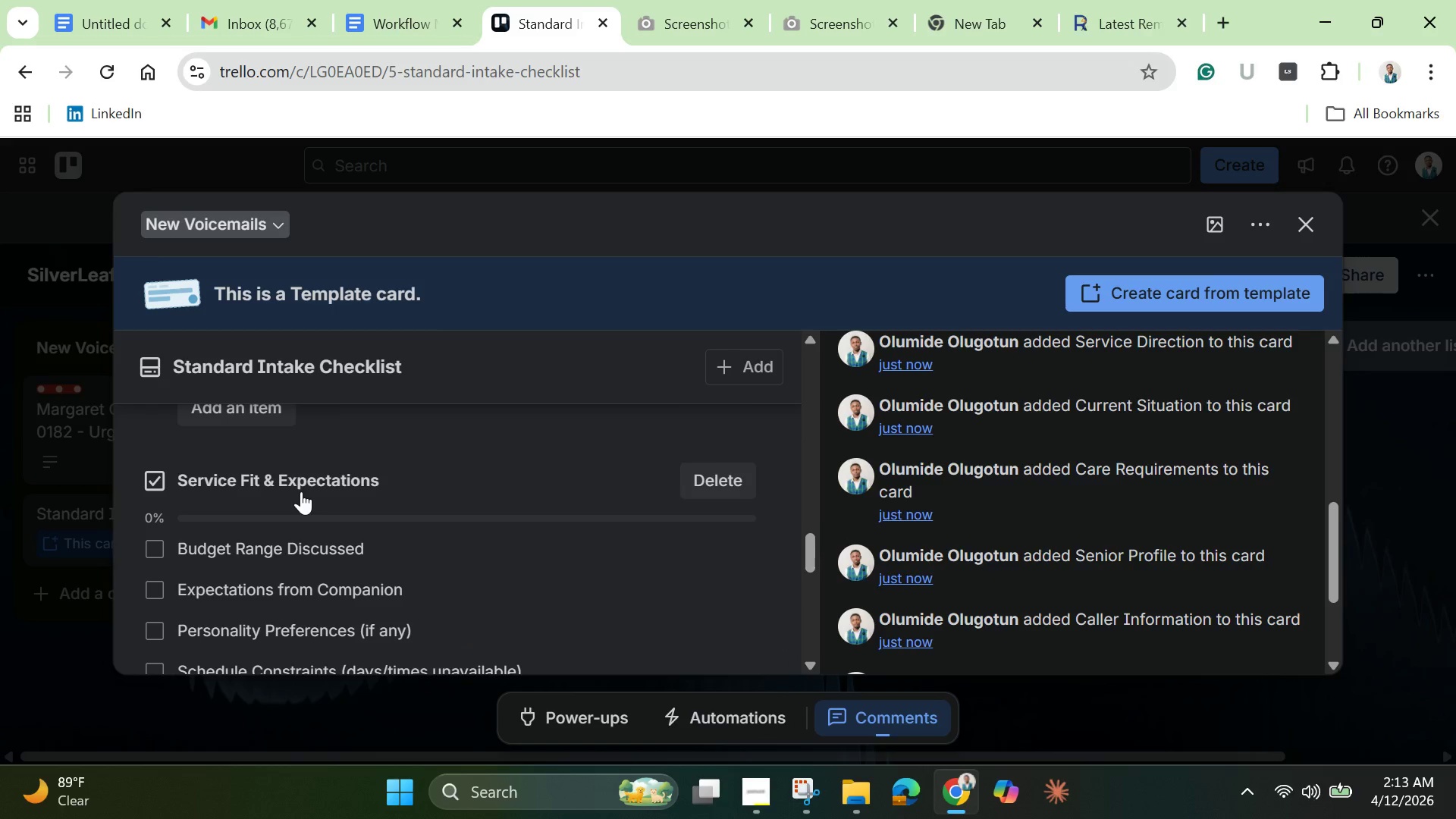 
scroll: coordinate [302, 525], scroll_direction: down, amount: 7.0
 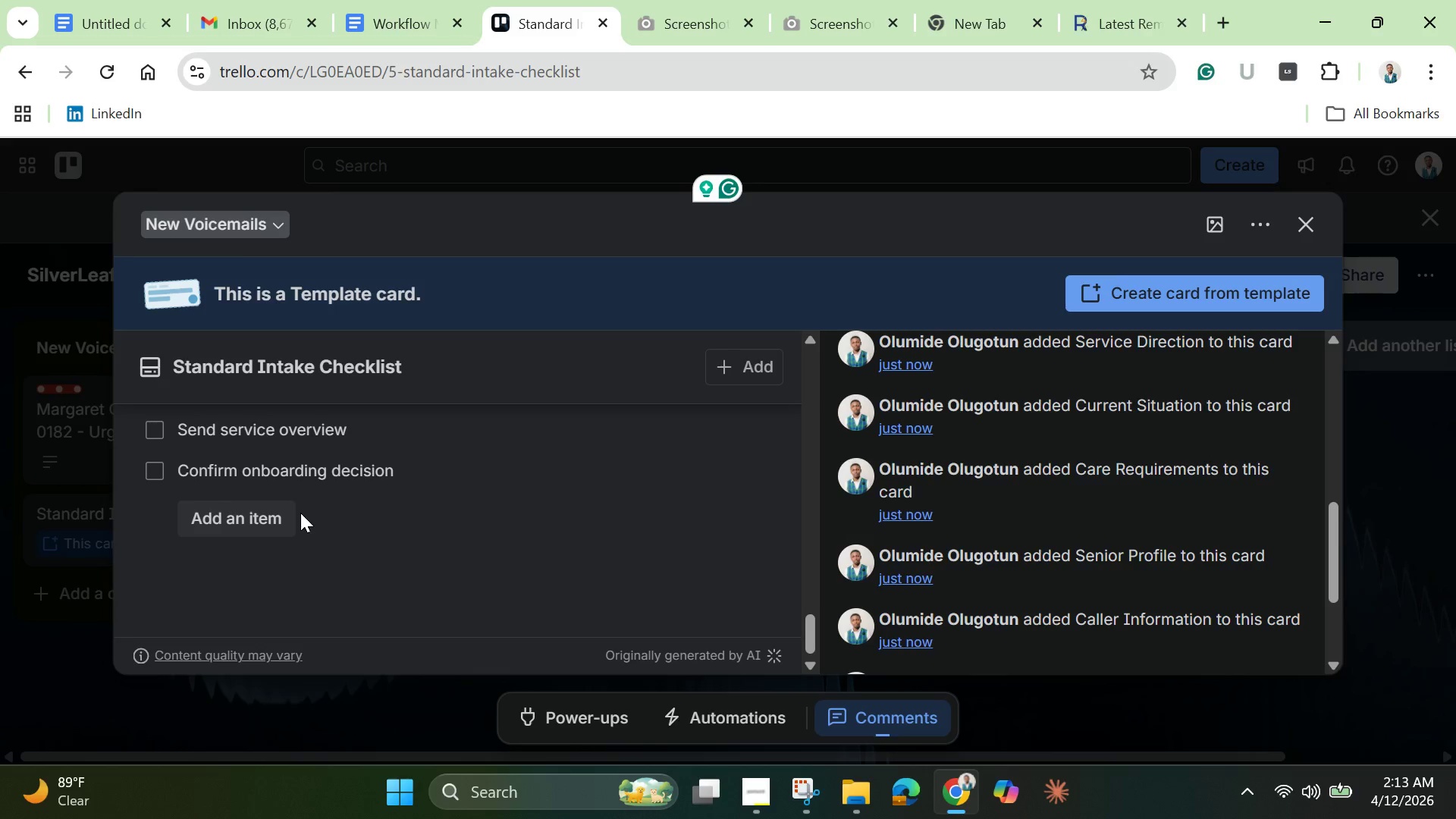 
scroll: coordinate [290, 475], scroll_direction: up, amount: 3.0
 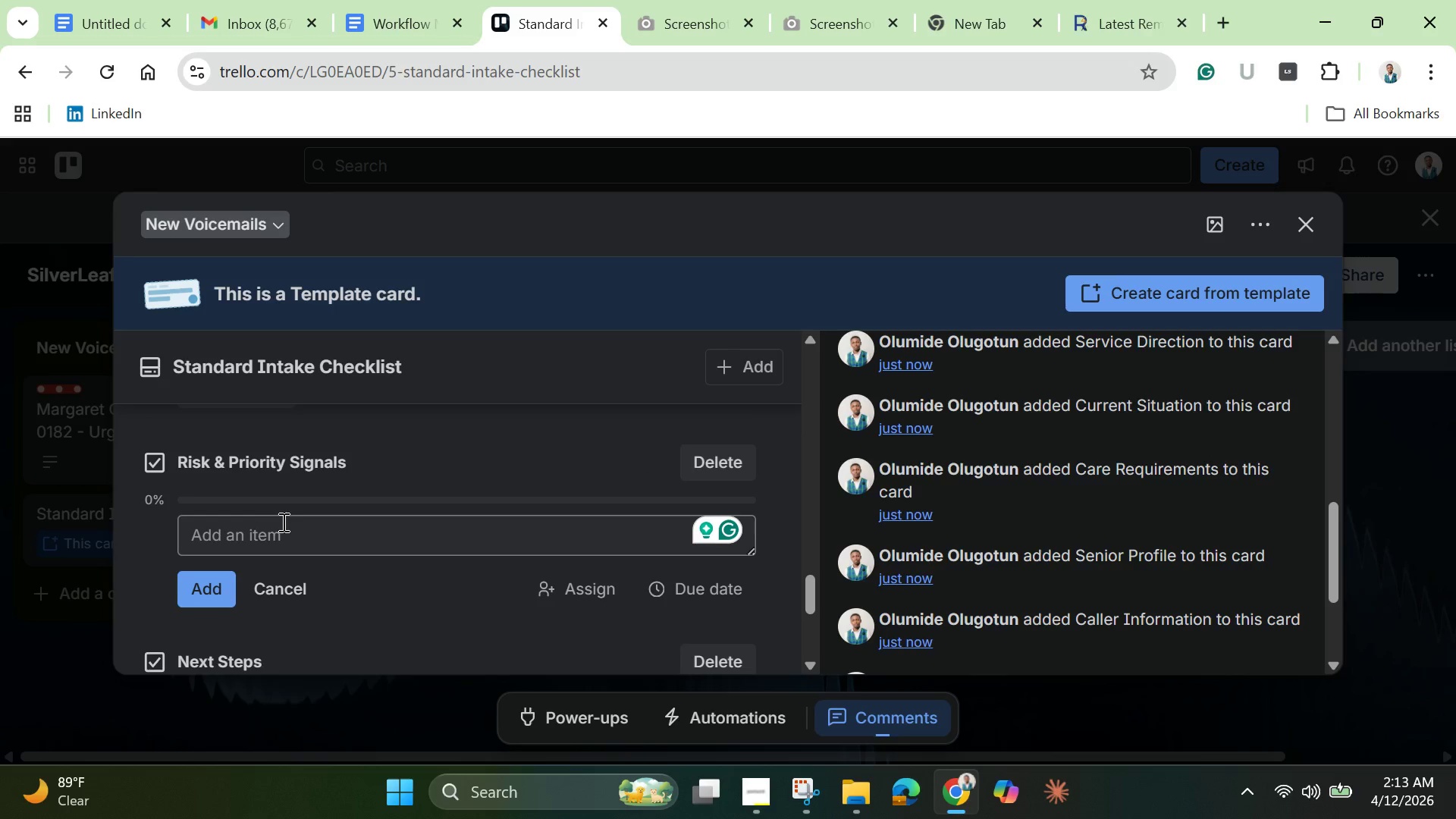 
left_click([282, 522])
 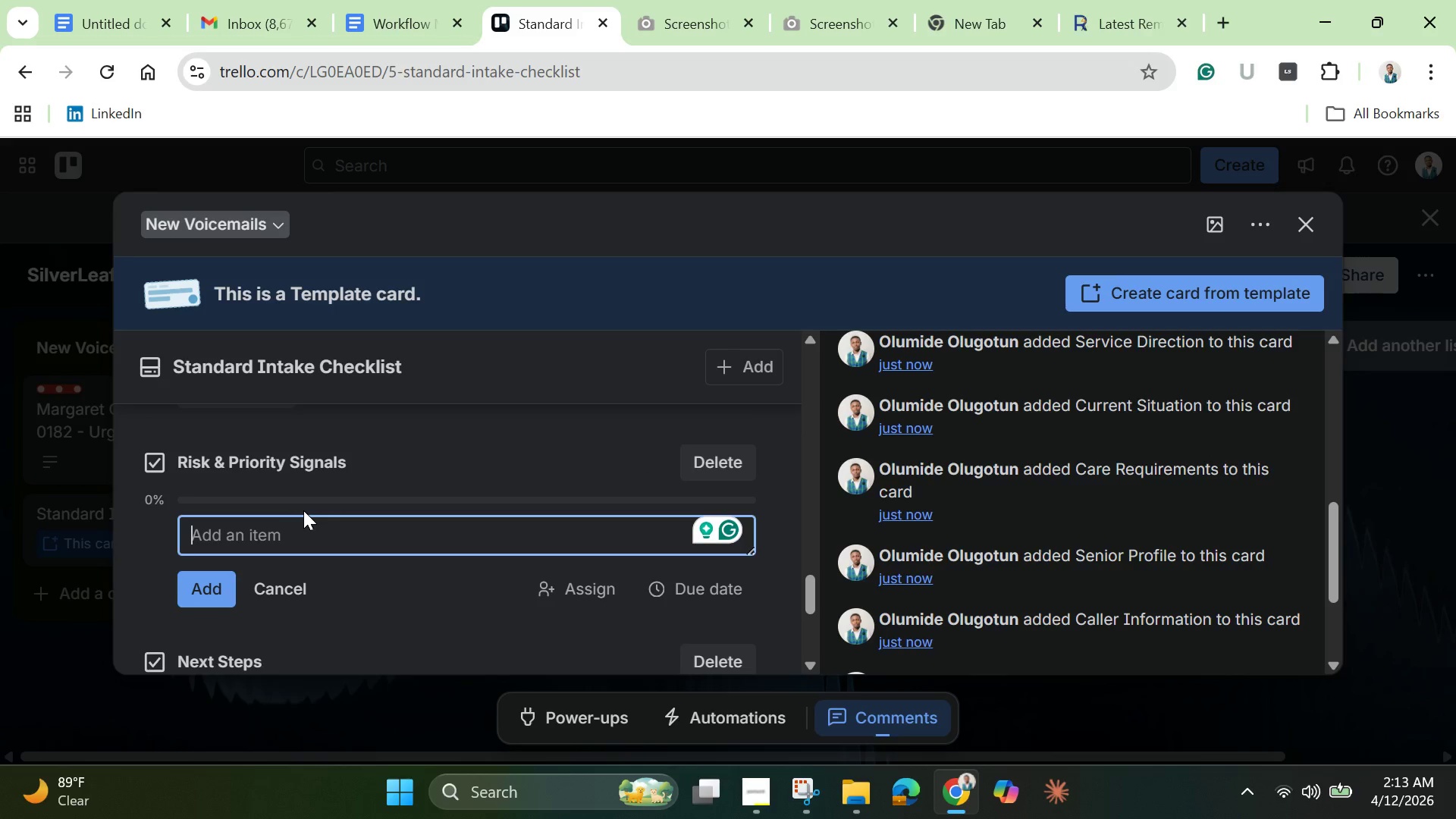 
type(Is this case urgent?)
 